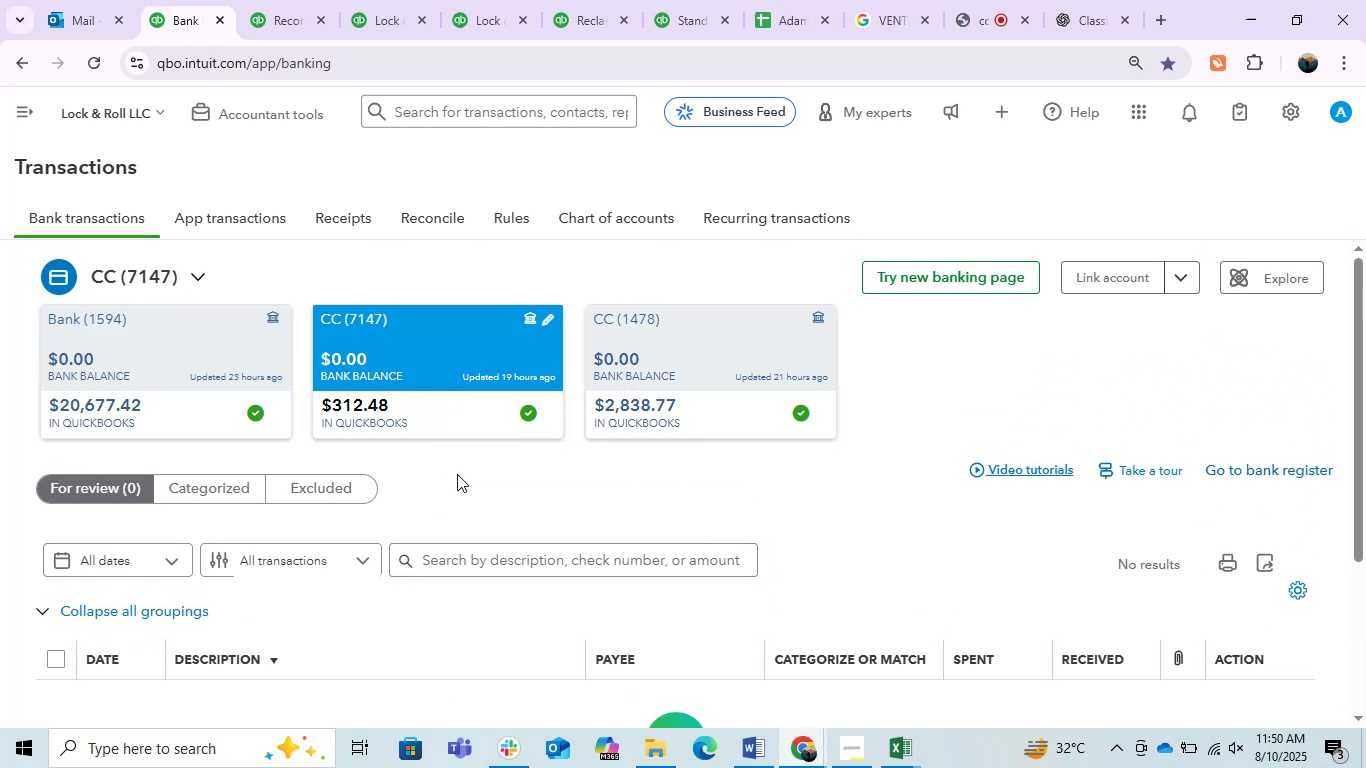 
scroll: coordinate [482, 460], scroll_direction: down, amount: 5.0
 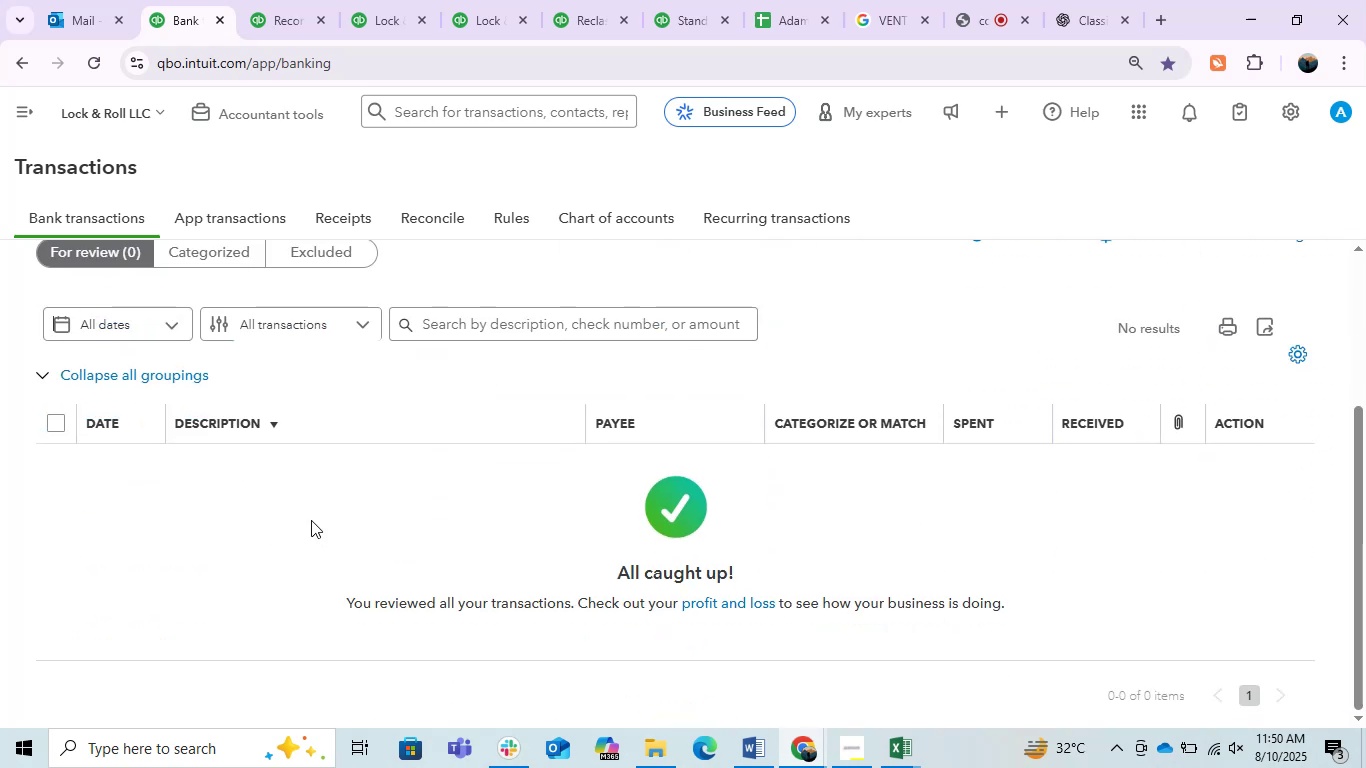 
scroll: coordinate [251, 547], scroll_direction: up, amount: 1.0
 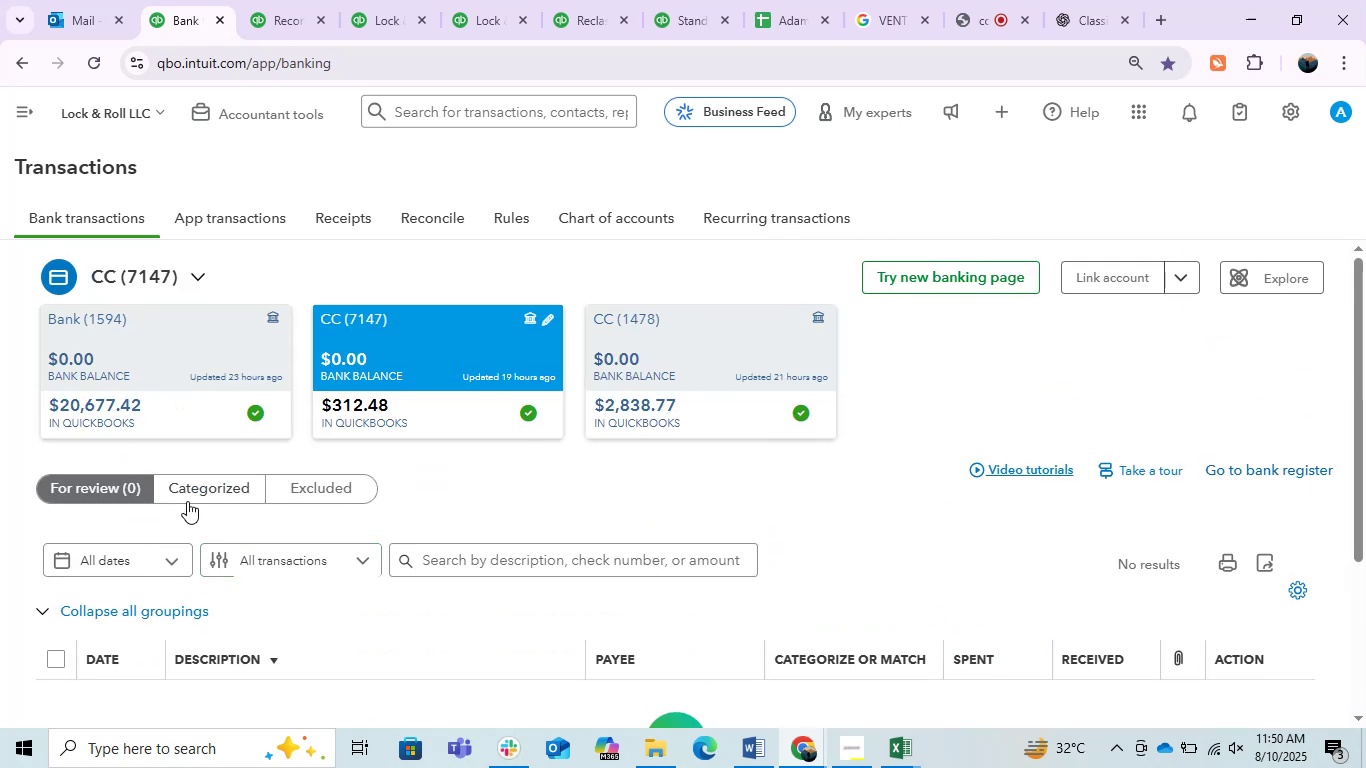 
left_click([182, 486])
 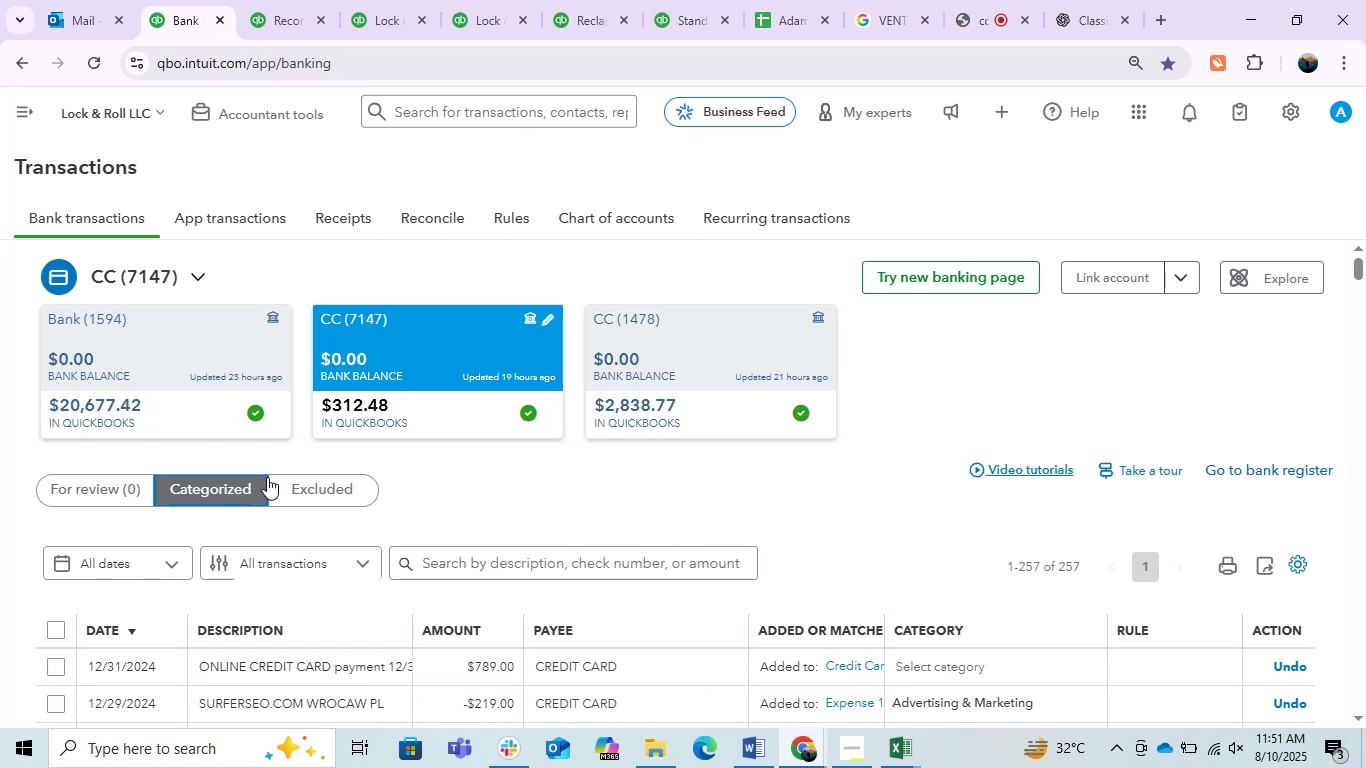 
wait(24.82)
 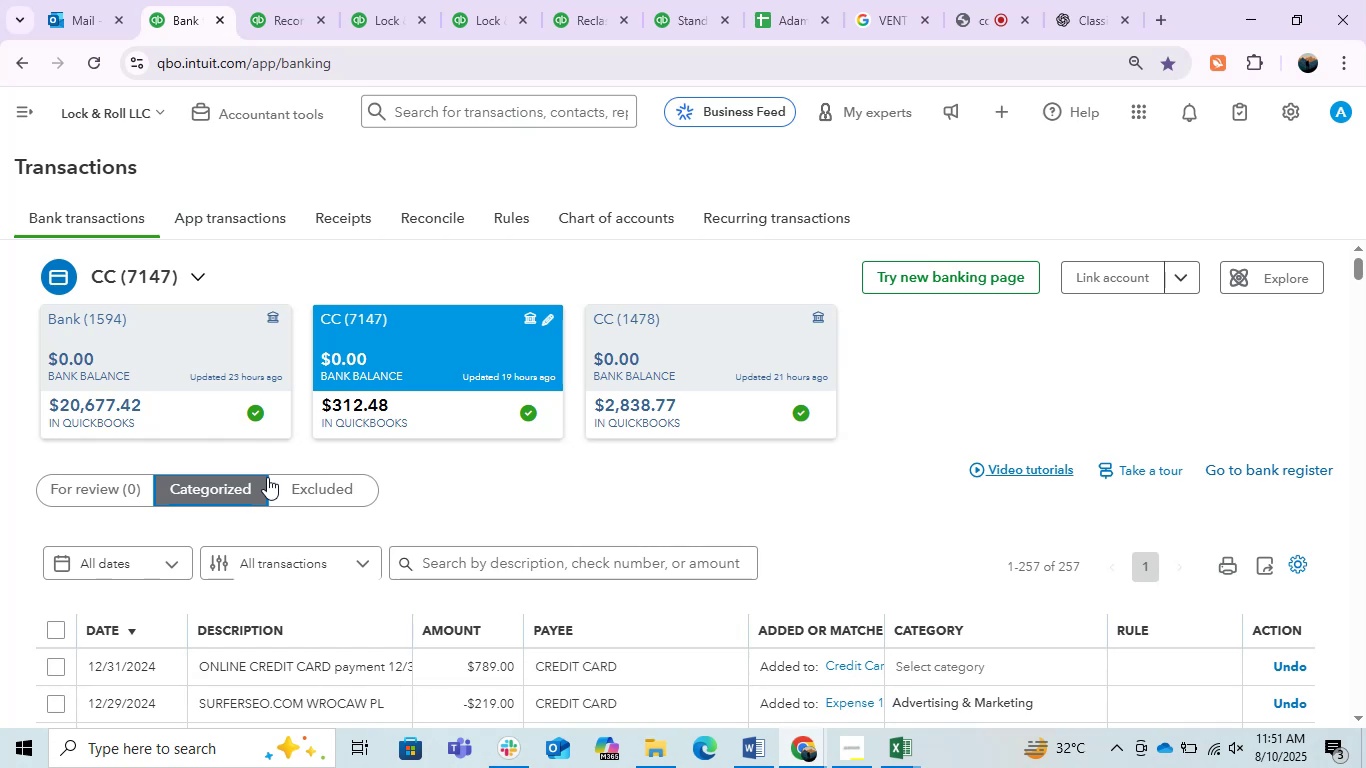 
left_click([692, 449])
 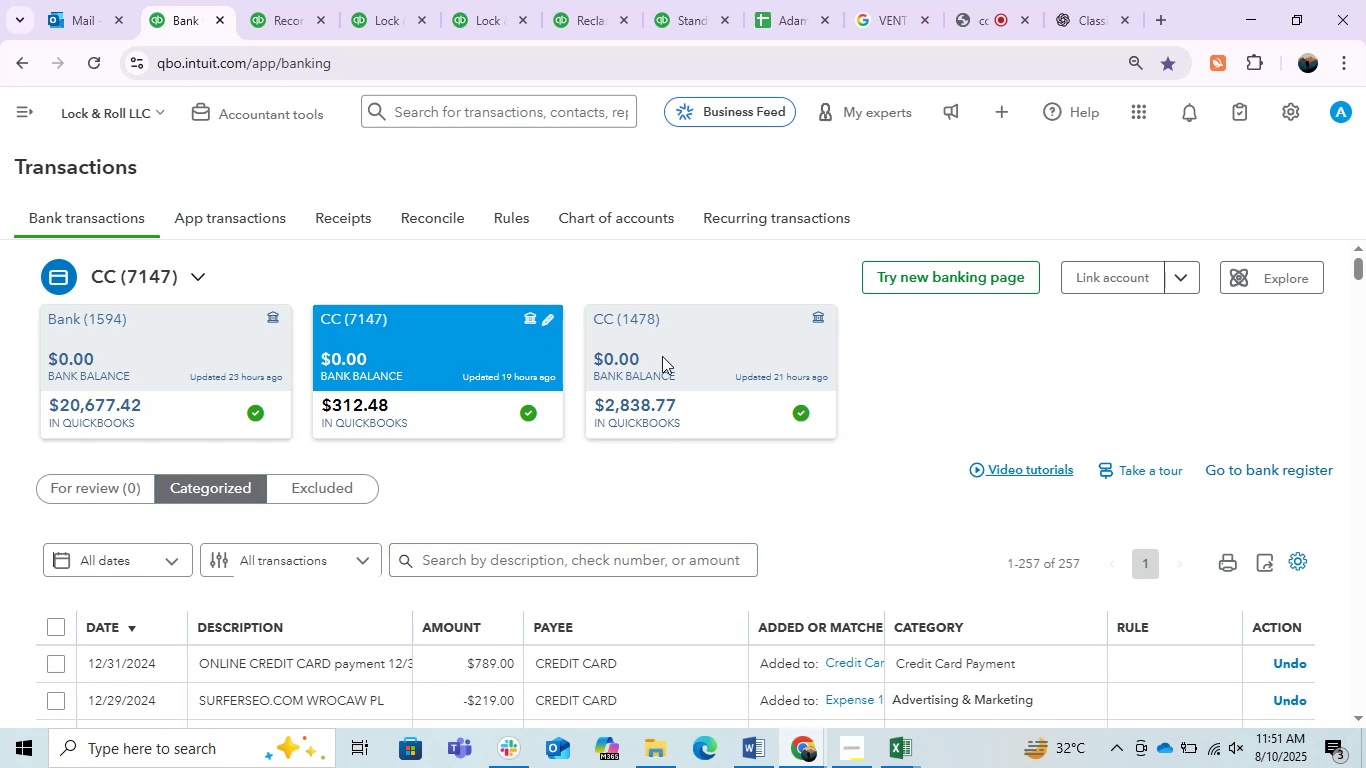 
left_click([793, 363])
 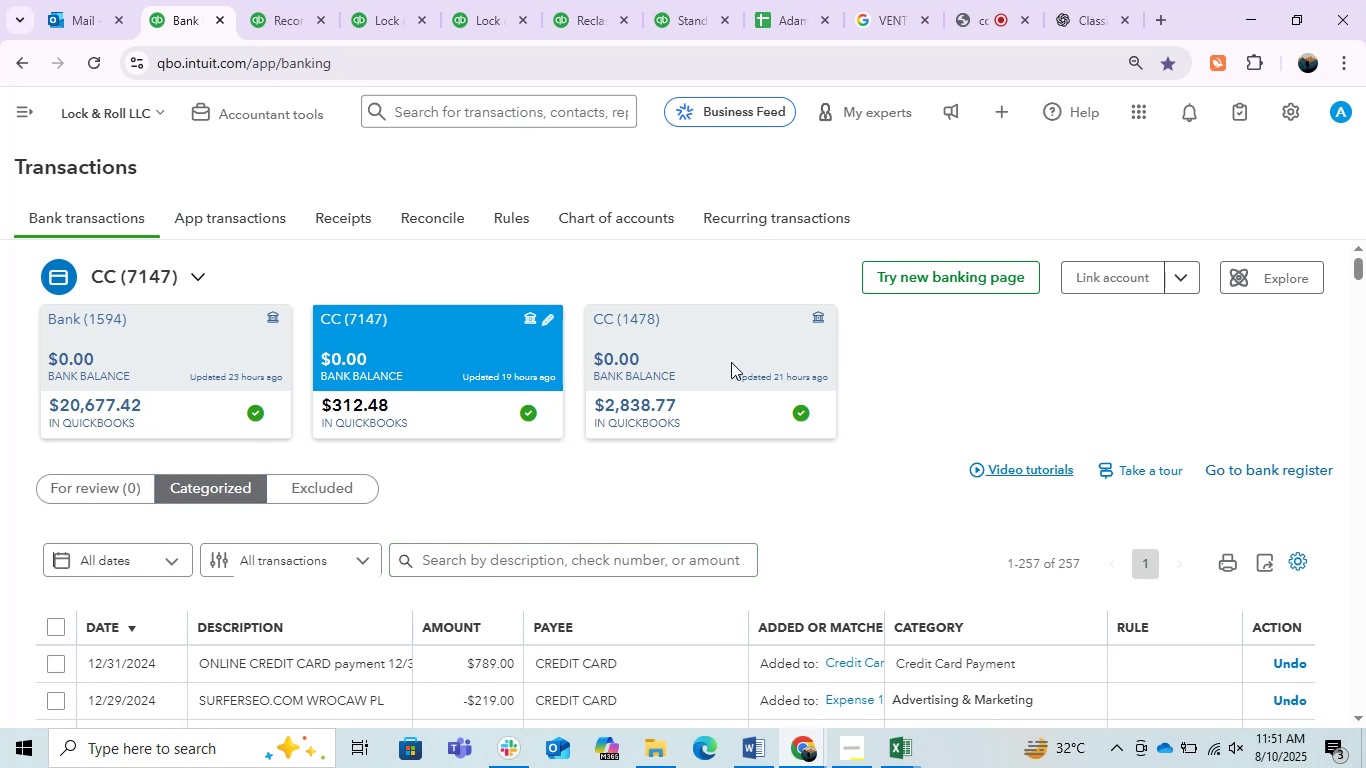 
left_click([699, 360])
 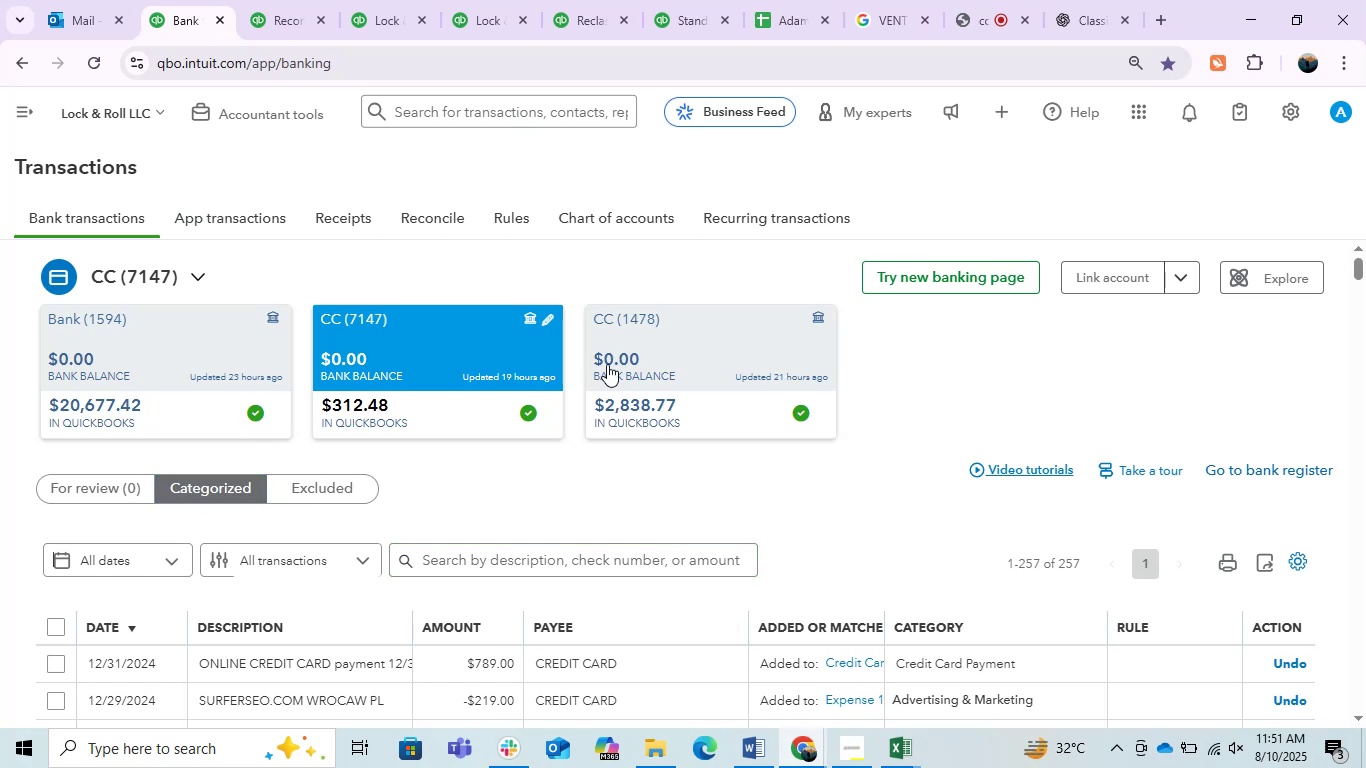 
left_click([638, 362])
 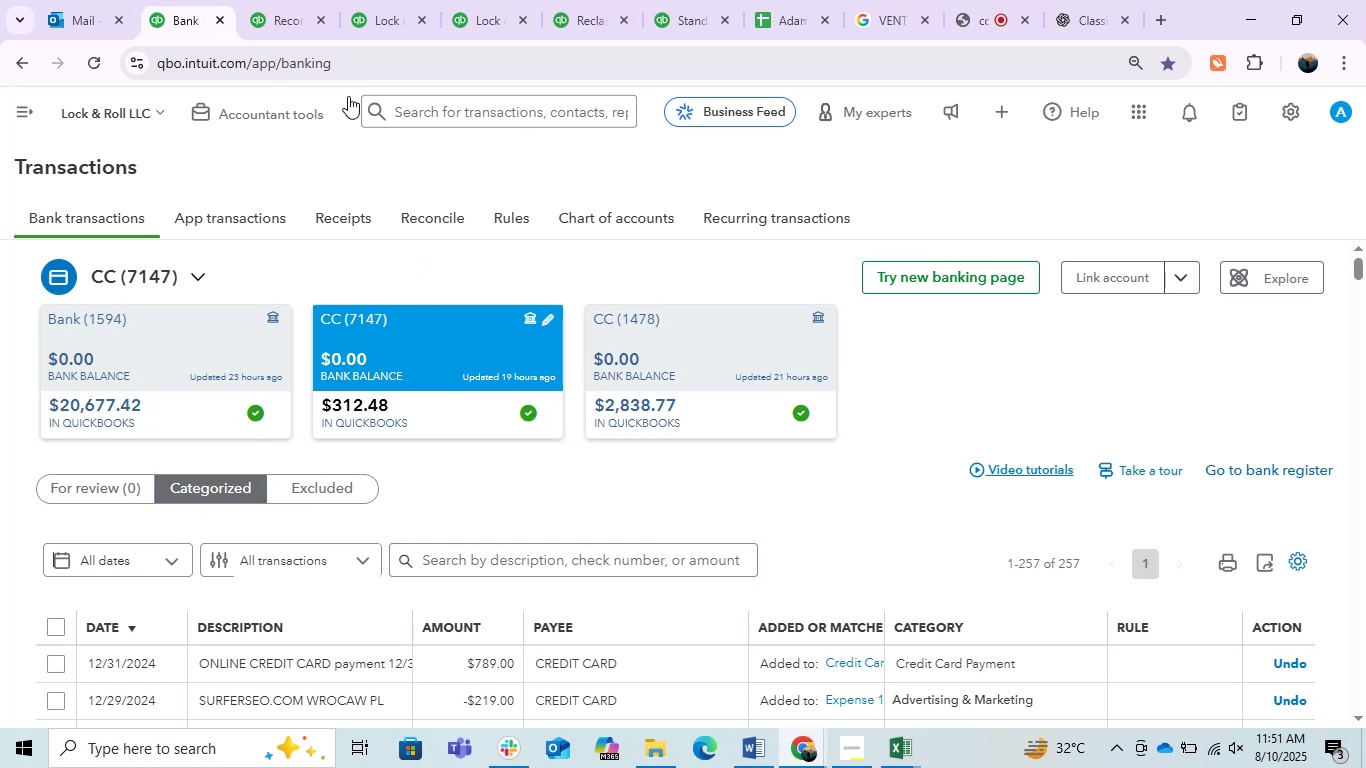 
left_click([278, 25])
 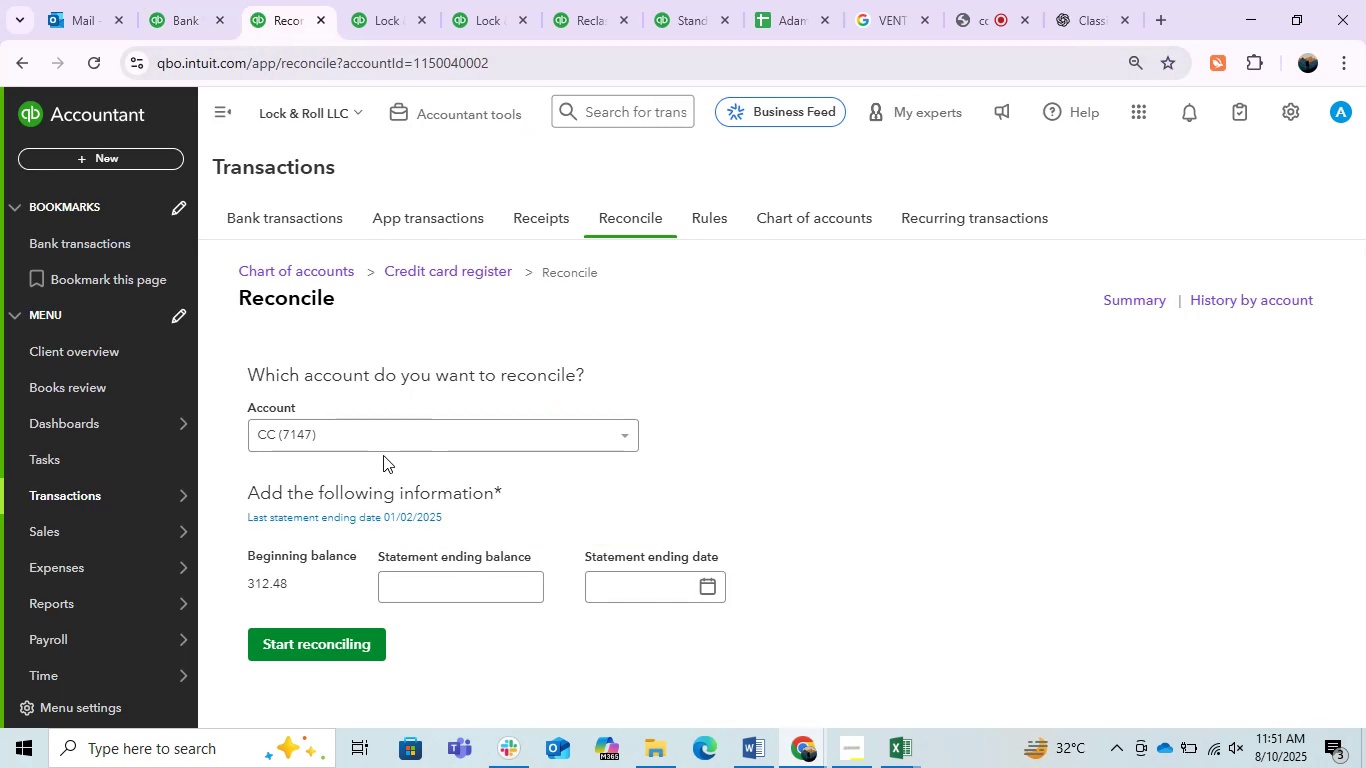 
left_click([353, 435])
 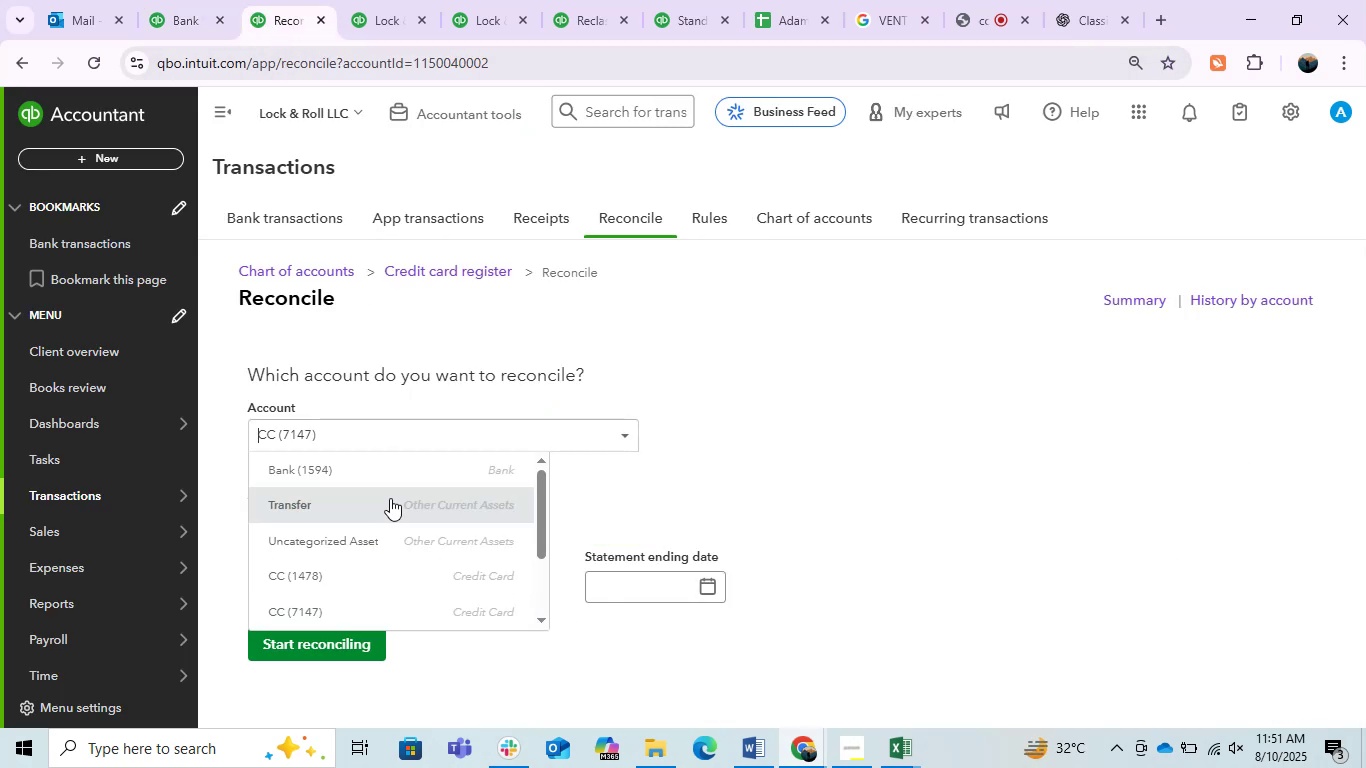 
left_click([390, 498])
 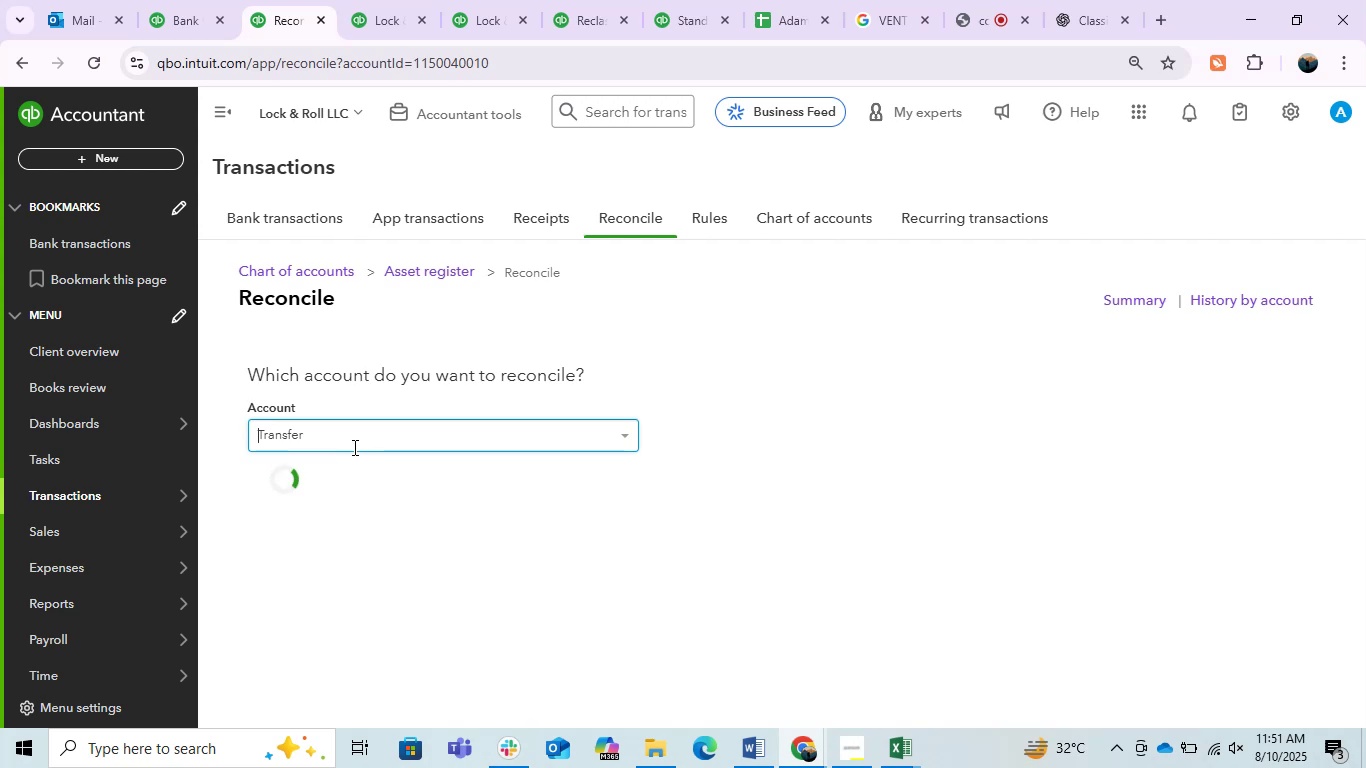 
left_click([353, 447])
 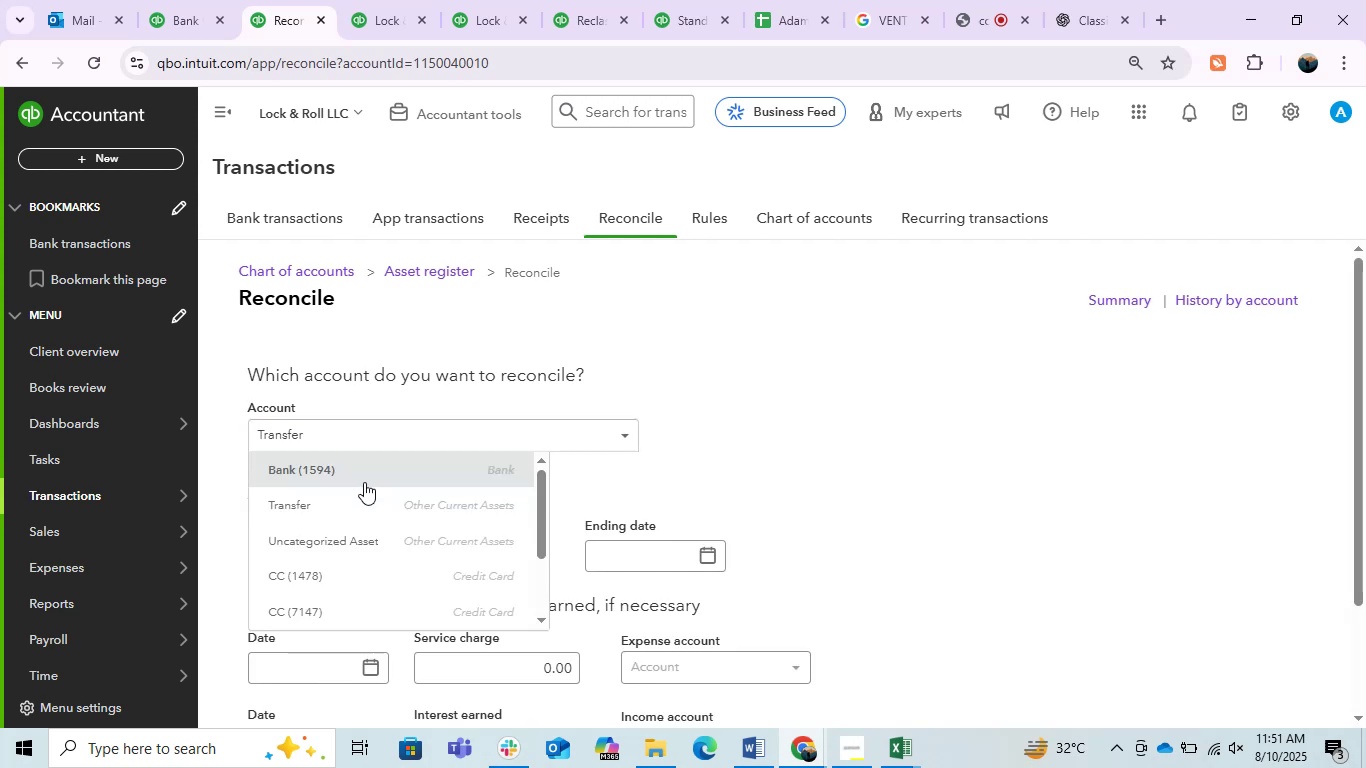 
left_click([356, 472])
 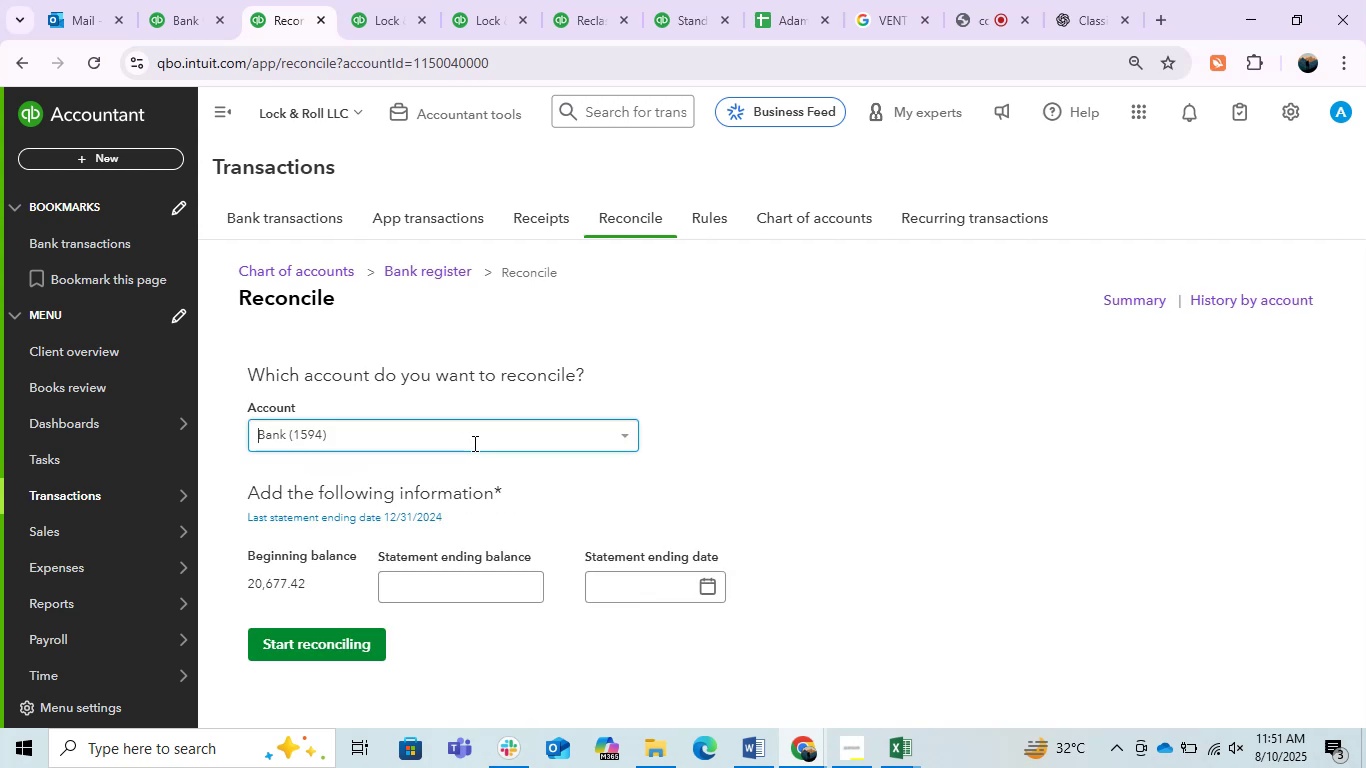 
left_click([473, 443])
 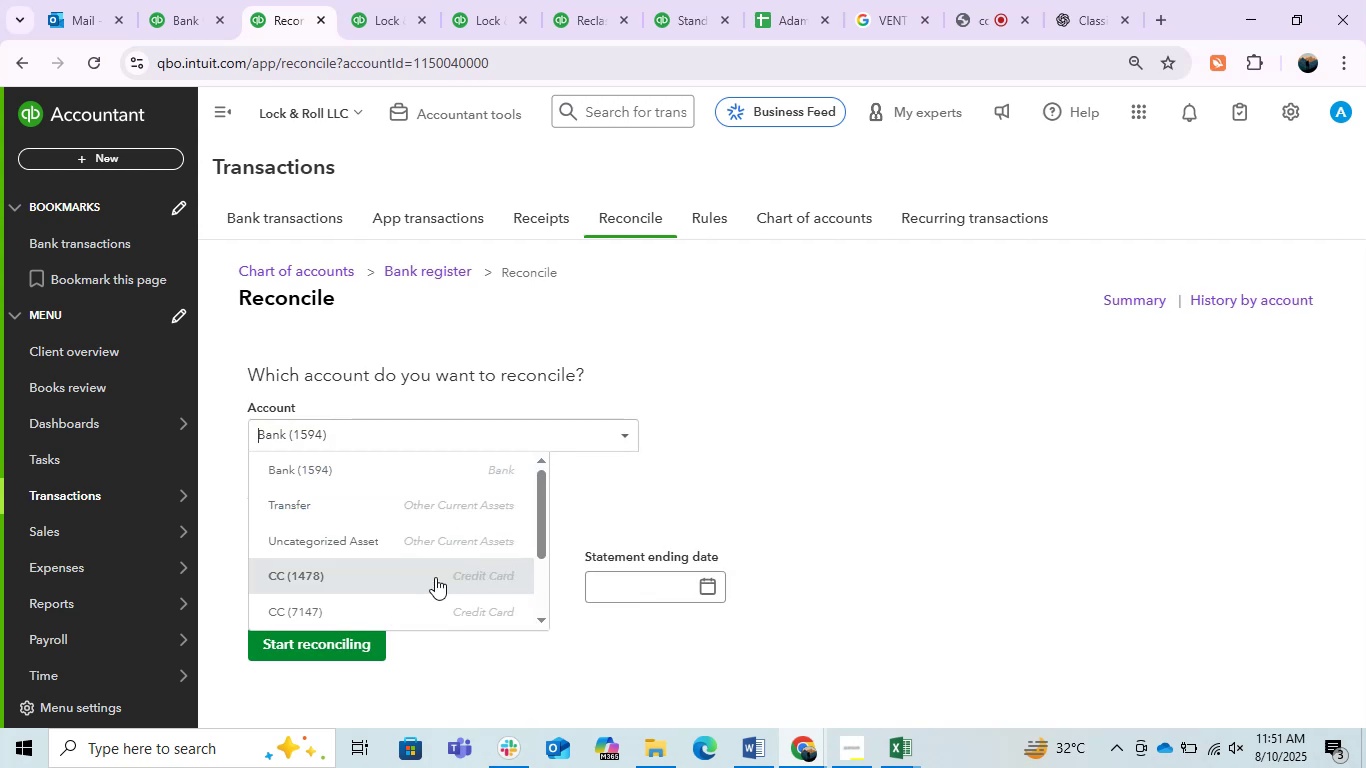 
left_click([430, 583])
 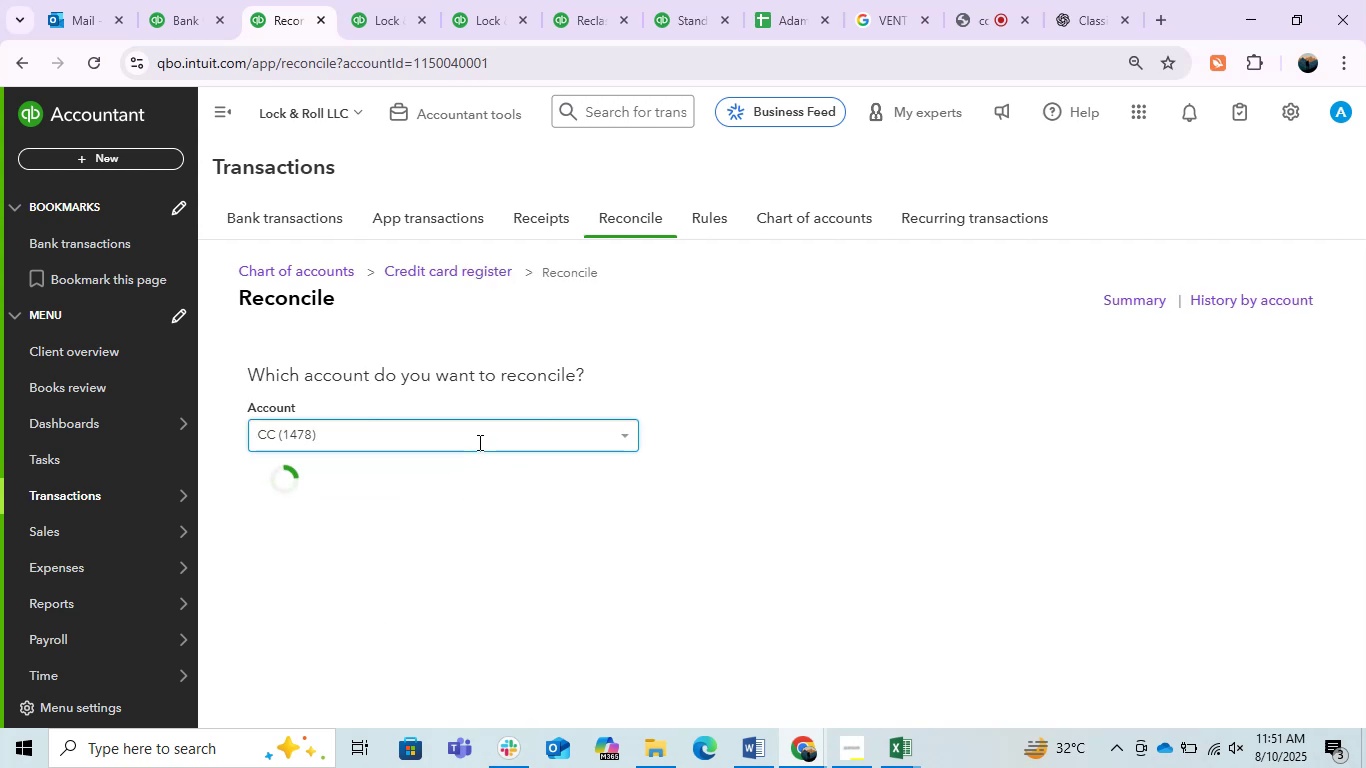 
left_click([478, 442])
 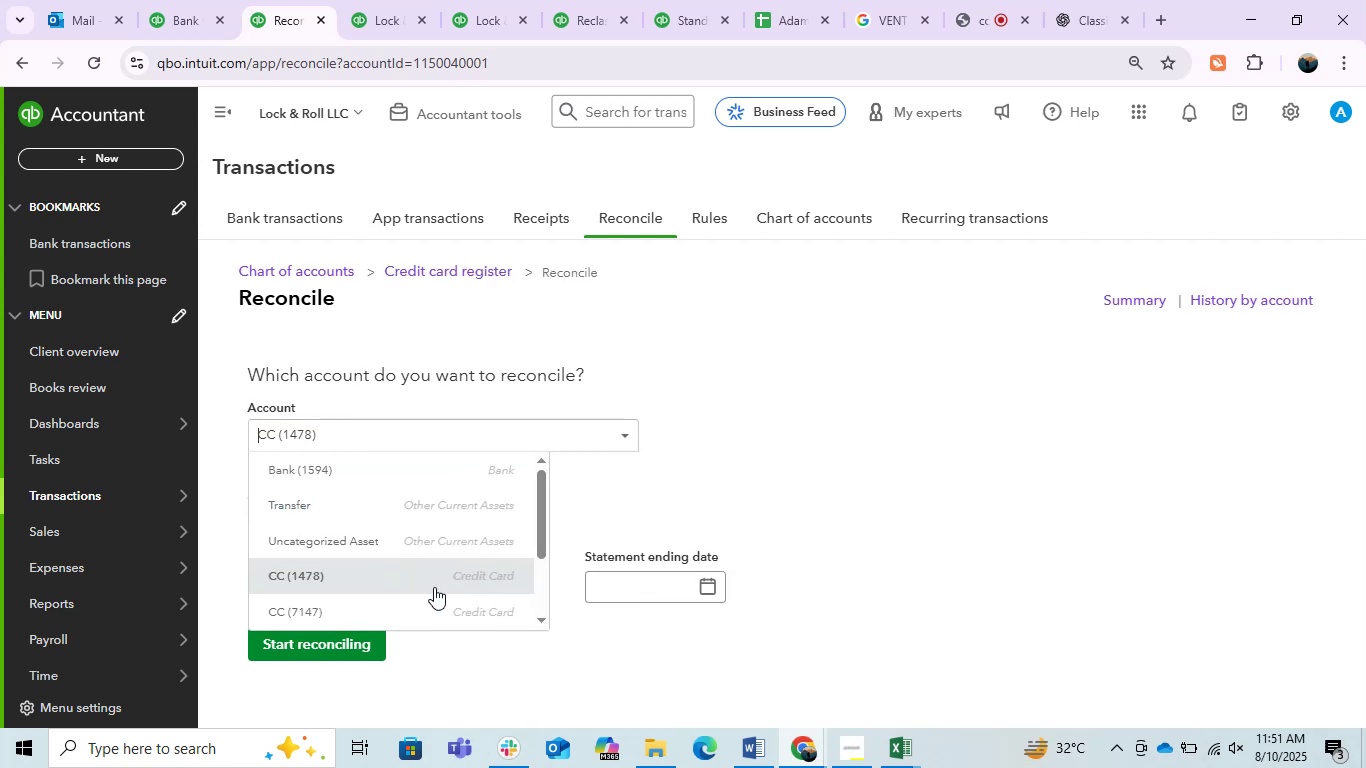 
left_click([435, 597])
 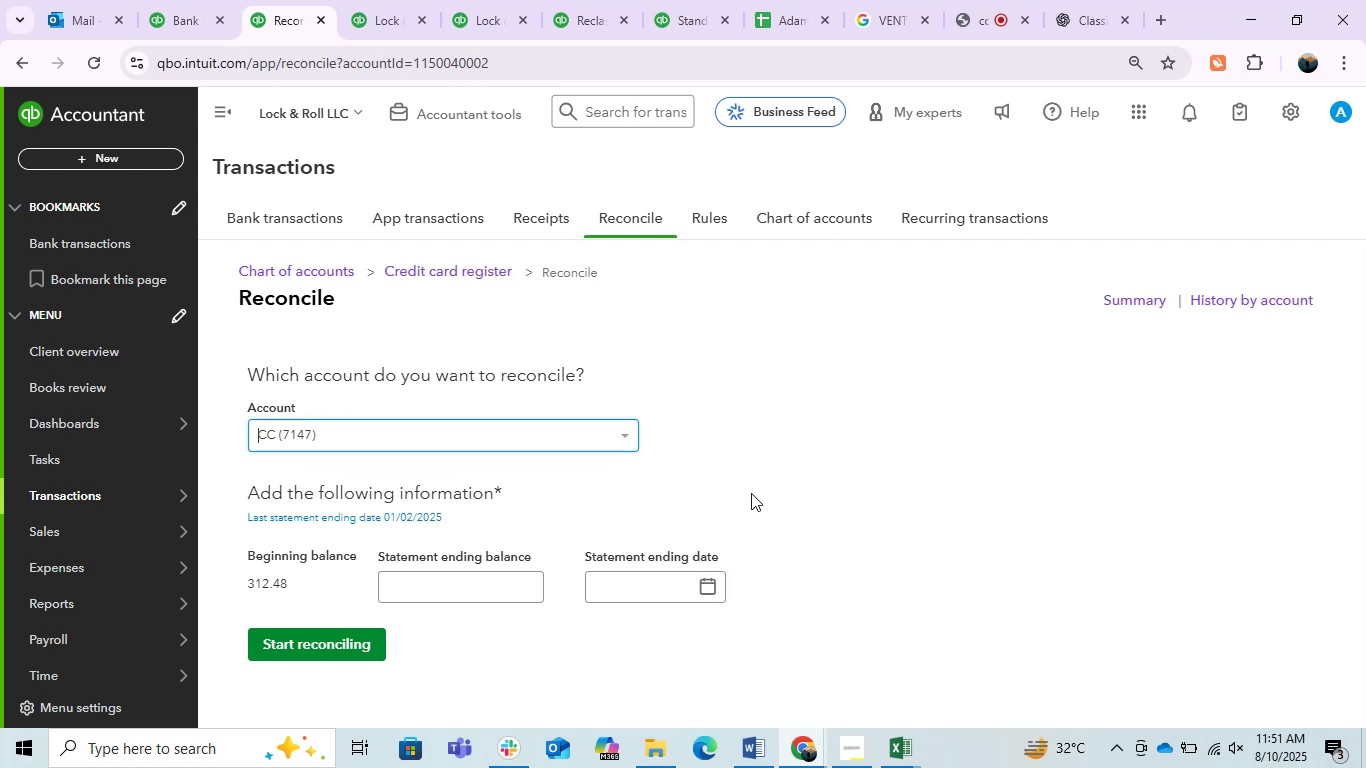 
left_click([751, 493])
 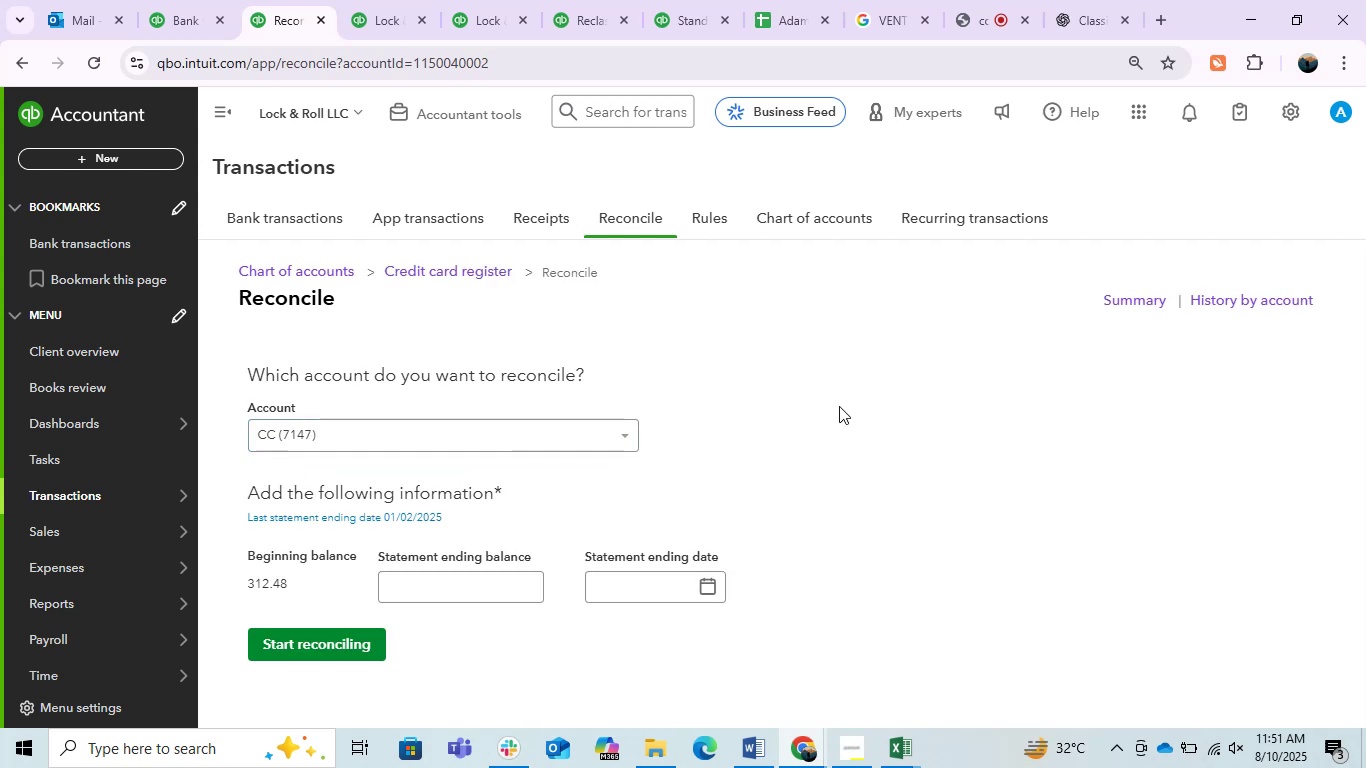 
left_click([839, 406])
 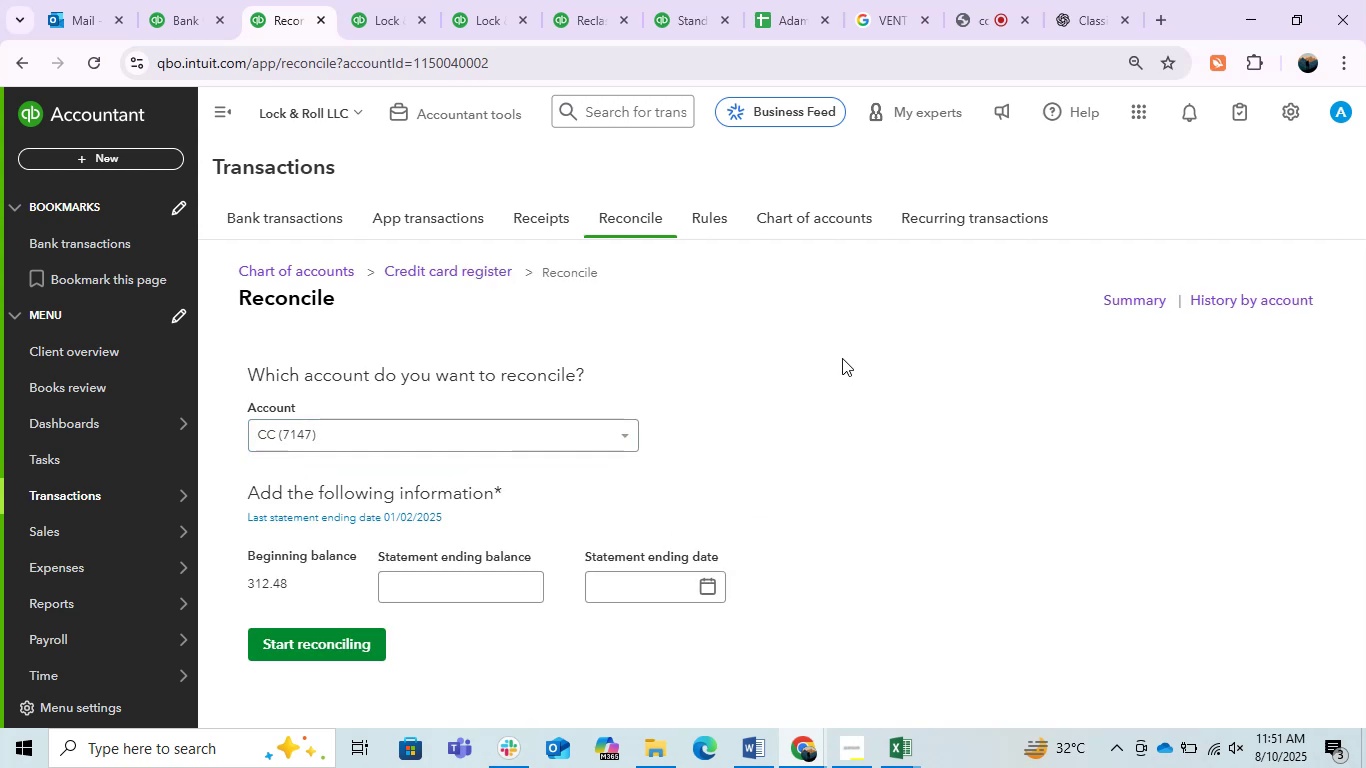 
double_click([842, 358])
 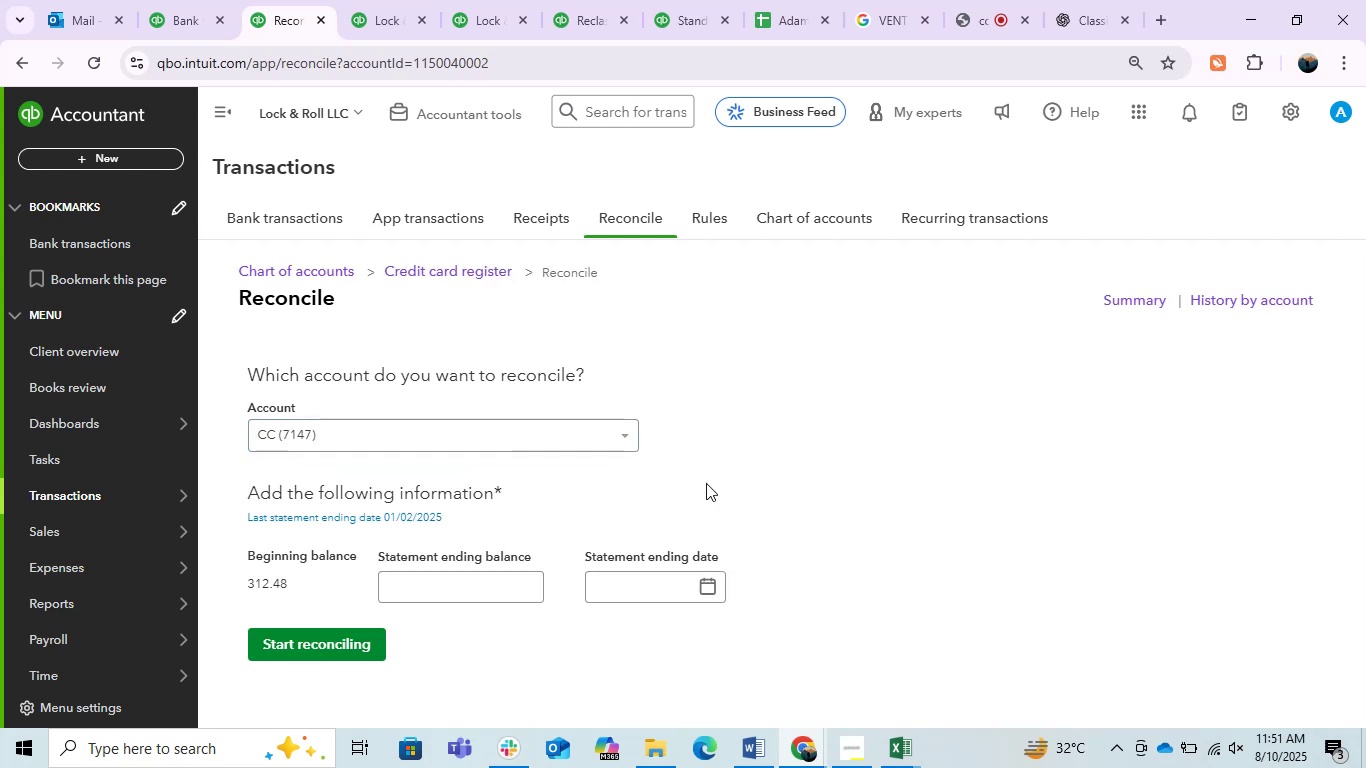 
scroll: coordinate [702, 486], scroll_direction: down, amount: 2.0
 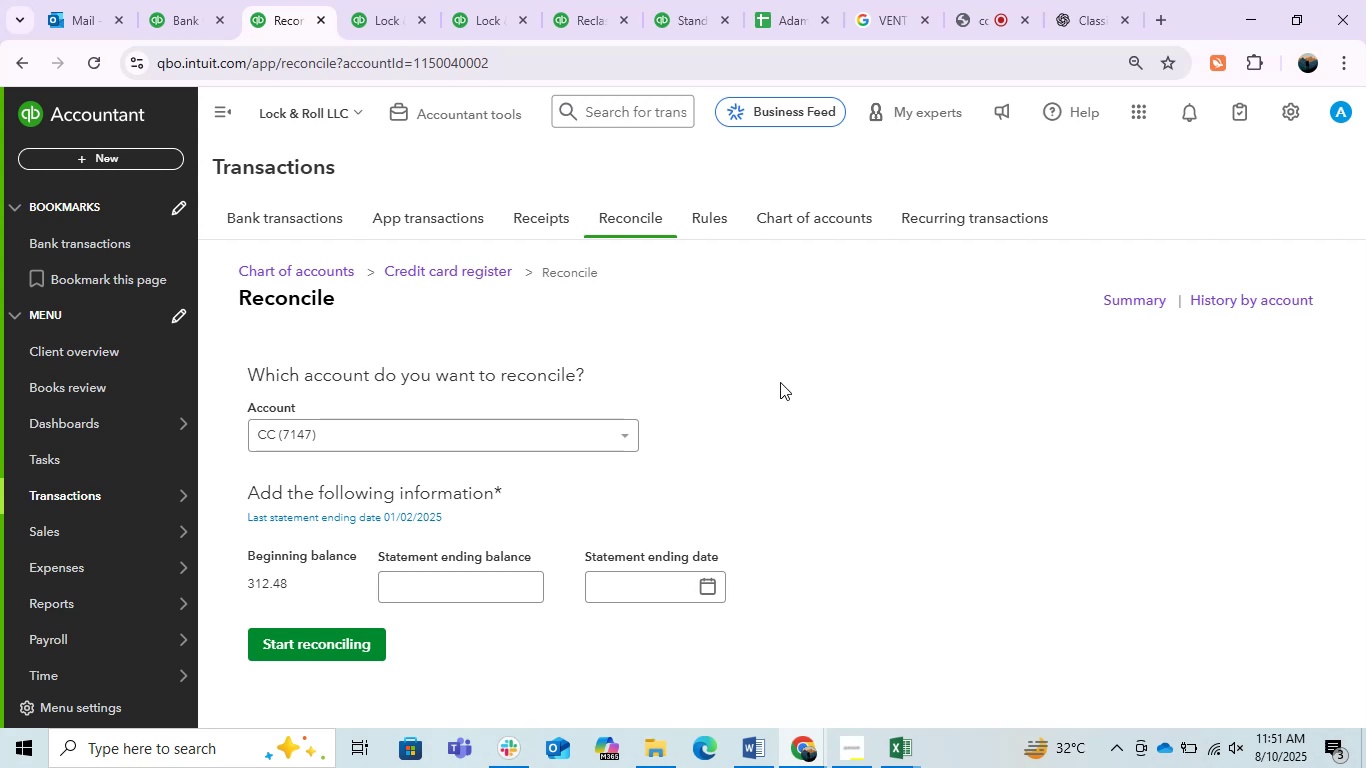 
left_click([780, 382])
 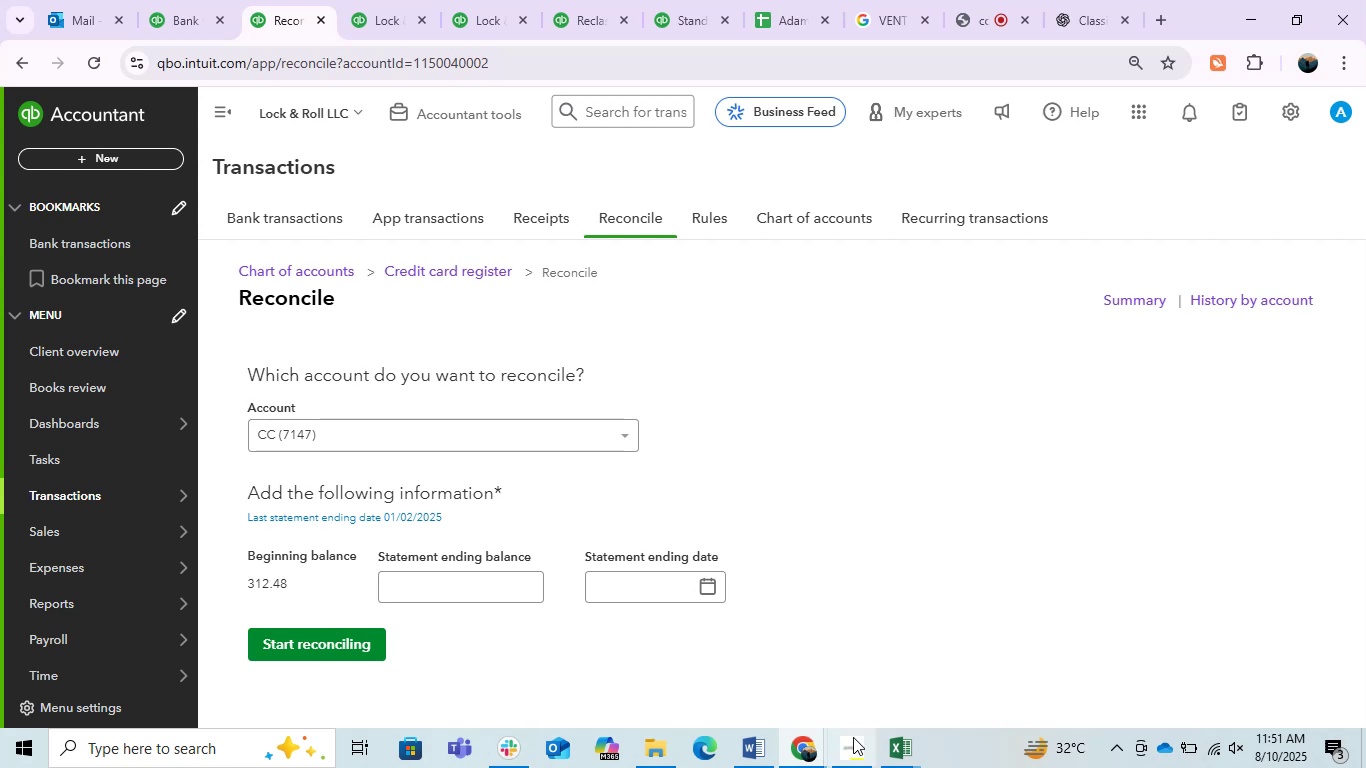 
left_click([882, 741])
 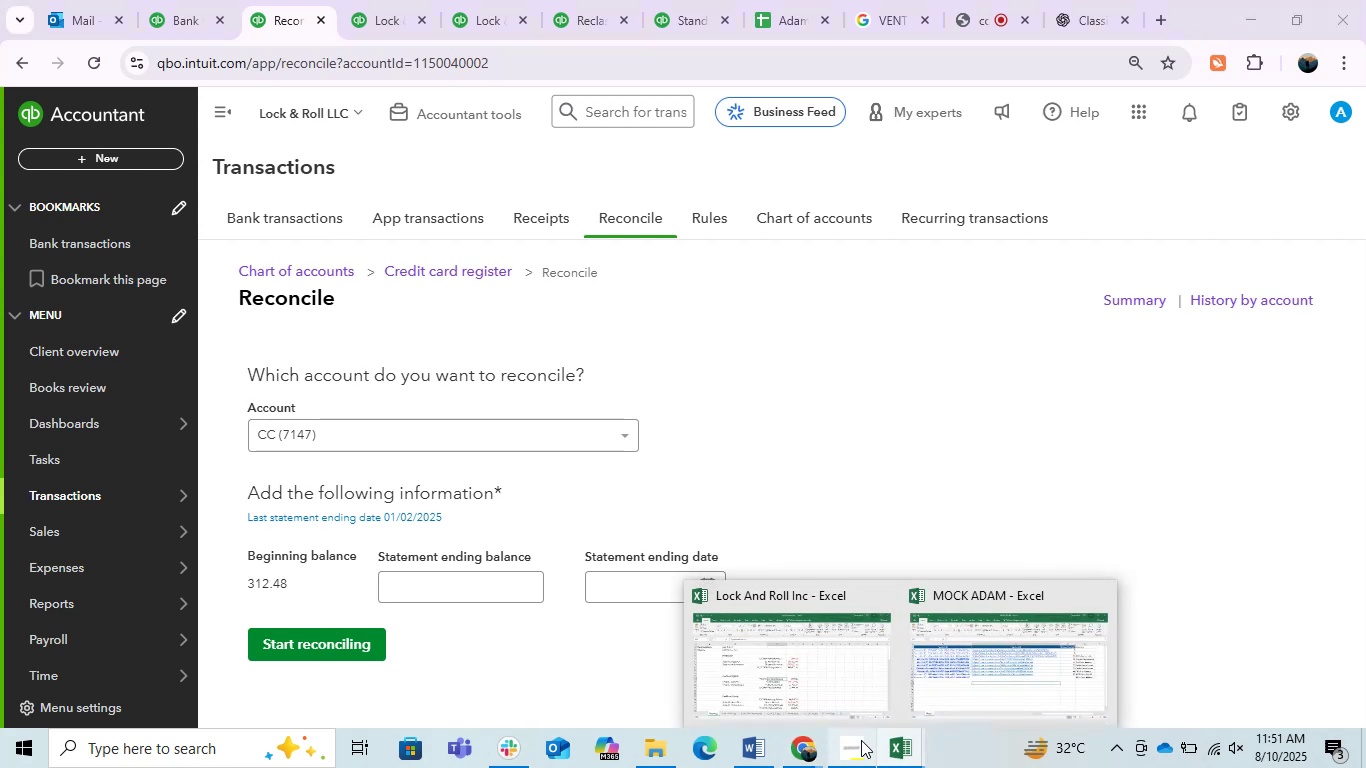 
left_click([861, 740])
 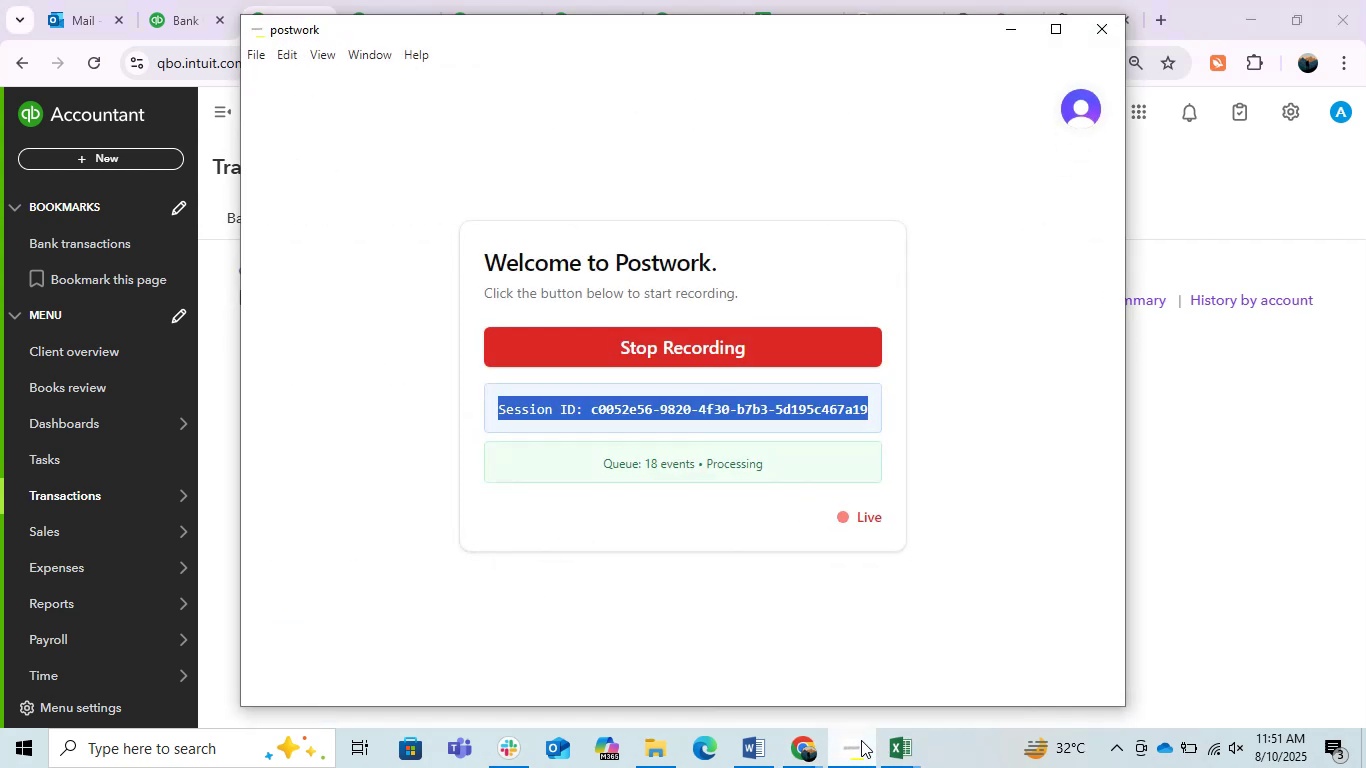 
left_click([861, 740])
 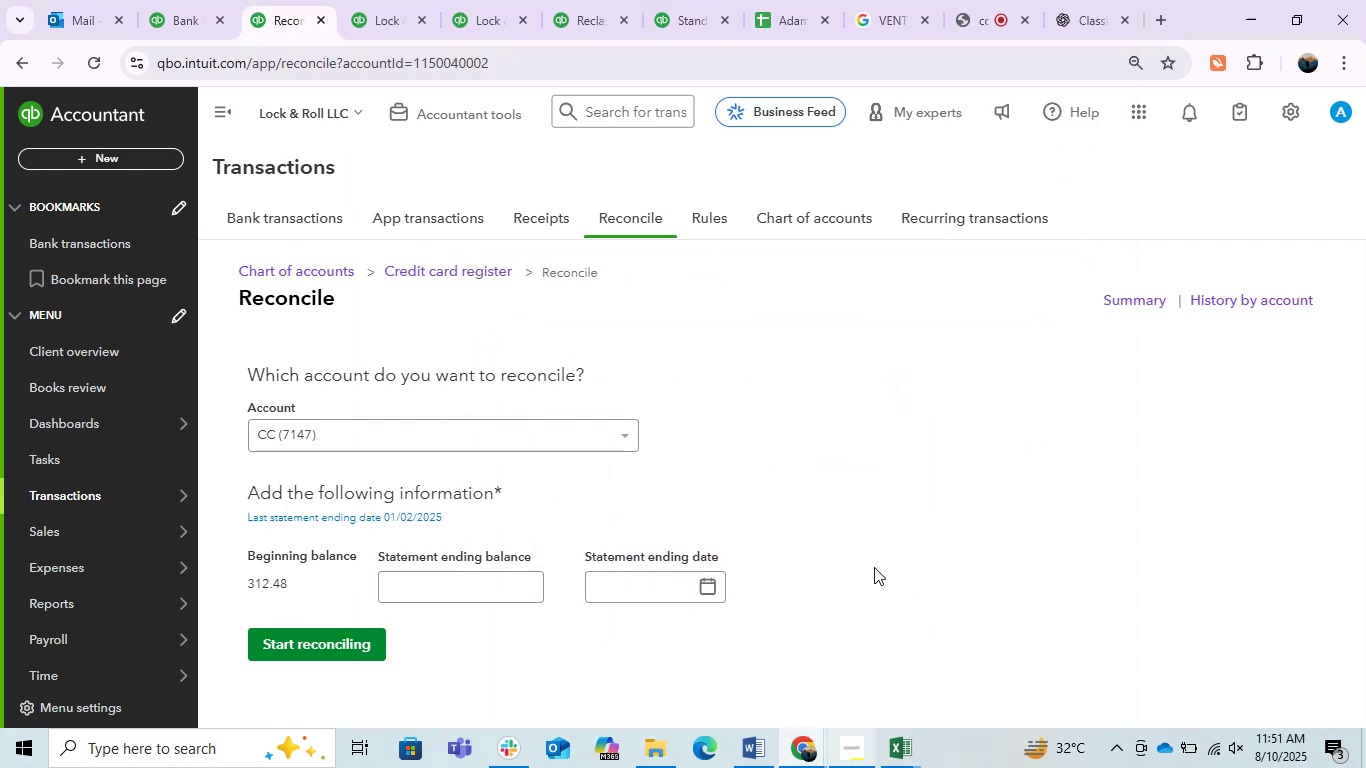 
left_click([863, 521])
 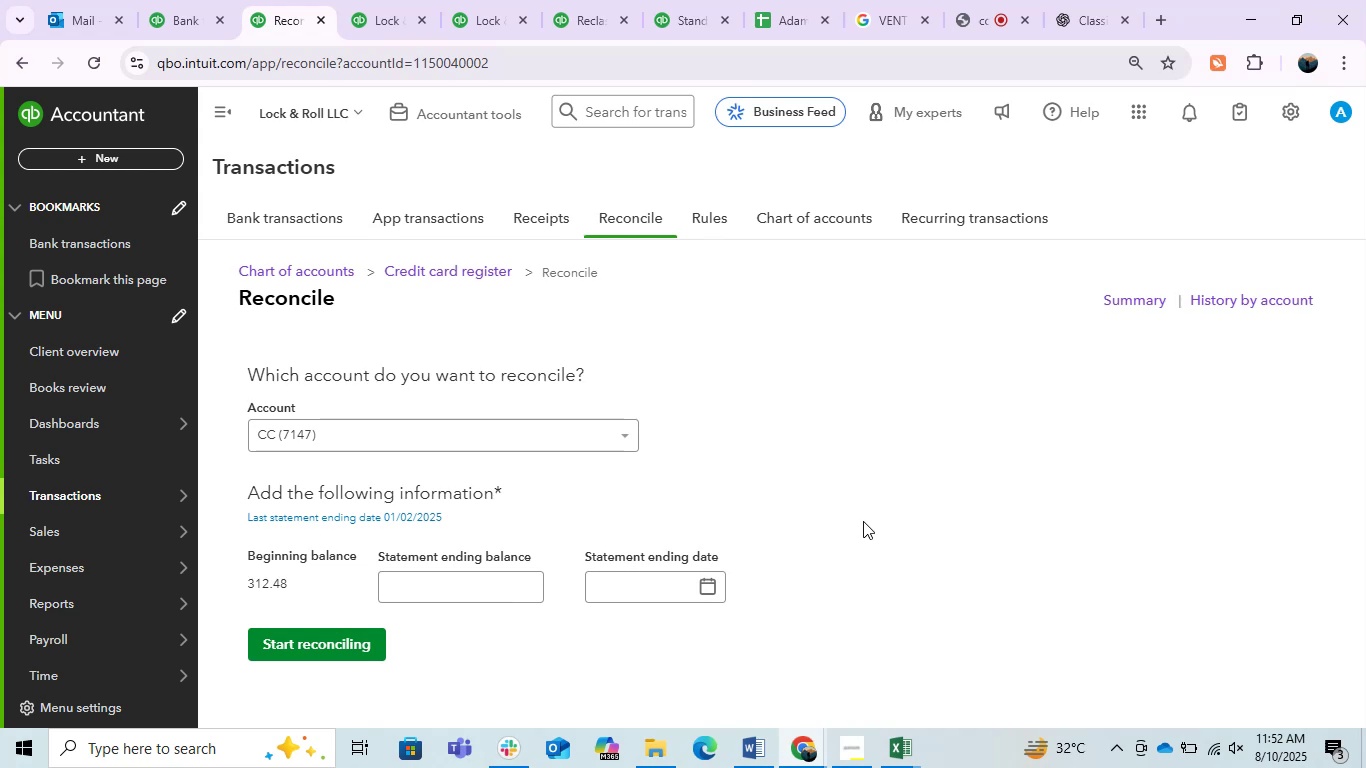 
wait(38.76)
 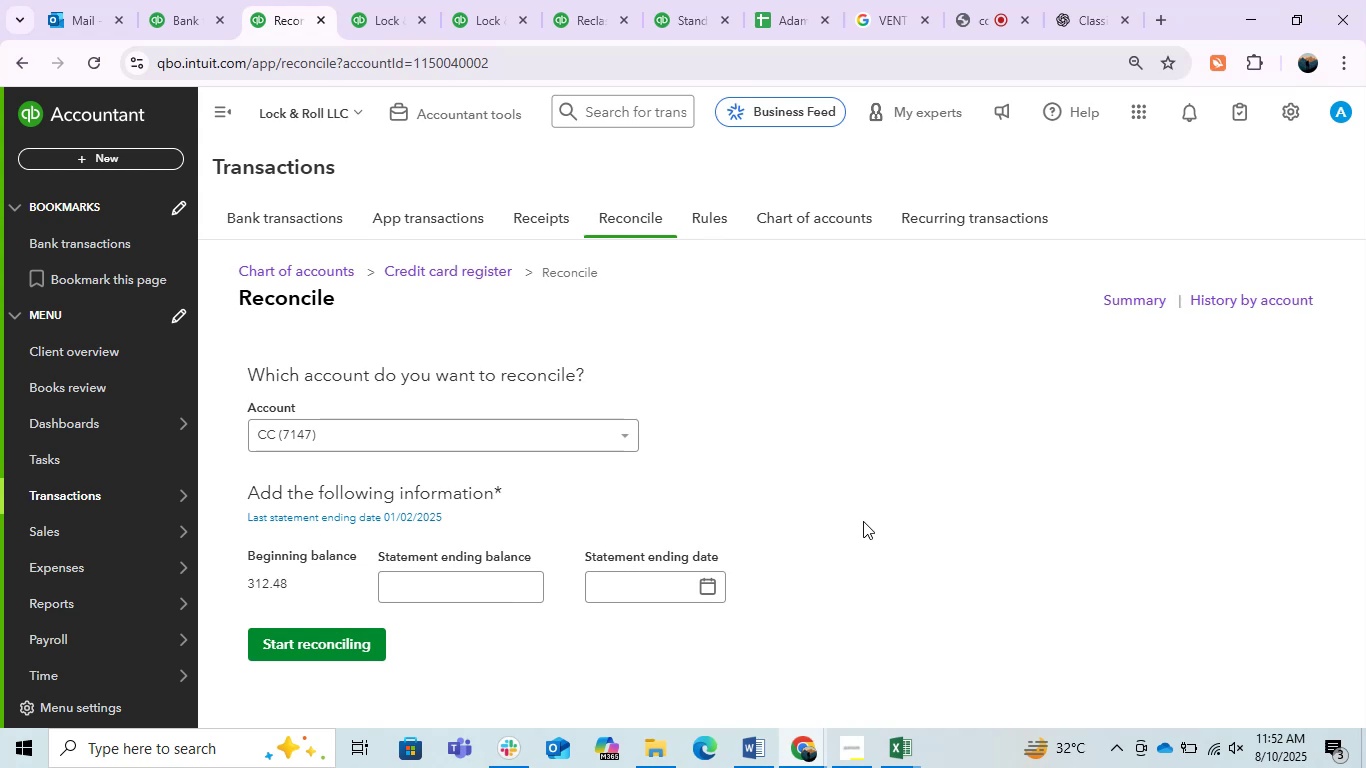 
scroll: coordinate [659, 365], scroll_direction: up, amount: 2.0
 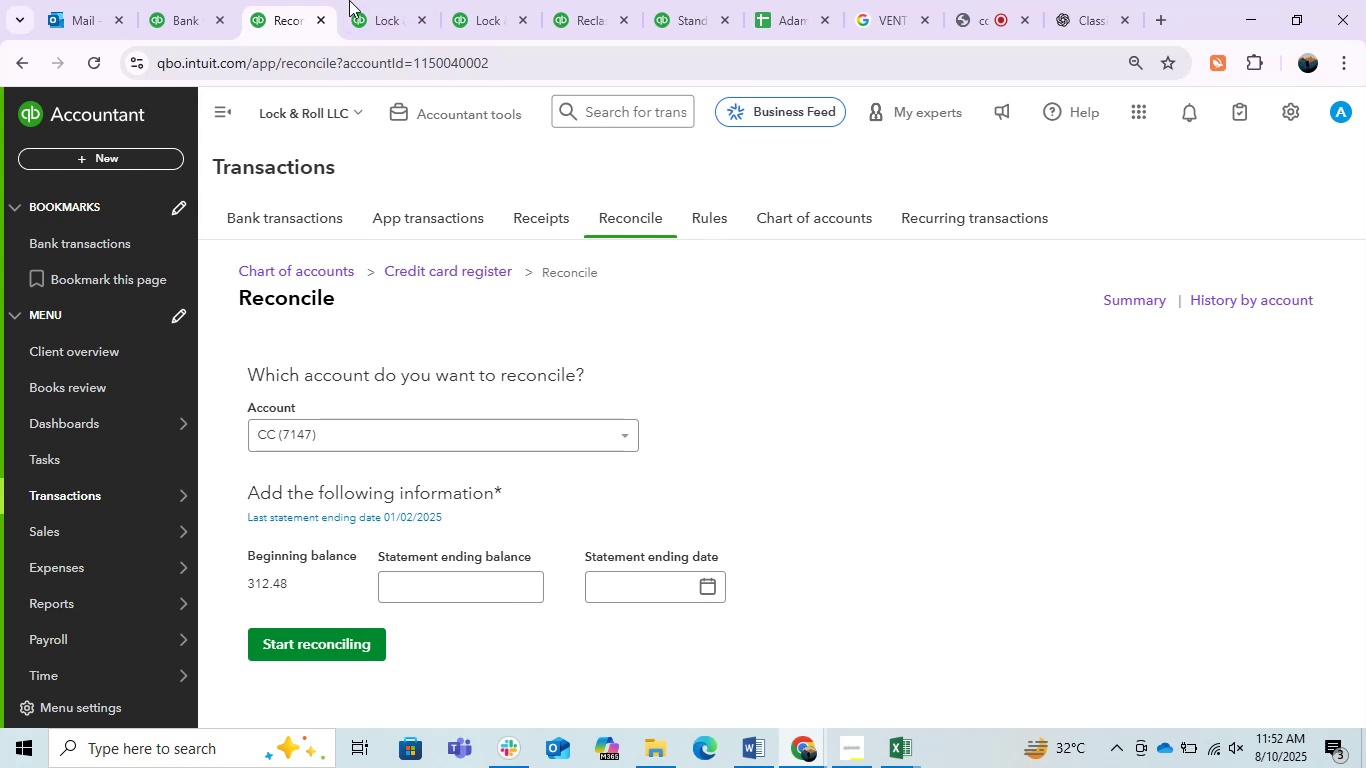 
left_click([360, 3])
 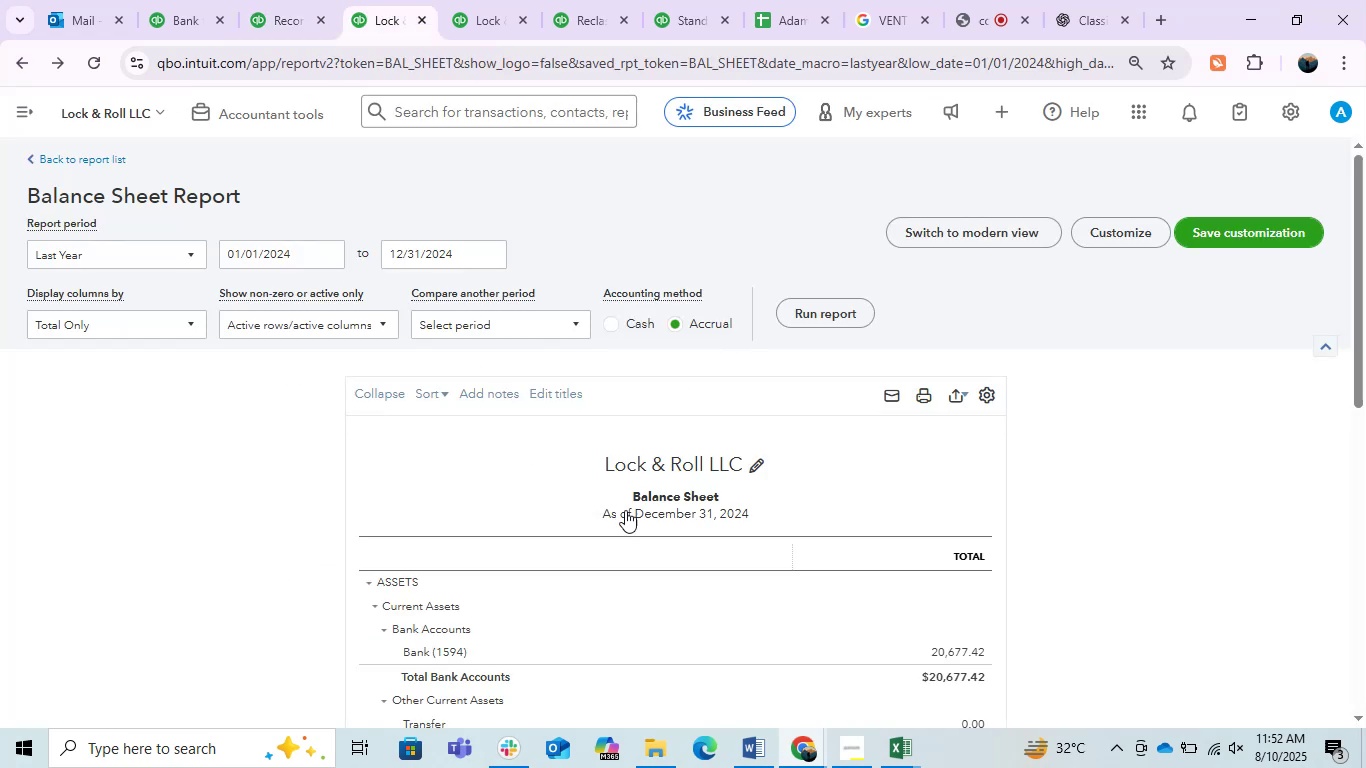 
scroll: coordinate [684, 482], scroll_direction: down, amount: 2.0
 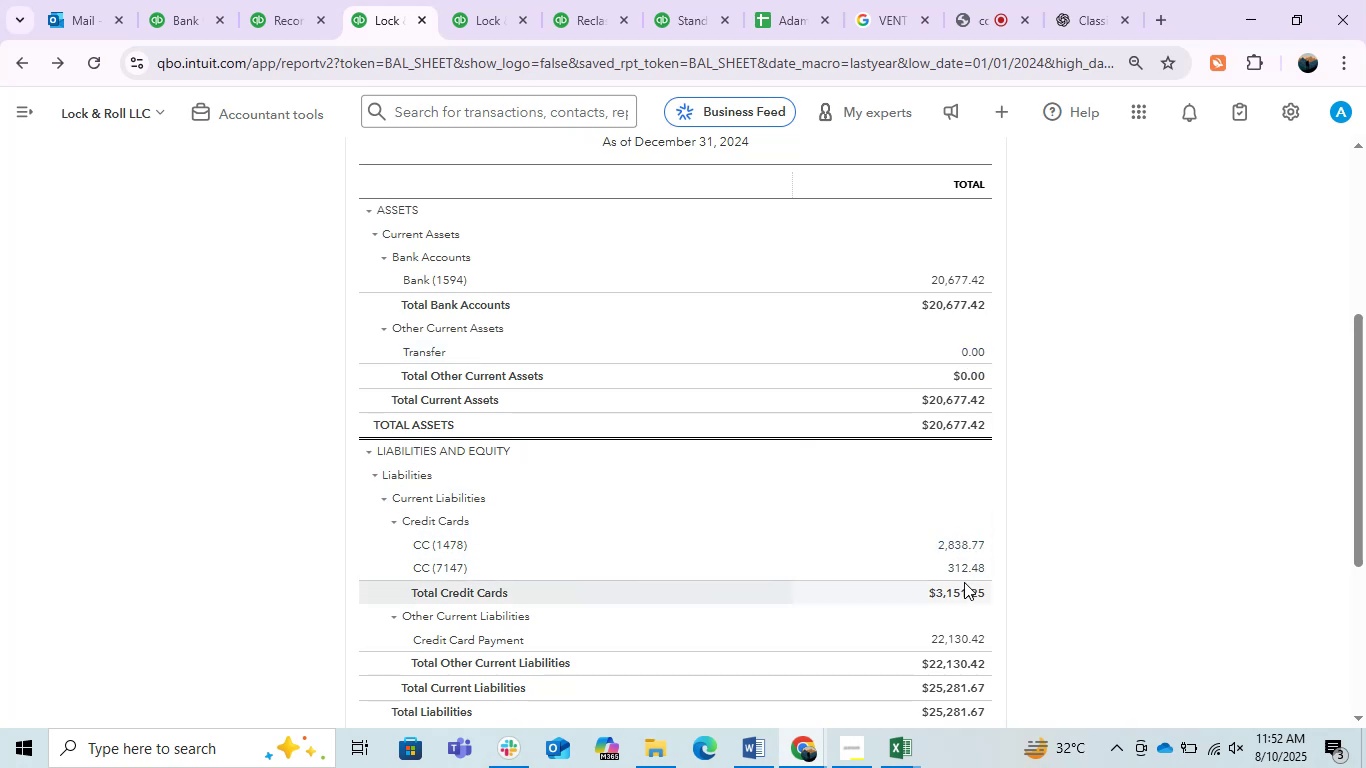 
wait(6.54)
 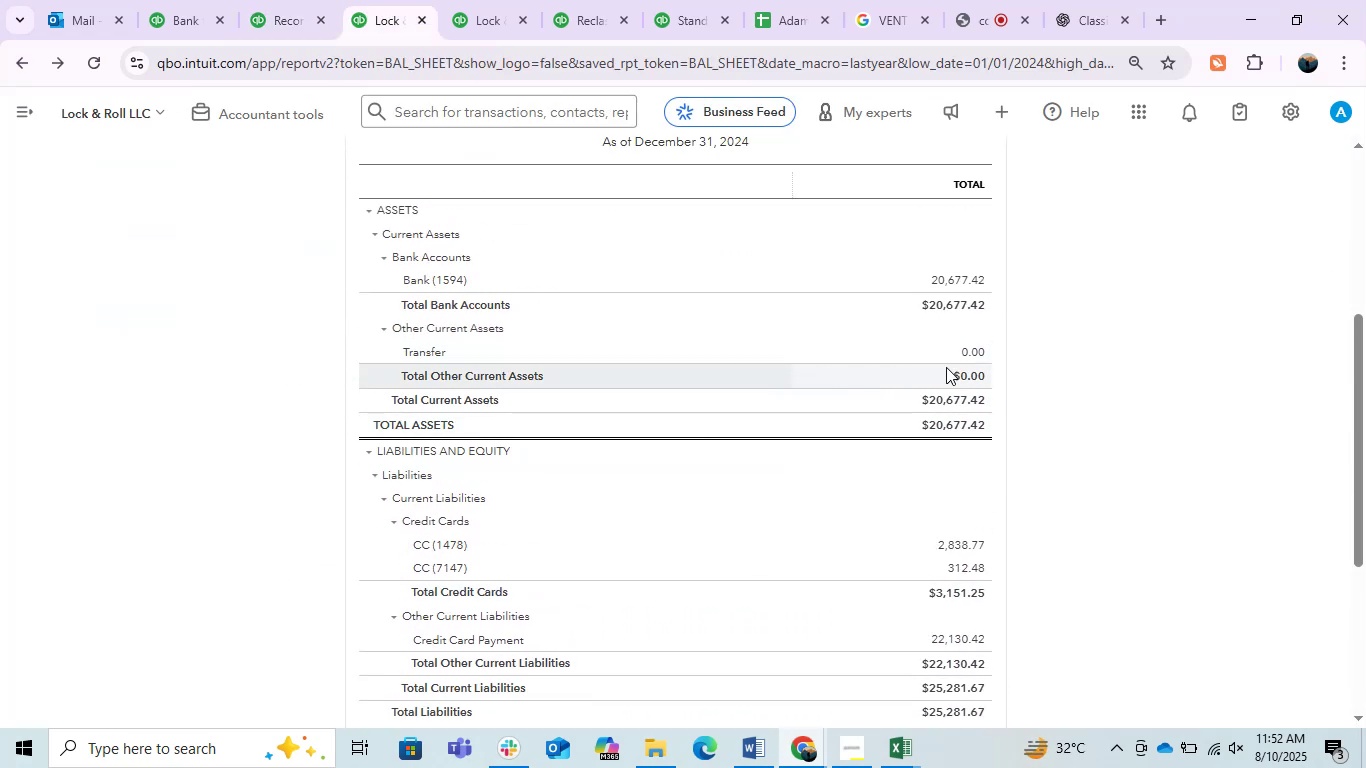 
left_click([905, 744])
 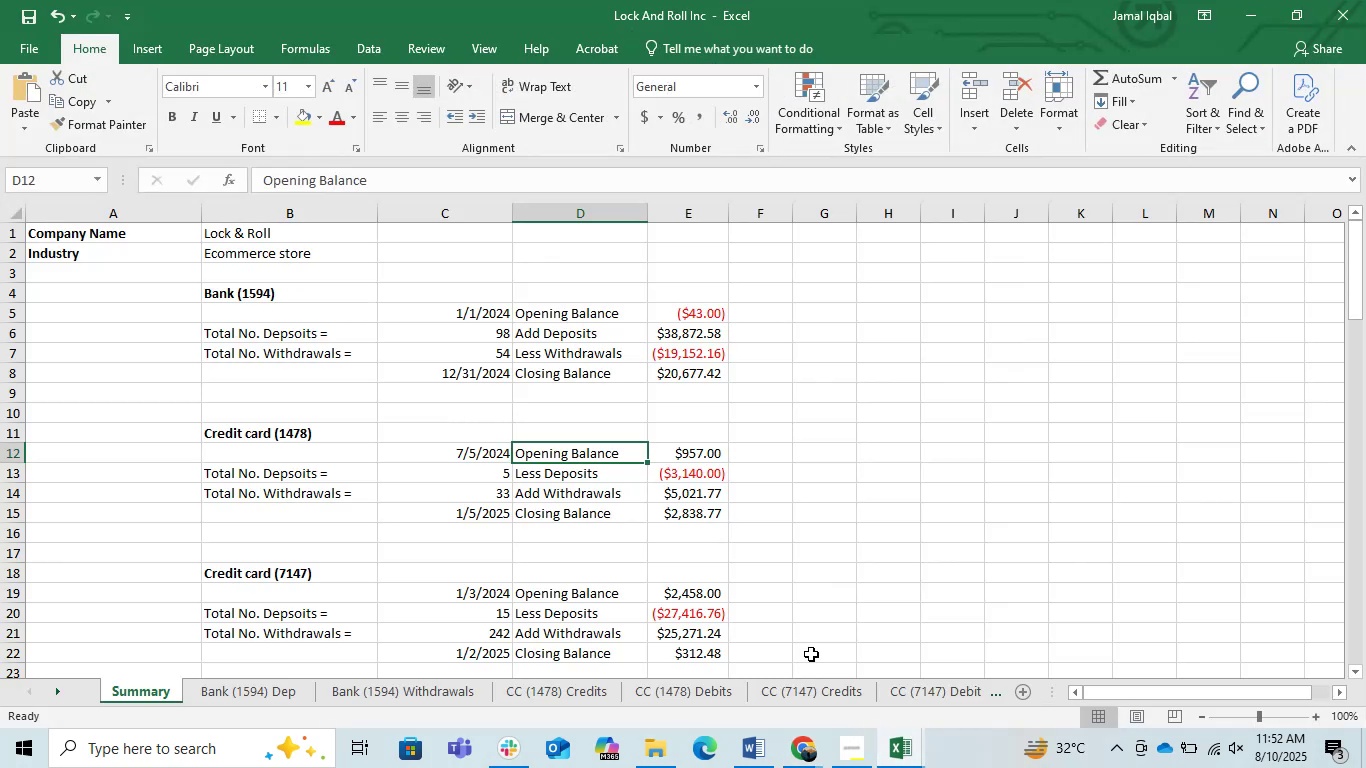 
scroll: coordinate [379, 505], scroll_direction: down, amount: 1.0
 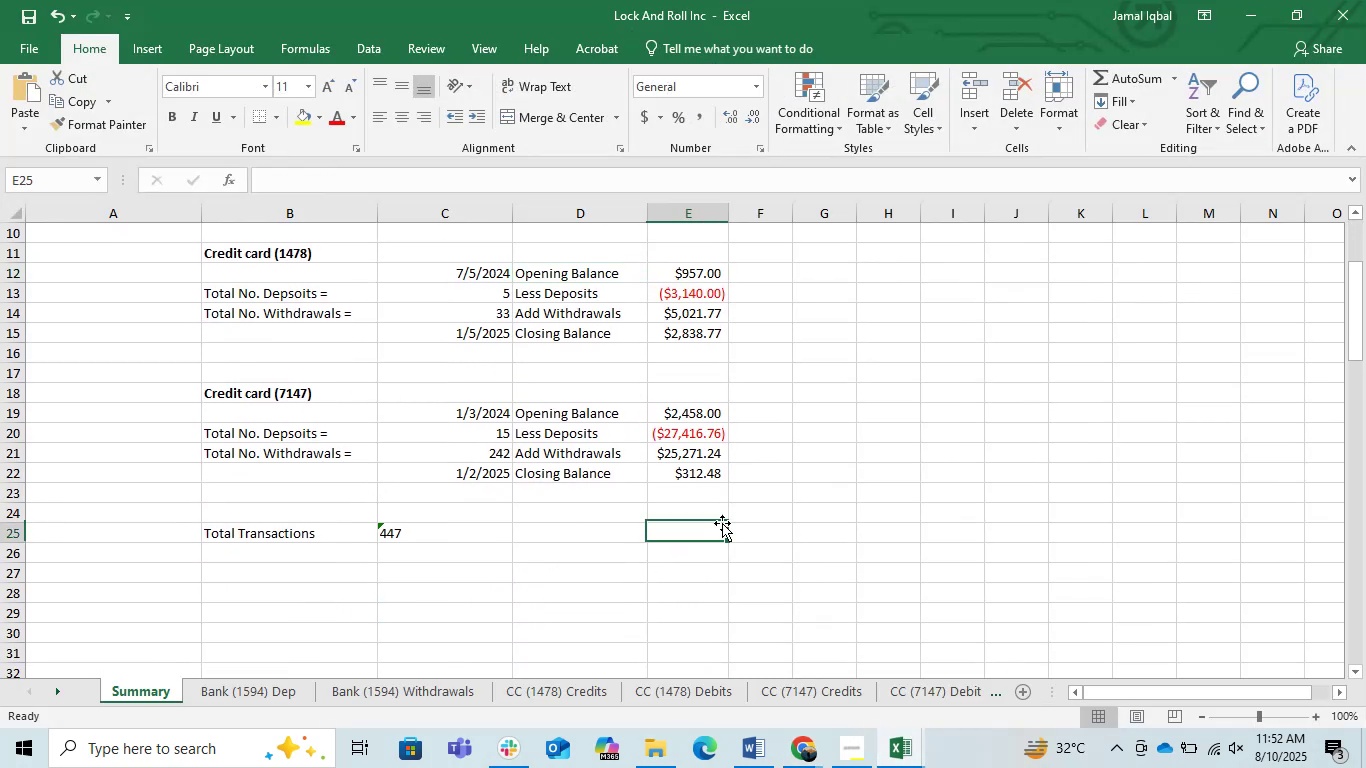 
double_click([688, 476])
 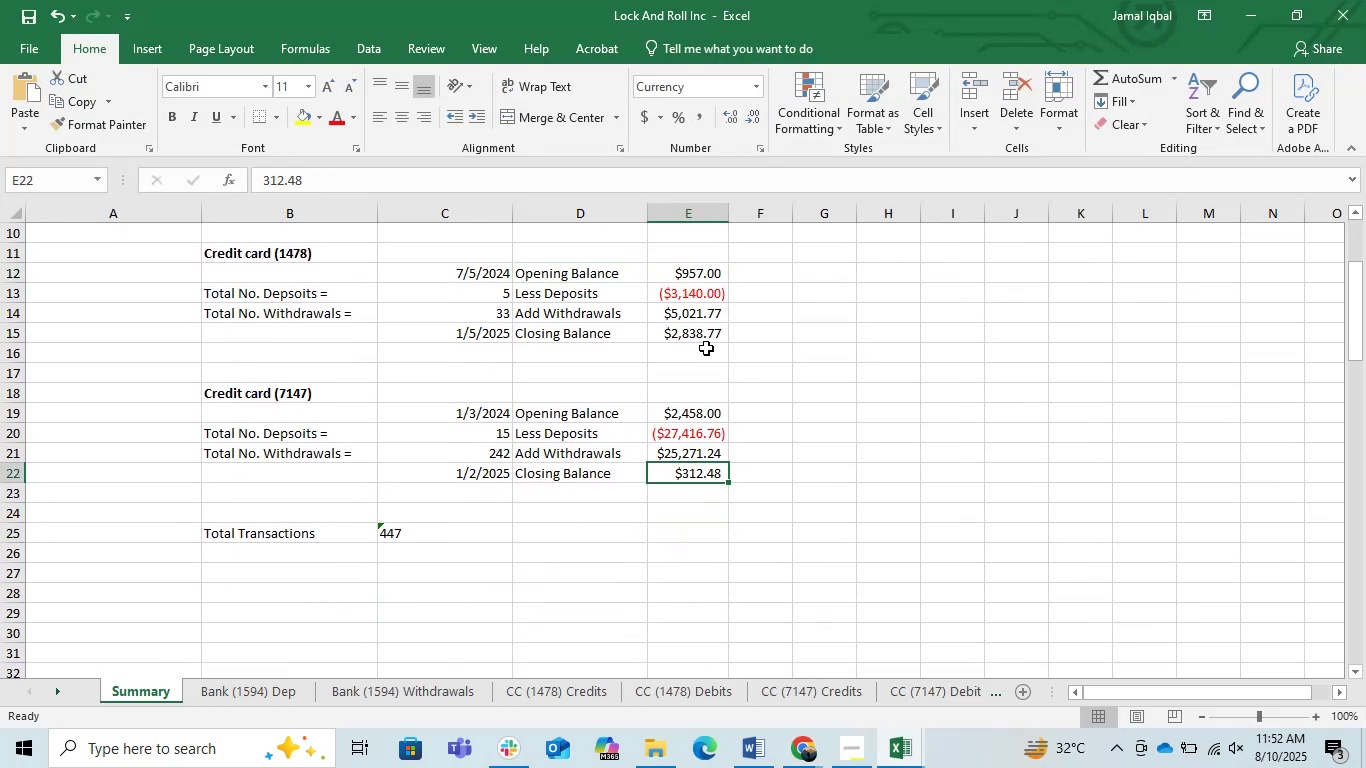 
left_click([703, 348])
 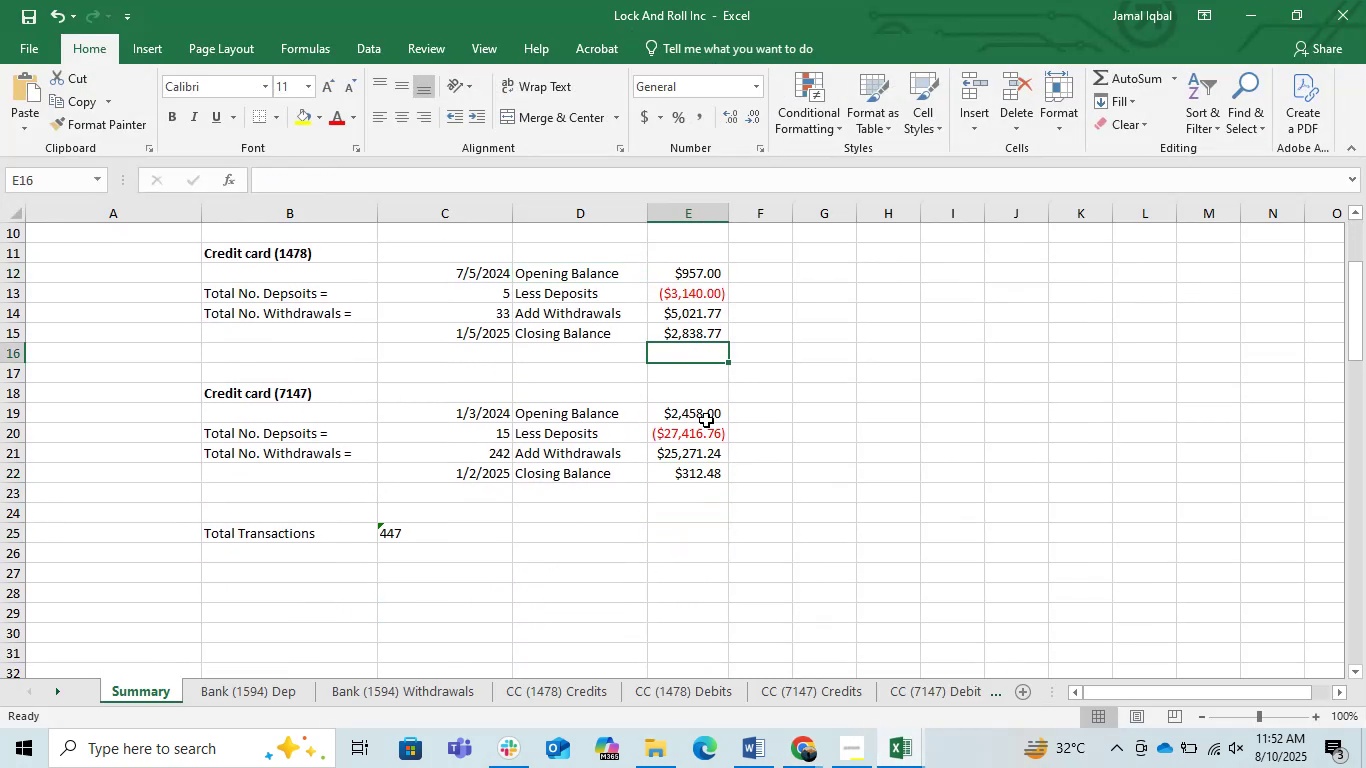 
scroll: coordinate [706, 420], scroll_direction: up, amount: 1.0
 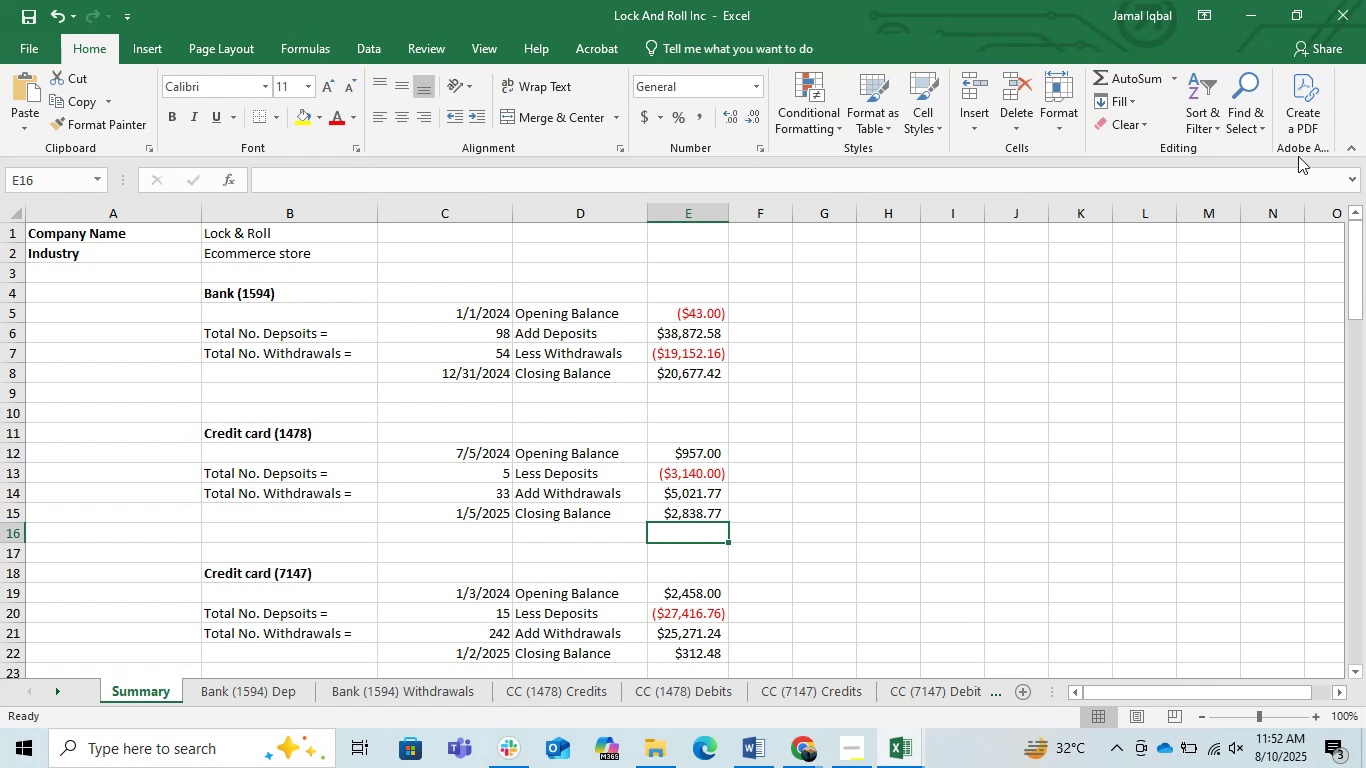 
left_click([1246, 10])
 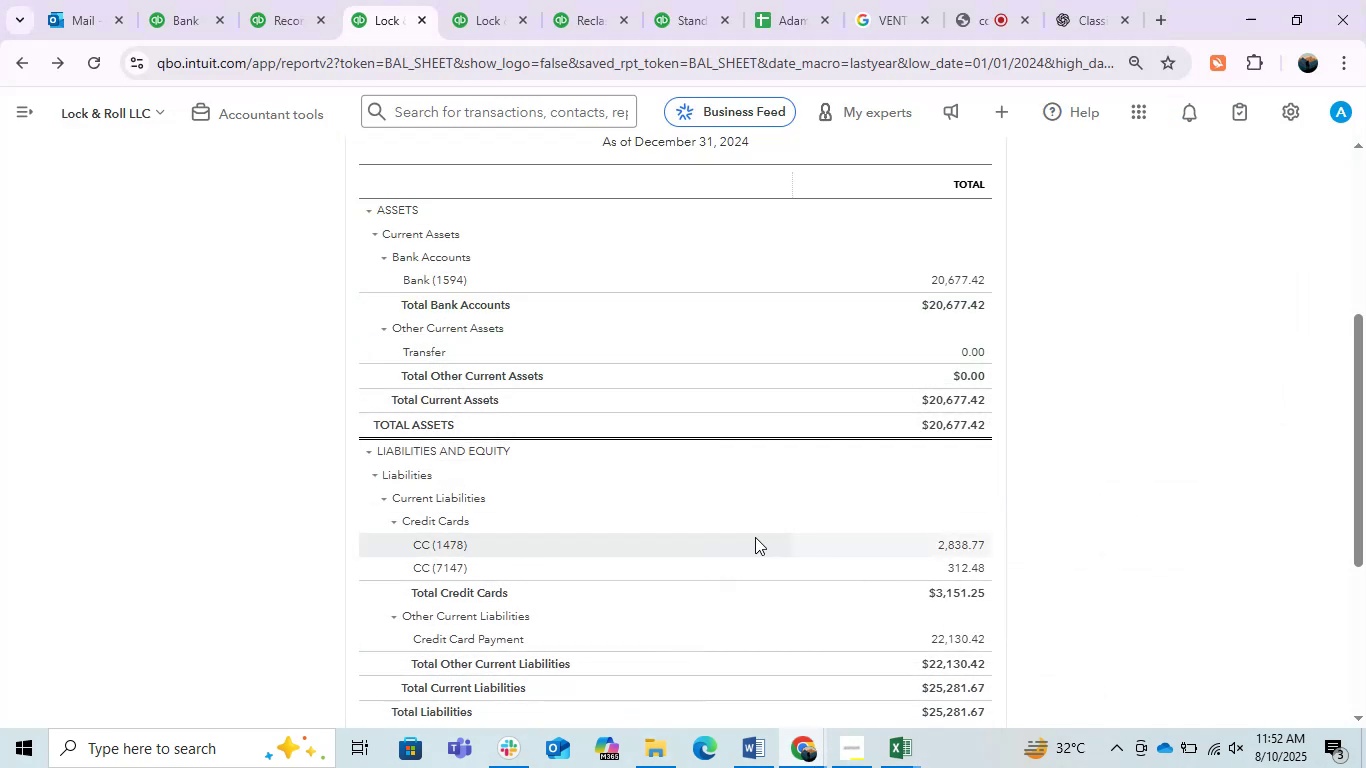 
left_click([753, 536])
 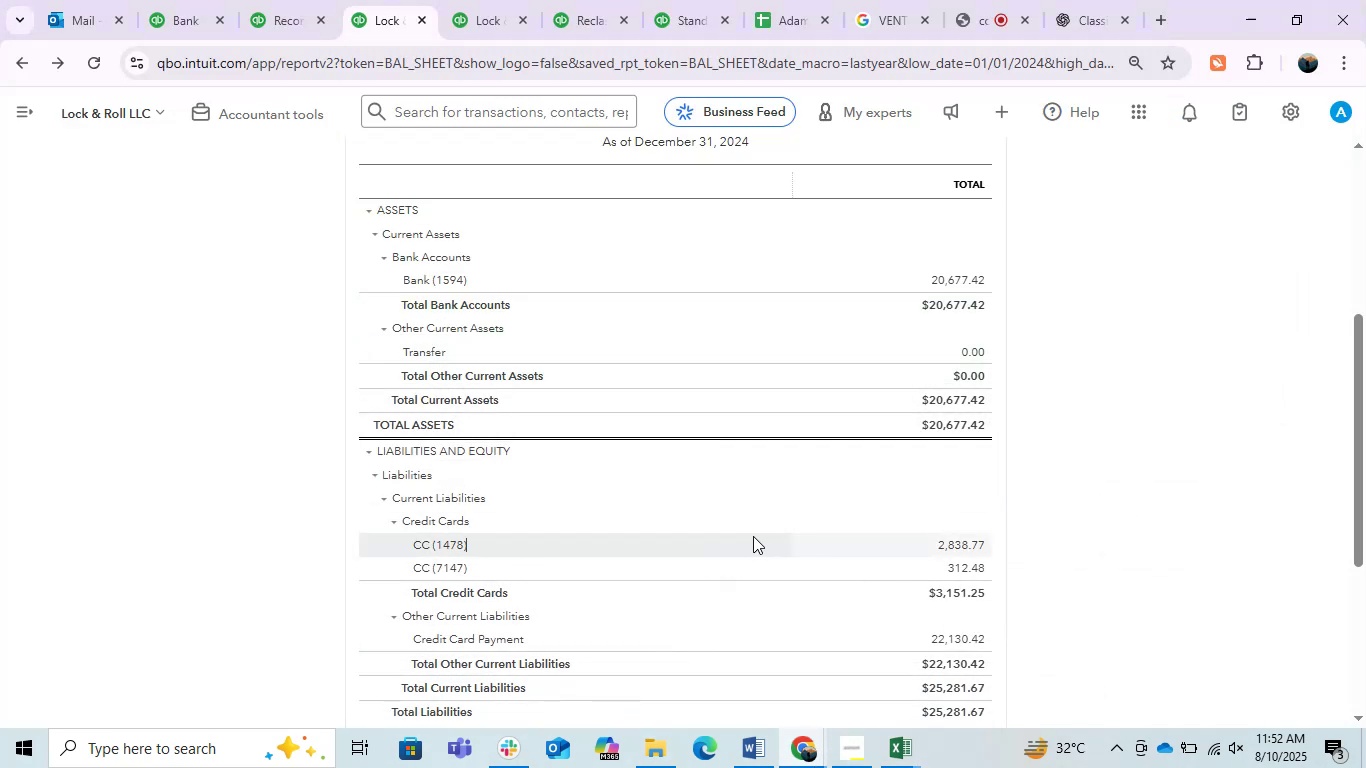 
left_click([1222, 447])
 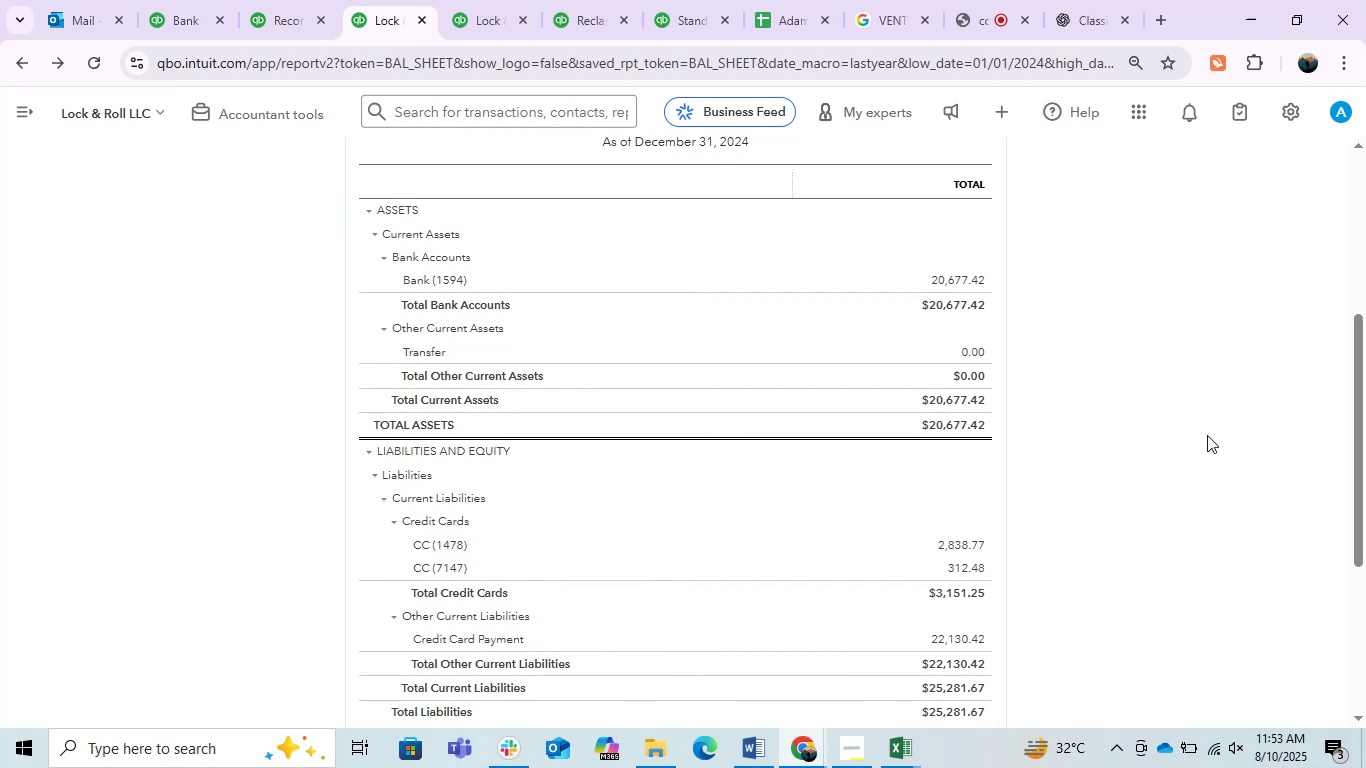 
wait(35.42)
 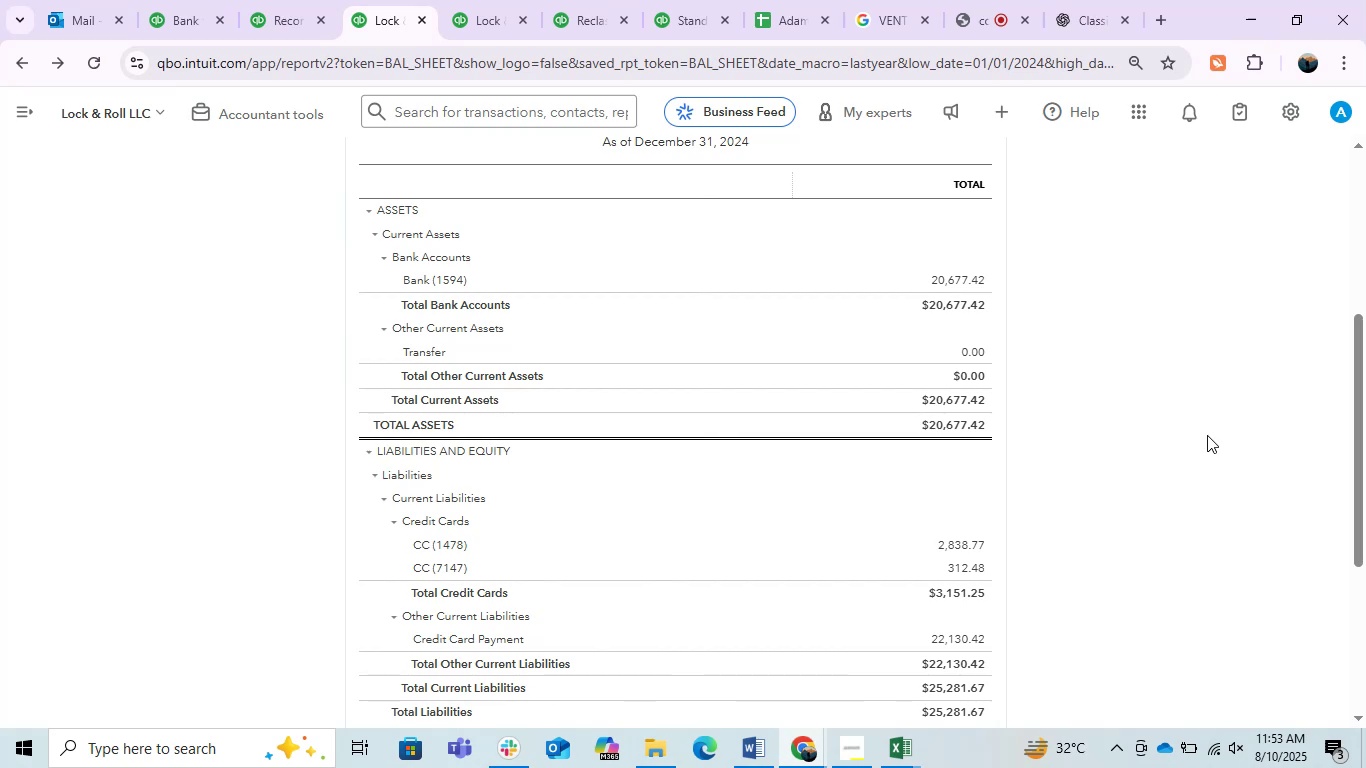 
left_click_drag(start_coordinate=[1353, 431], to_coordinate=[1337, 550])
 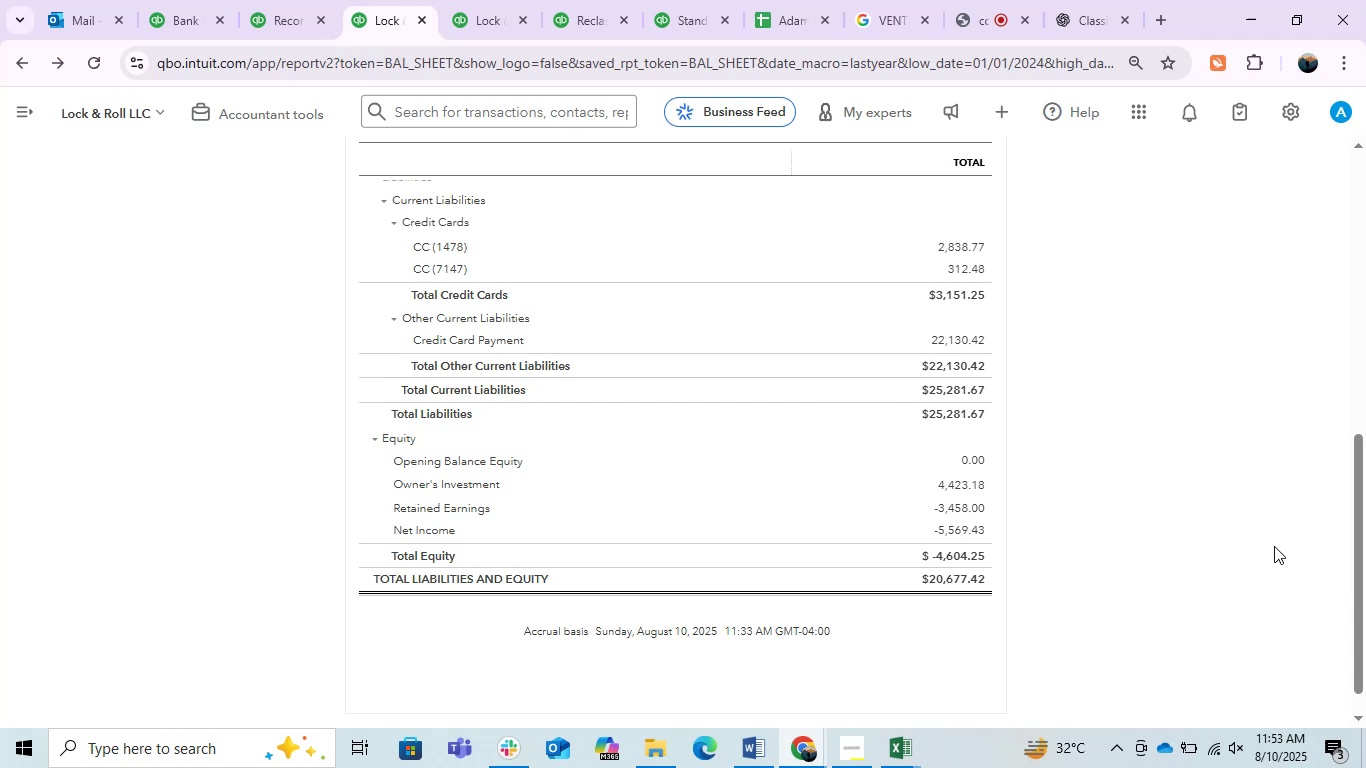 
left_click([1274, 545])
 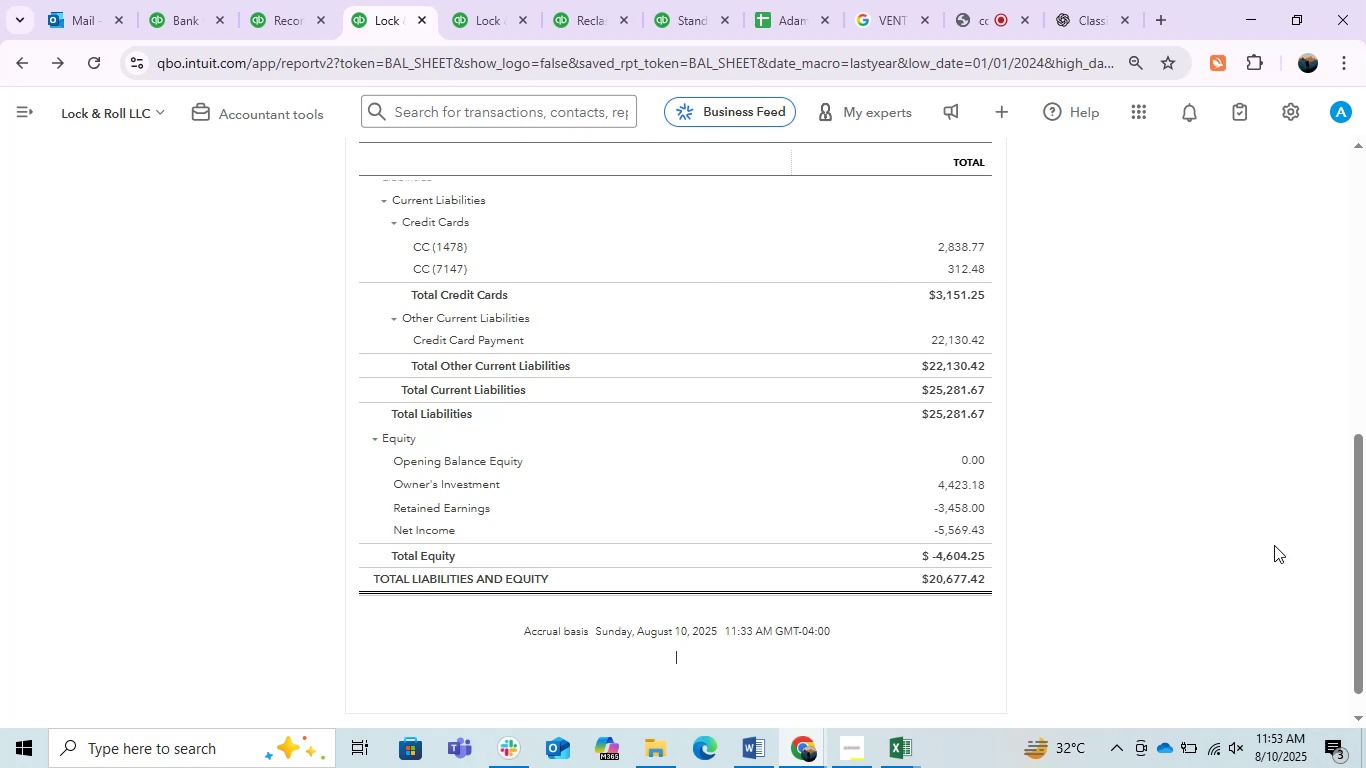 
wait(35.06)
 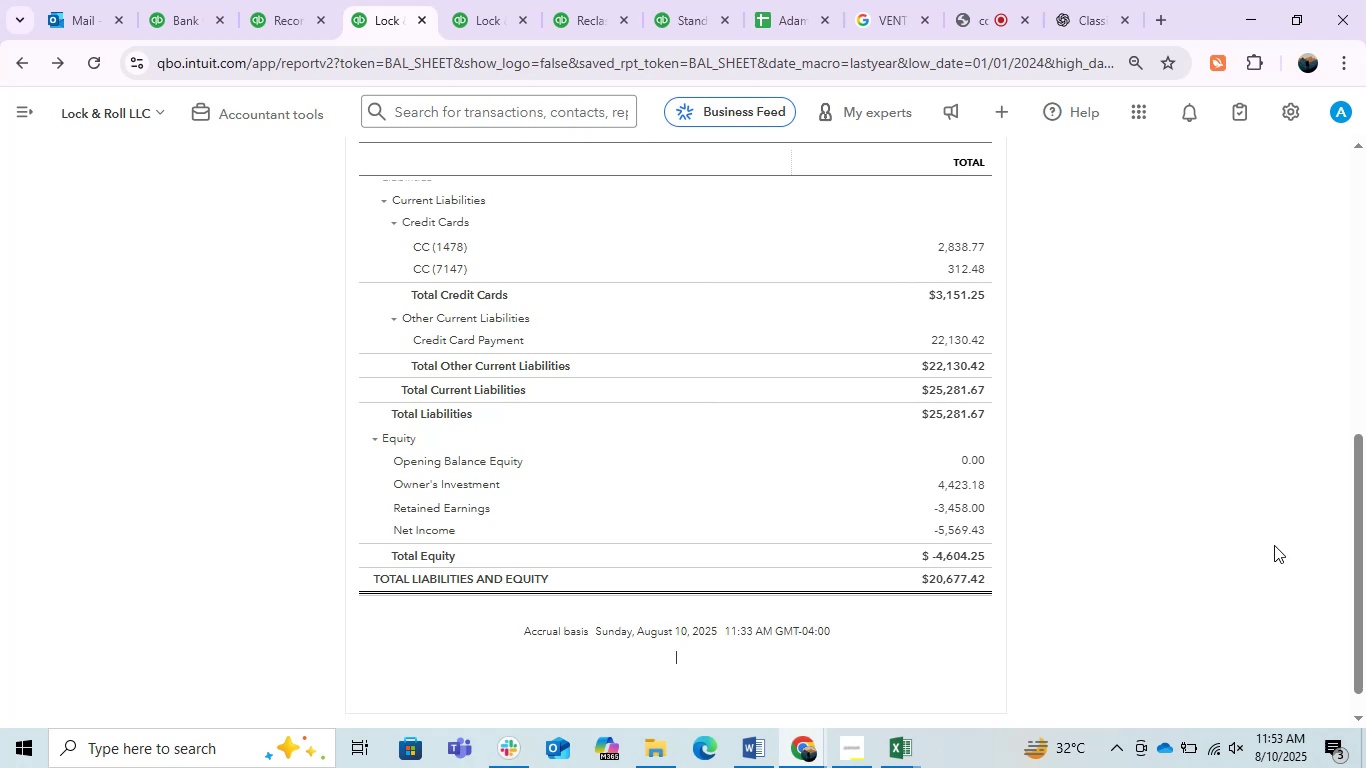 
left_click_drag(start_coordinate=[1357, 539], to_coordinate=[1362, 605])
 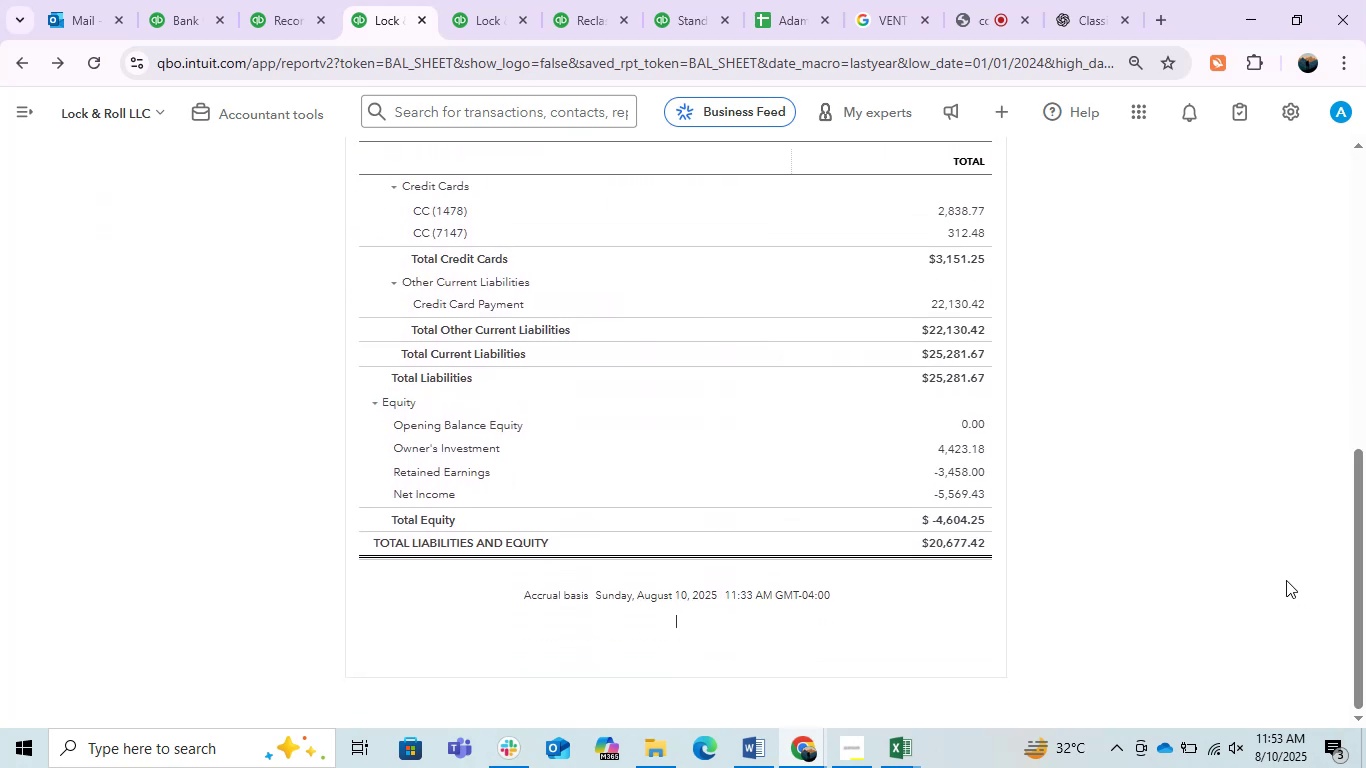 
left_click([1286, 580])
 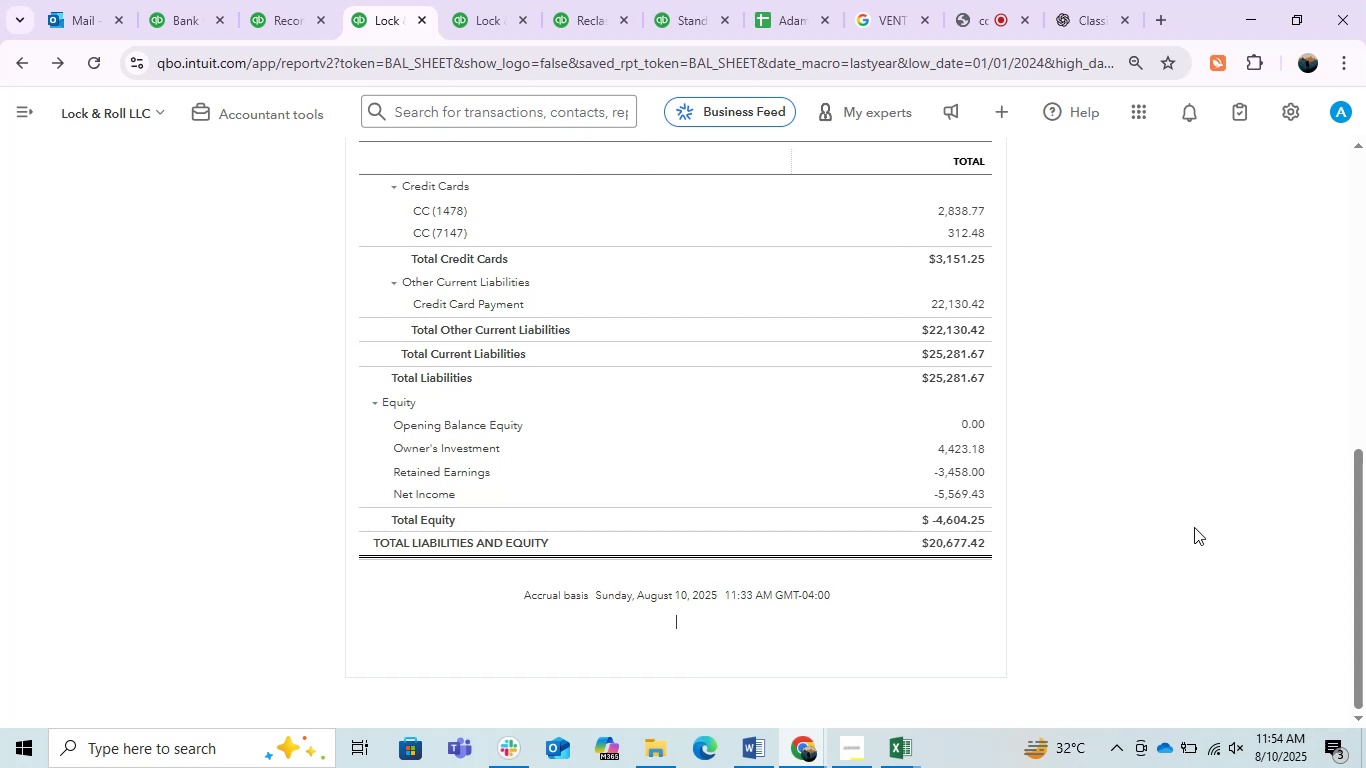 
scroll: coordinate [1194, 527], scroll_direction: down, amount: 1.0
 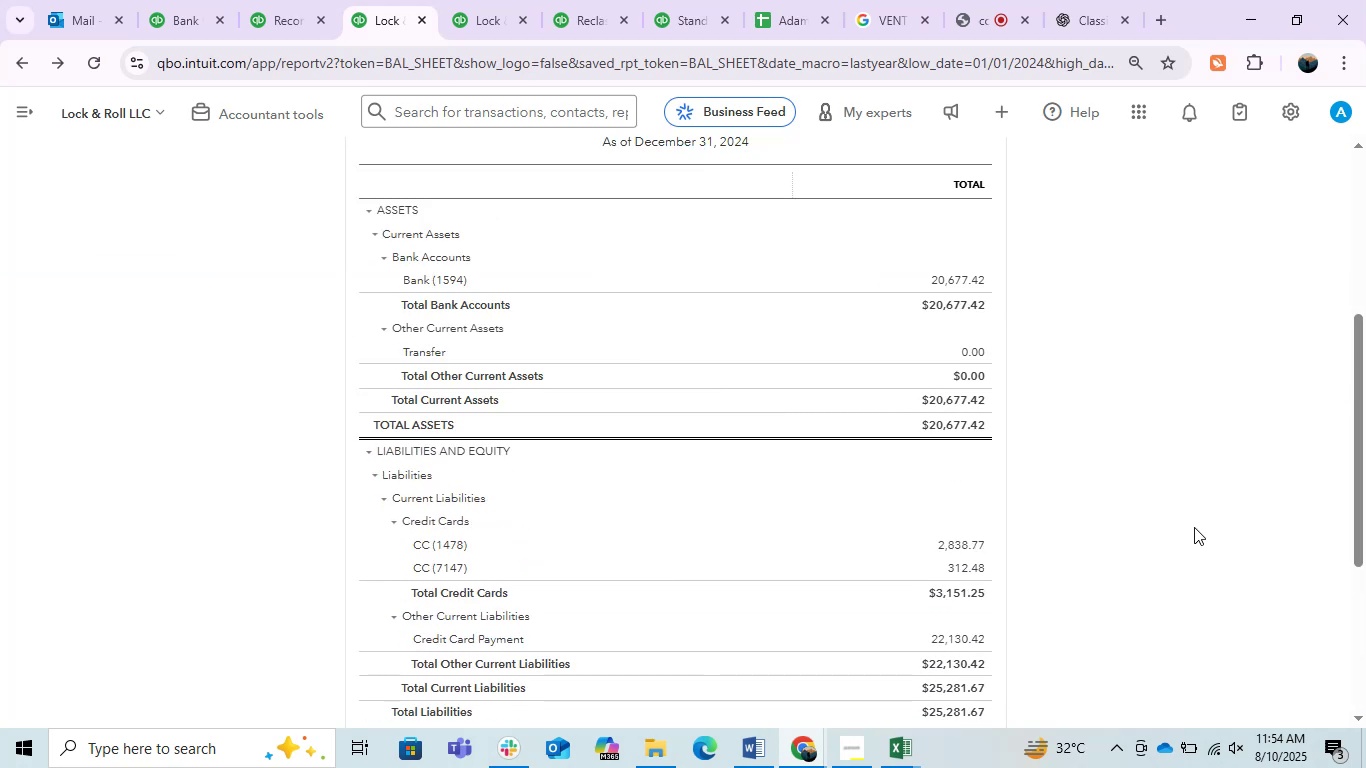 
wait(9.54)
 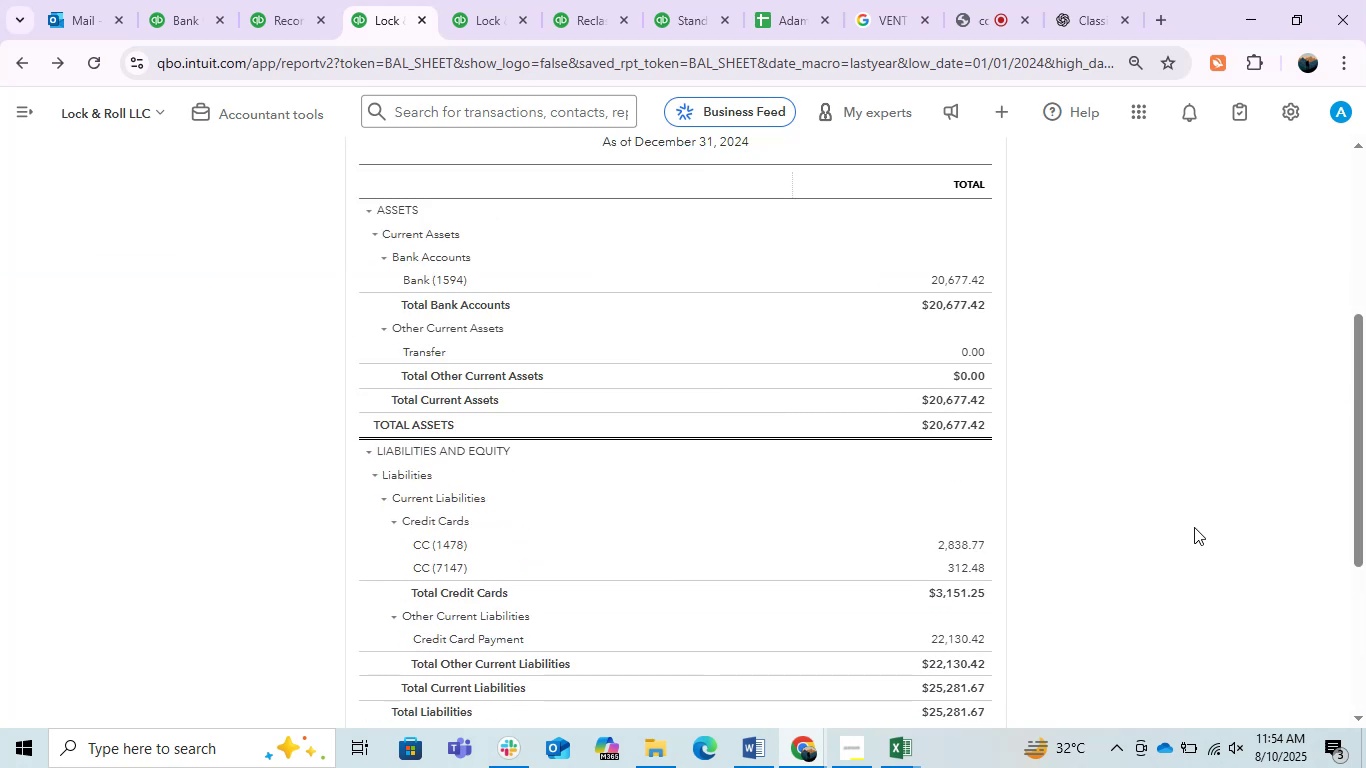 
left_click([973, 355])
 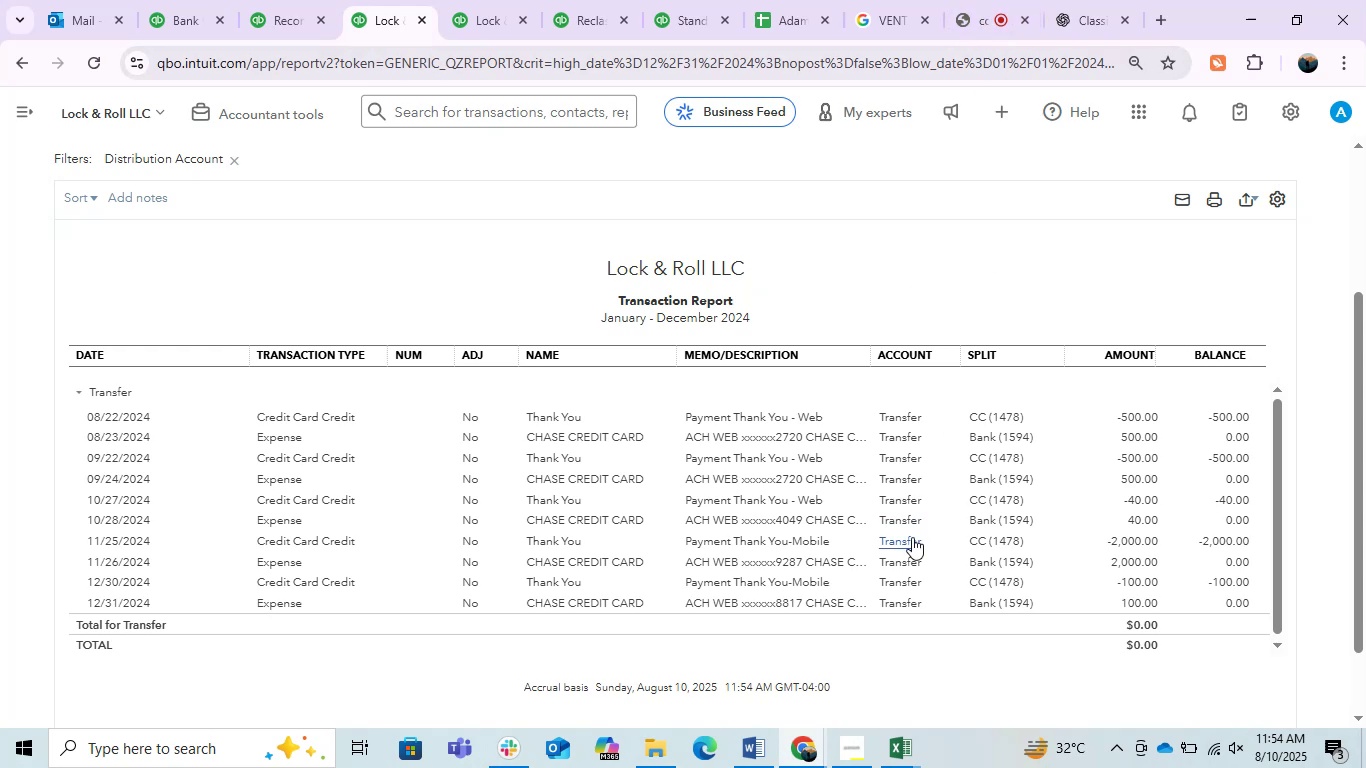 
wait(22.1)
 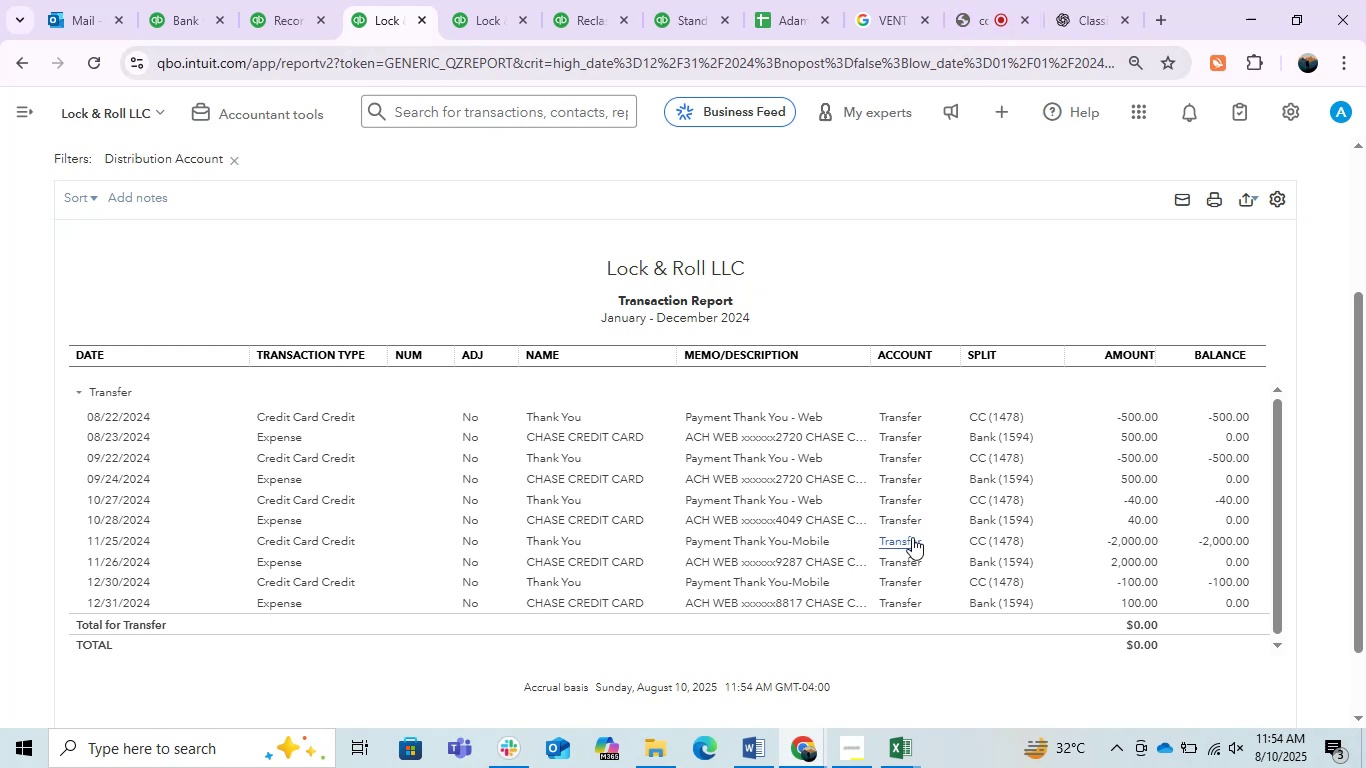 
left_click_drag(start_coordinate=[244, 359], to_coordinate=[163, 374])
 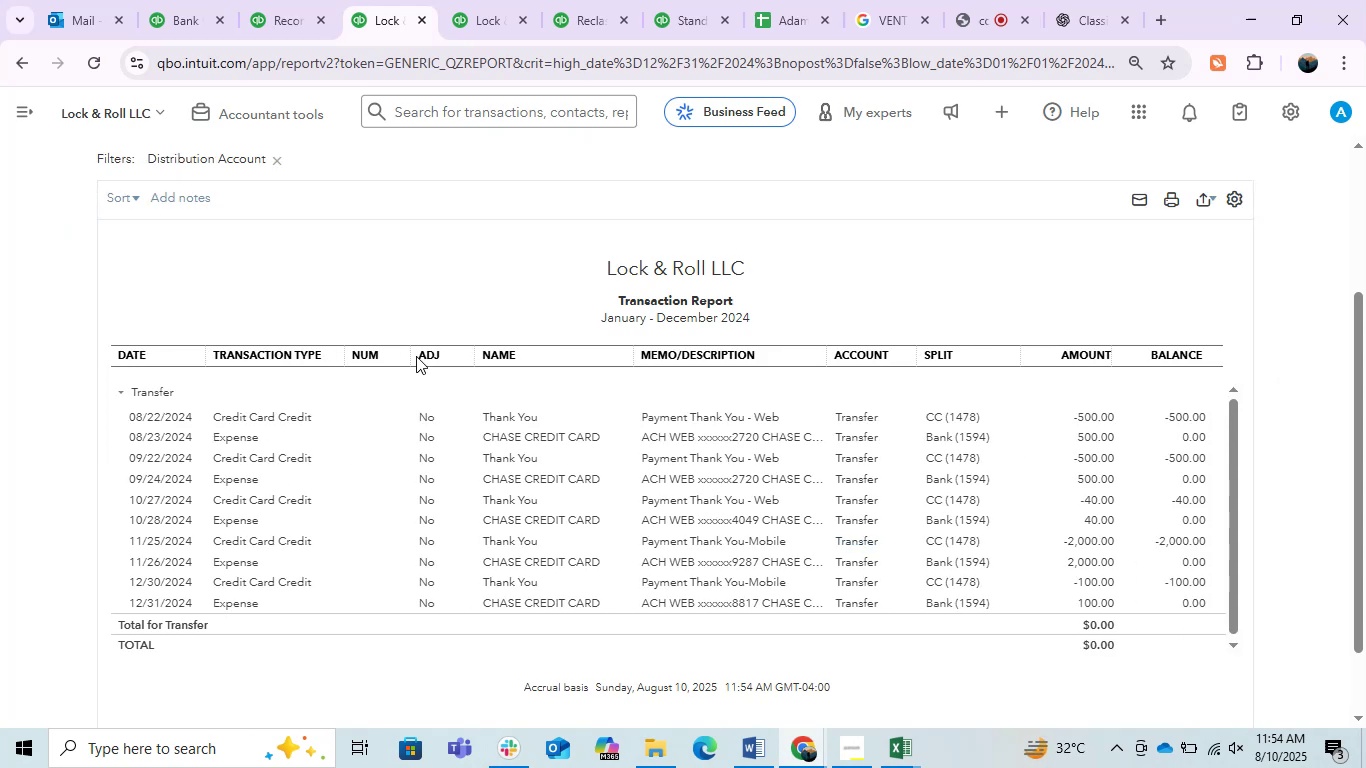 
left_click_drag(start_coordinate=[403, 358], to_coordinate=[383, 358])
 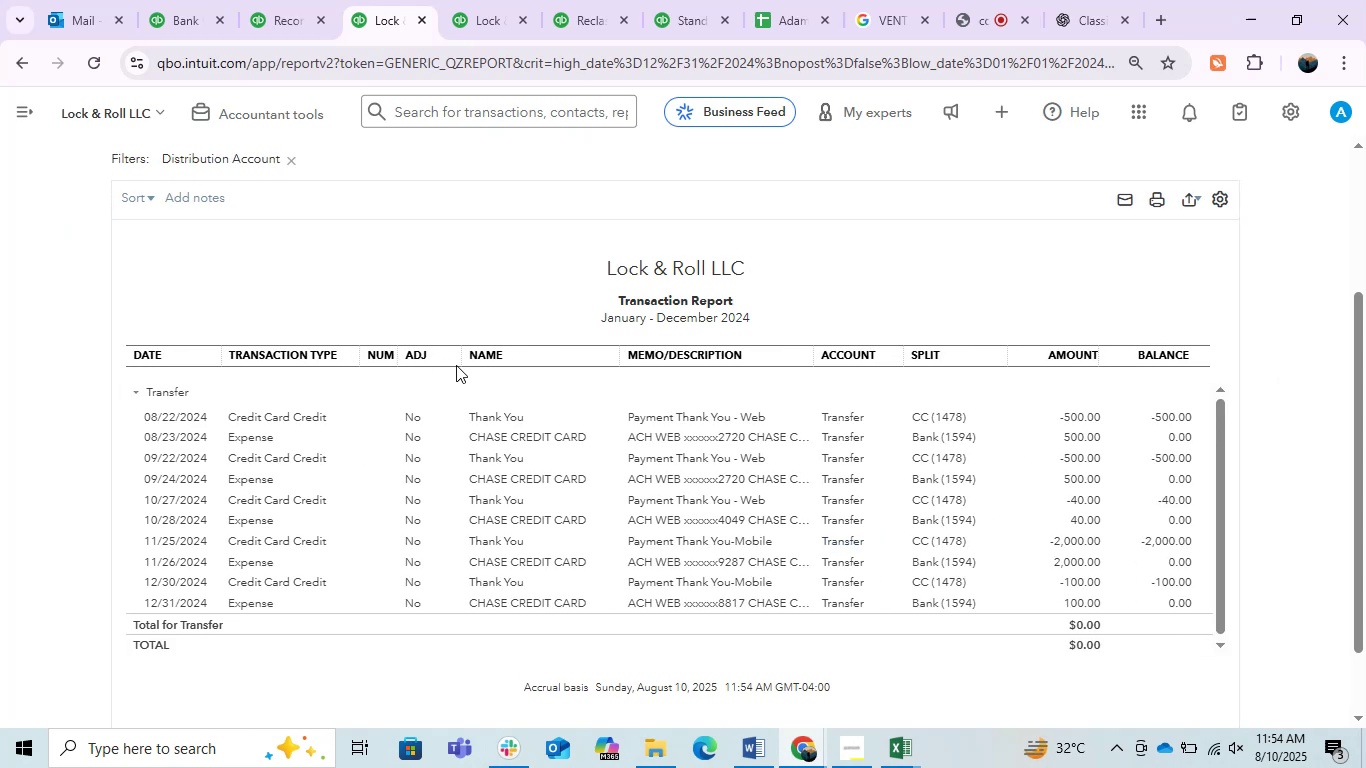 
left_click_drag(start_coordinate=[456, 364], to_coordinate=[428, 368])
 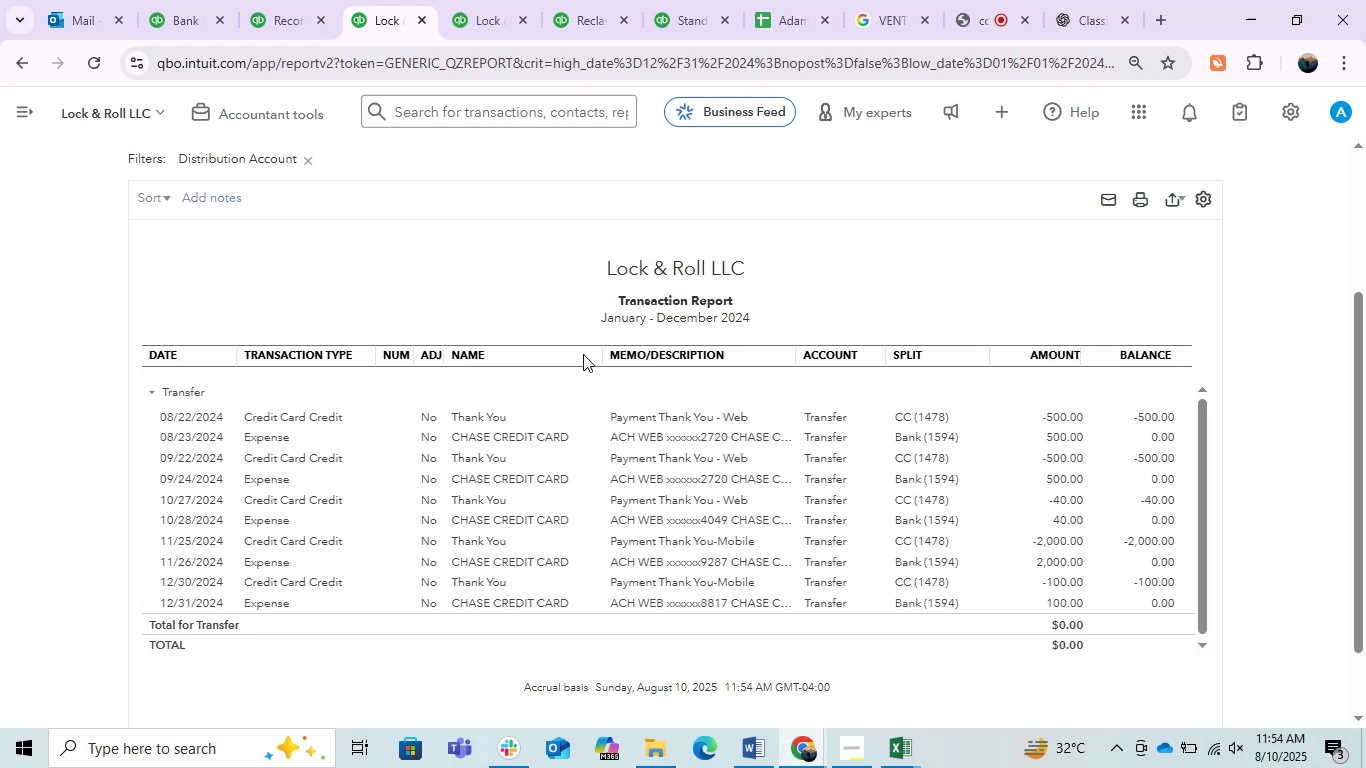 
left_click_drag(start_coordinate=[597, 355], to_coordinate=[587, 359])
 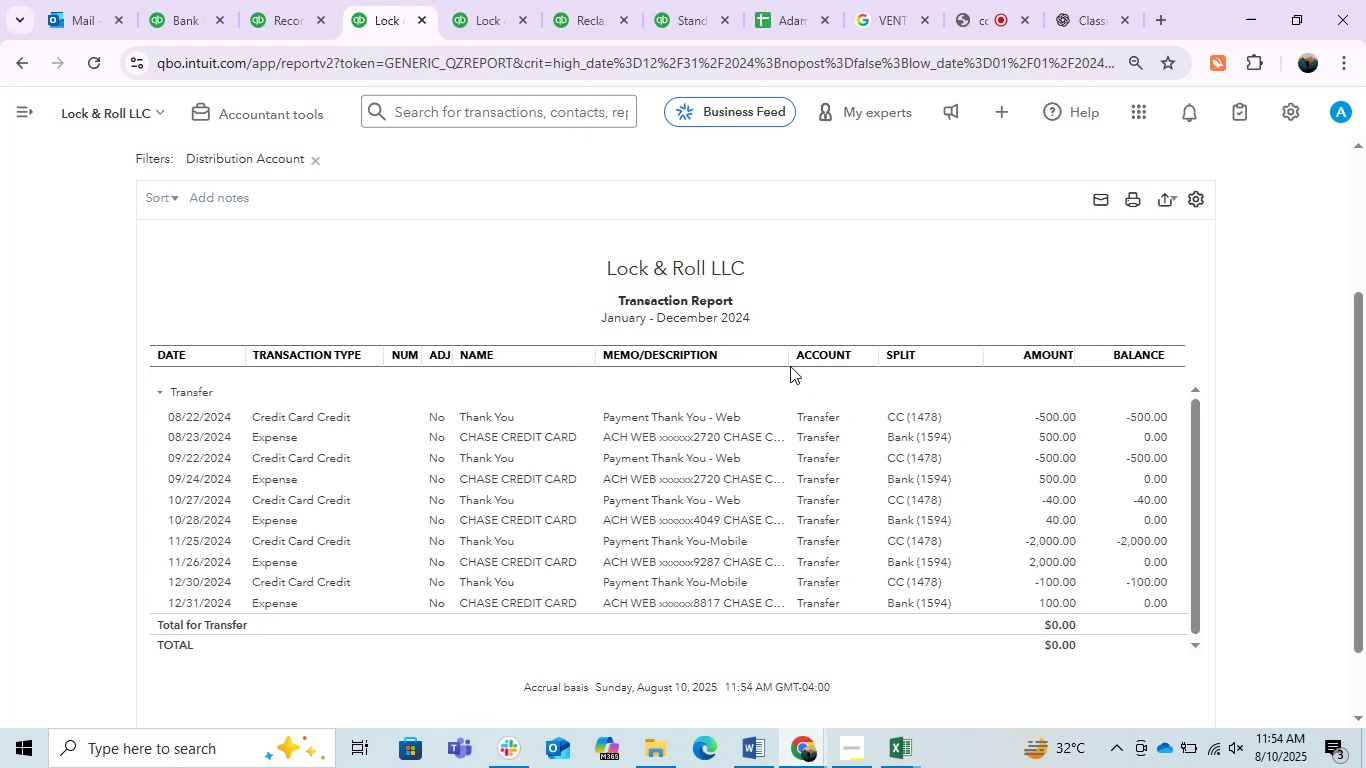 
left_click_drag(start_coordinate=[784, 357], to_coordinate=[977, 397])
 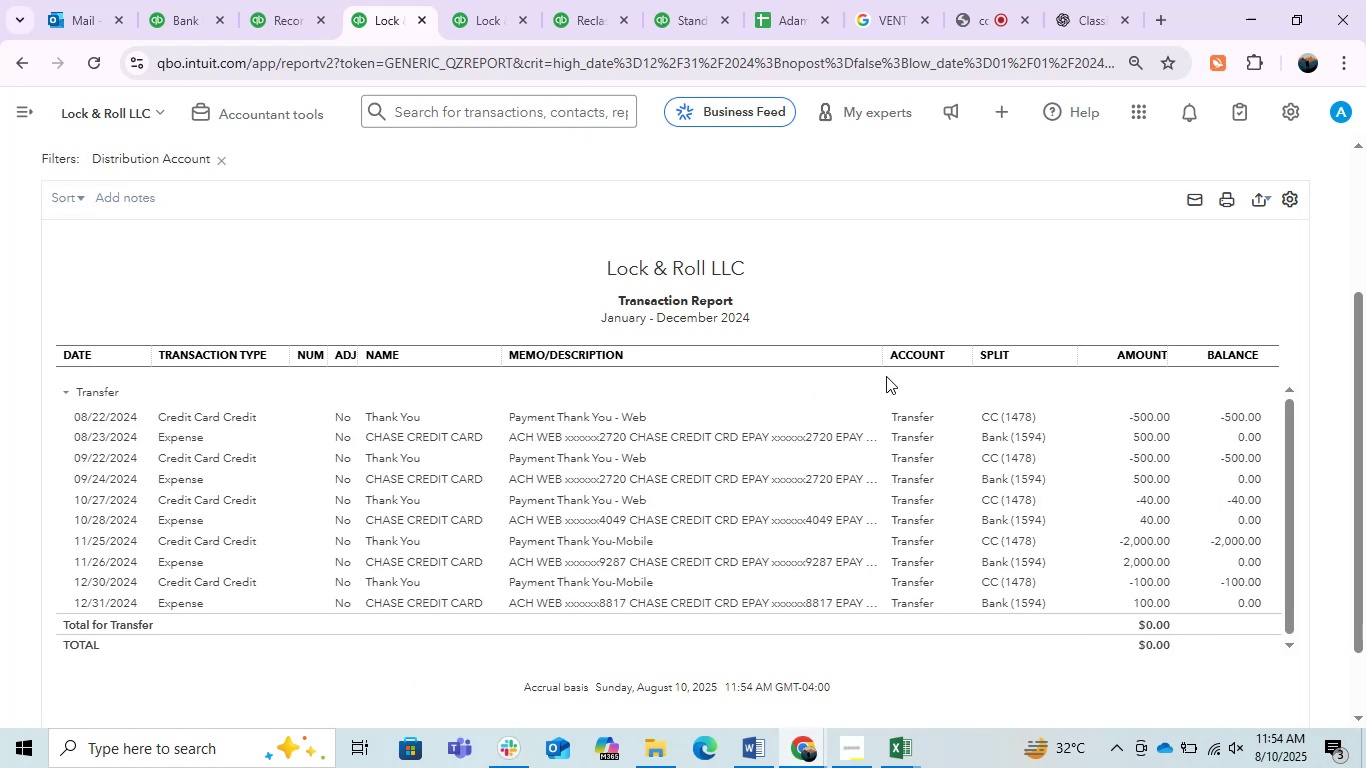 
left_click_drag(start_coordinate=[876, 357], to_coordinate=[930, 381])
 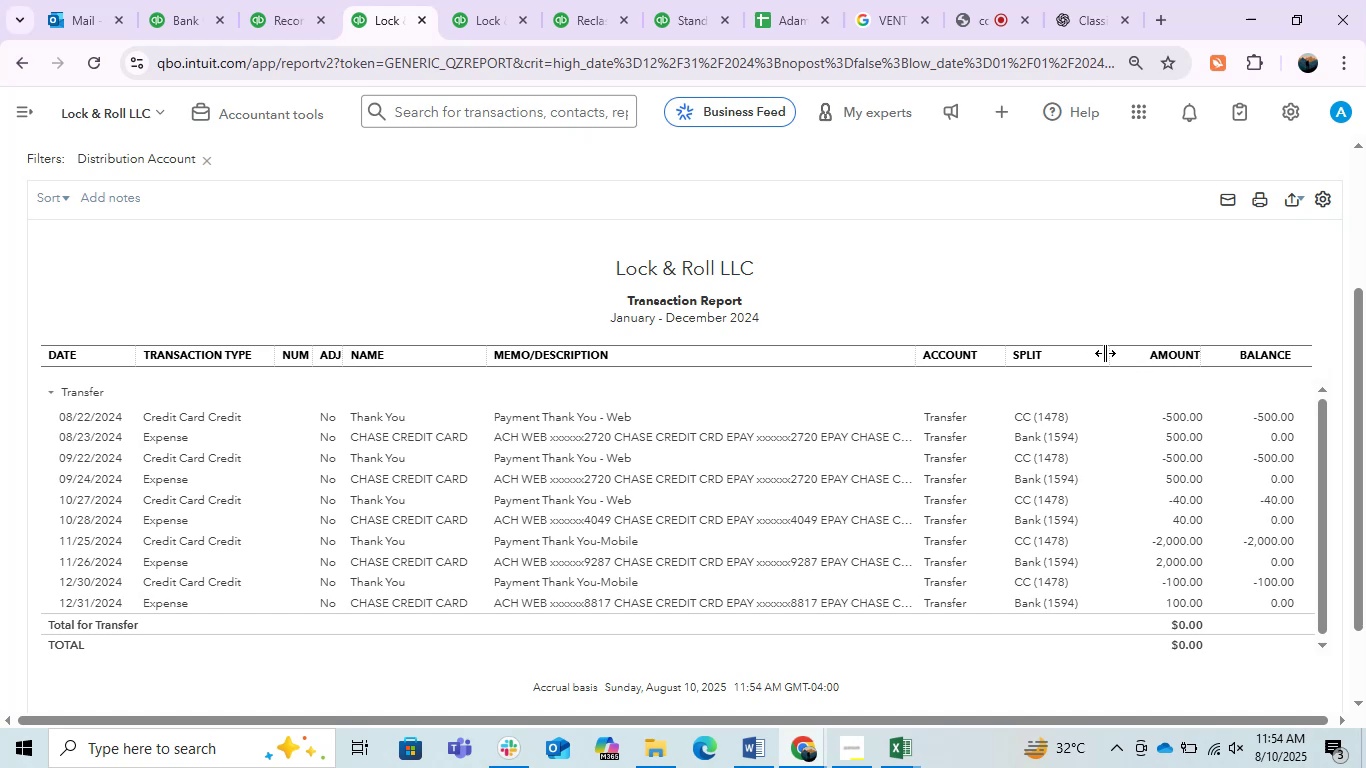 
wait(5.08)
 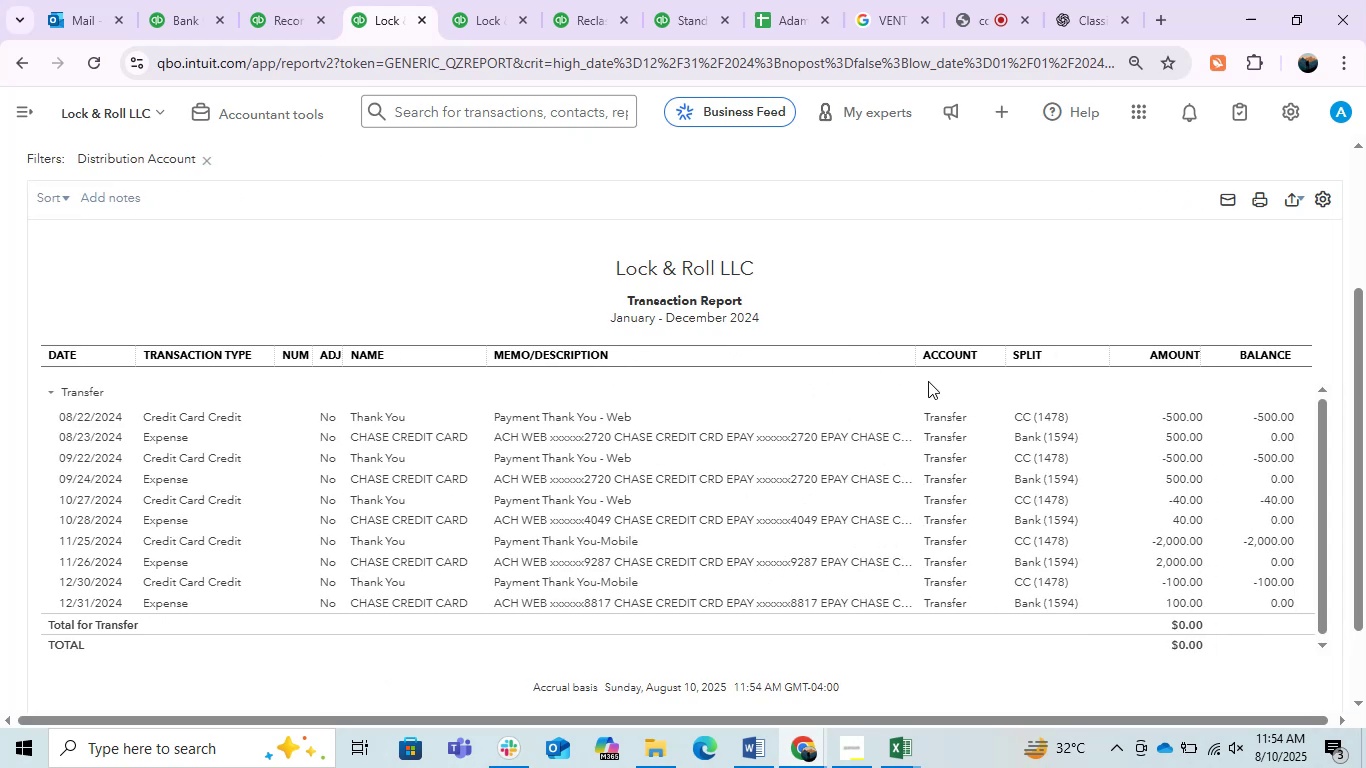 
left_click_drag(start_coordinate=[1102, 353], to_coordinate=[1080, 359])
 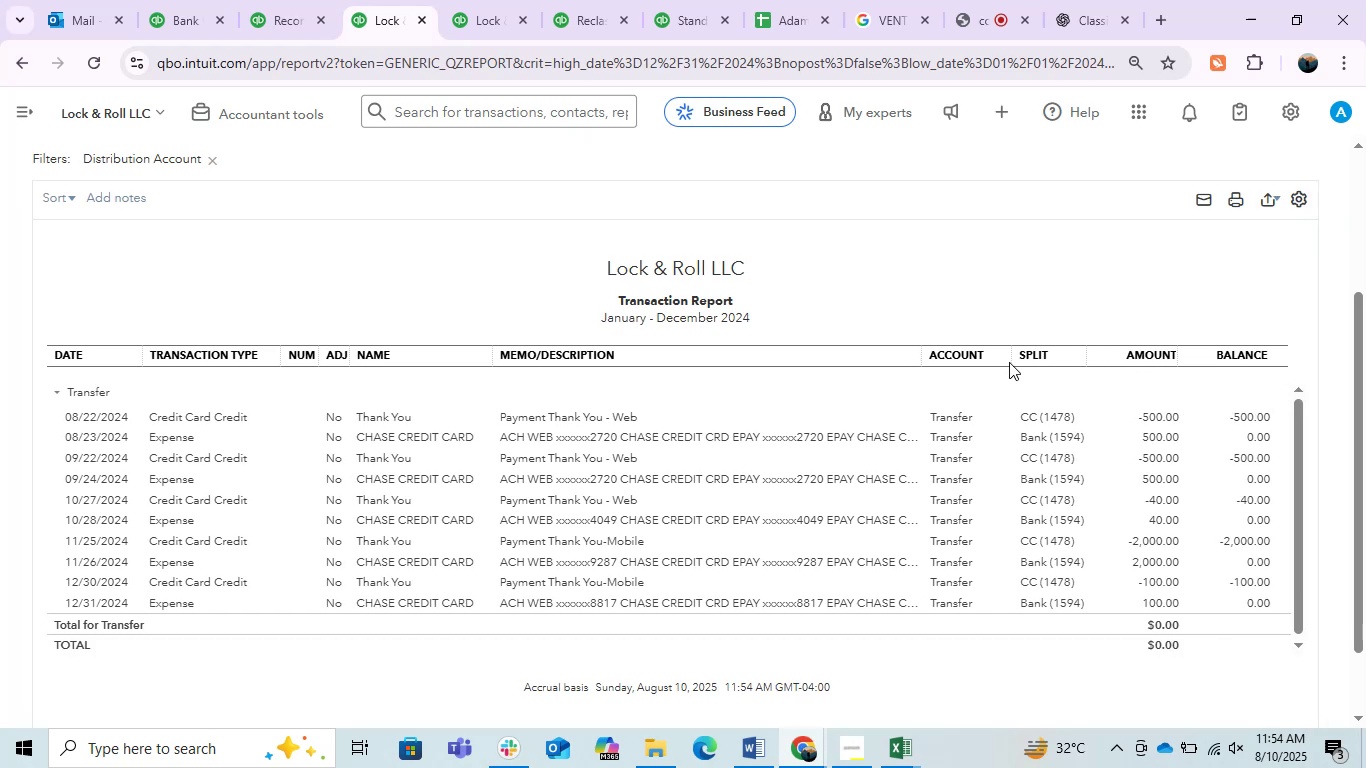 
left_click_drag(start_coordinate=[1007, 360], to_coordinate=[991, 358])
 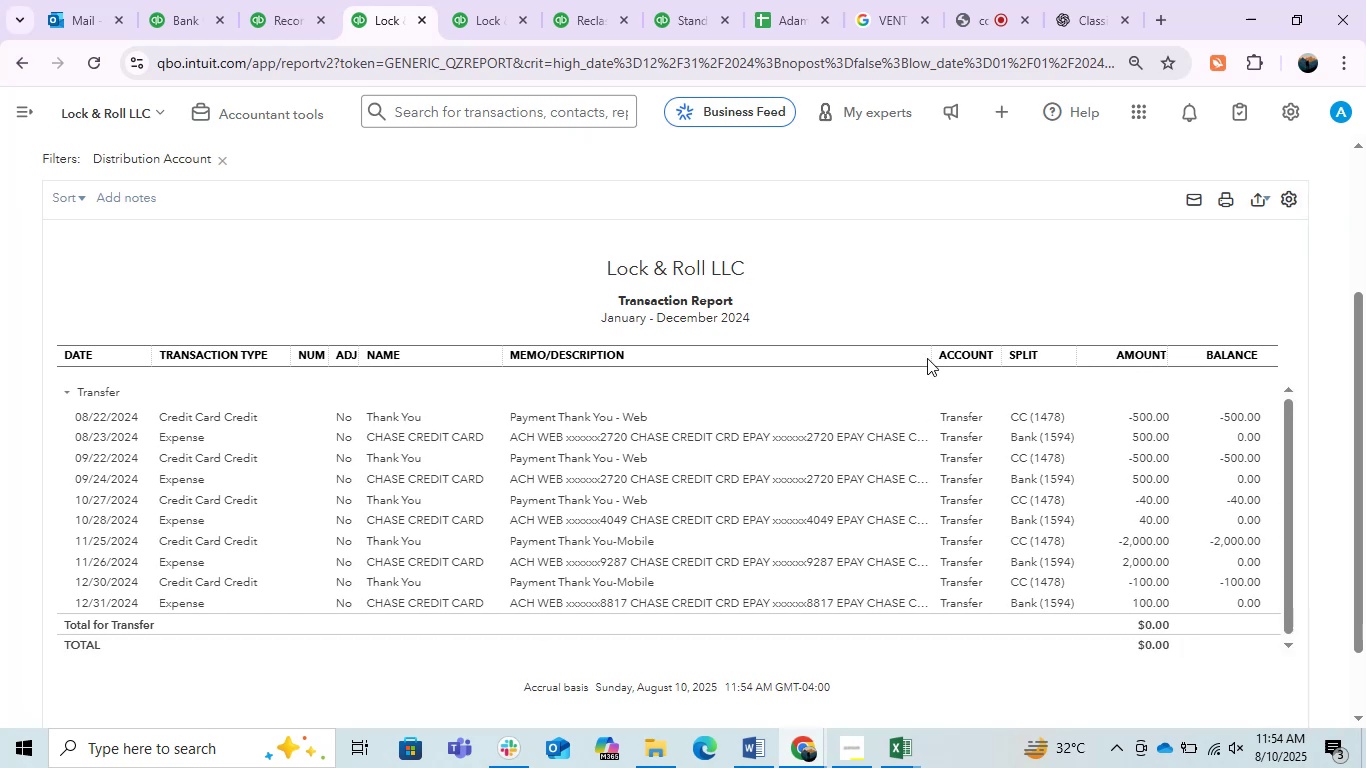 
left_click_drag(start_coordinate=[927, 358], to_coordinate=[1036, 390])
 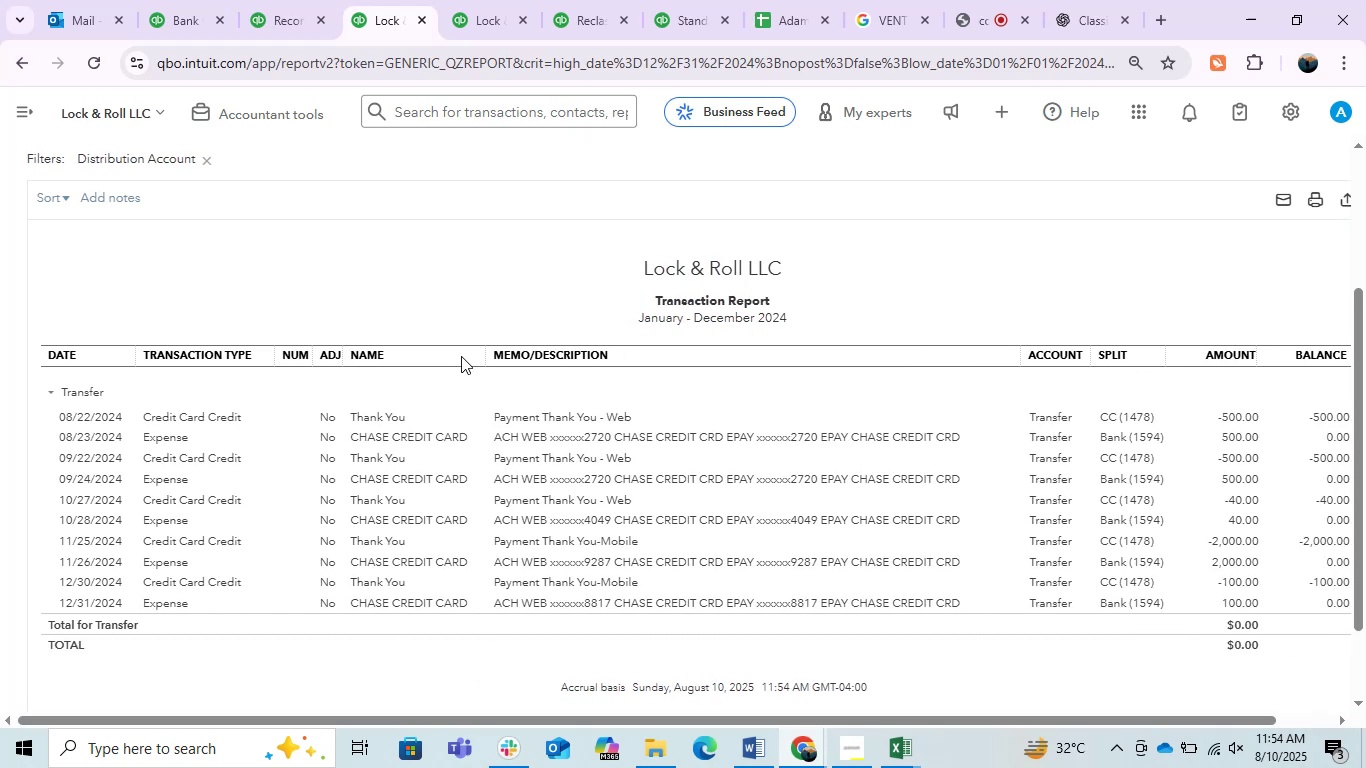 
left_click_drag(start_coordinate=[266, 363], to_coordinate=[243, 364])
 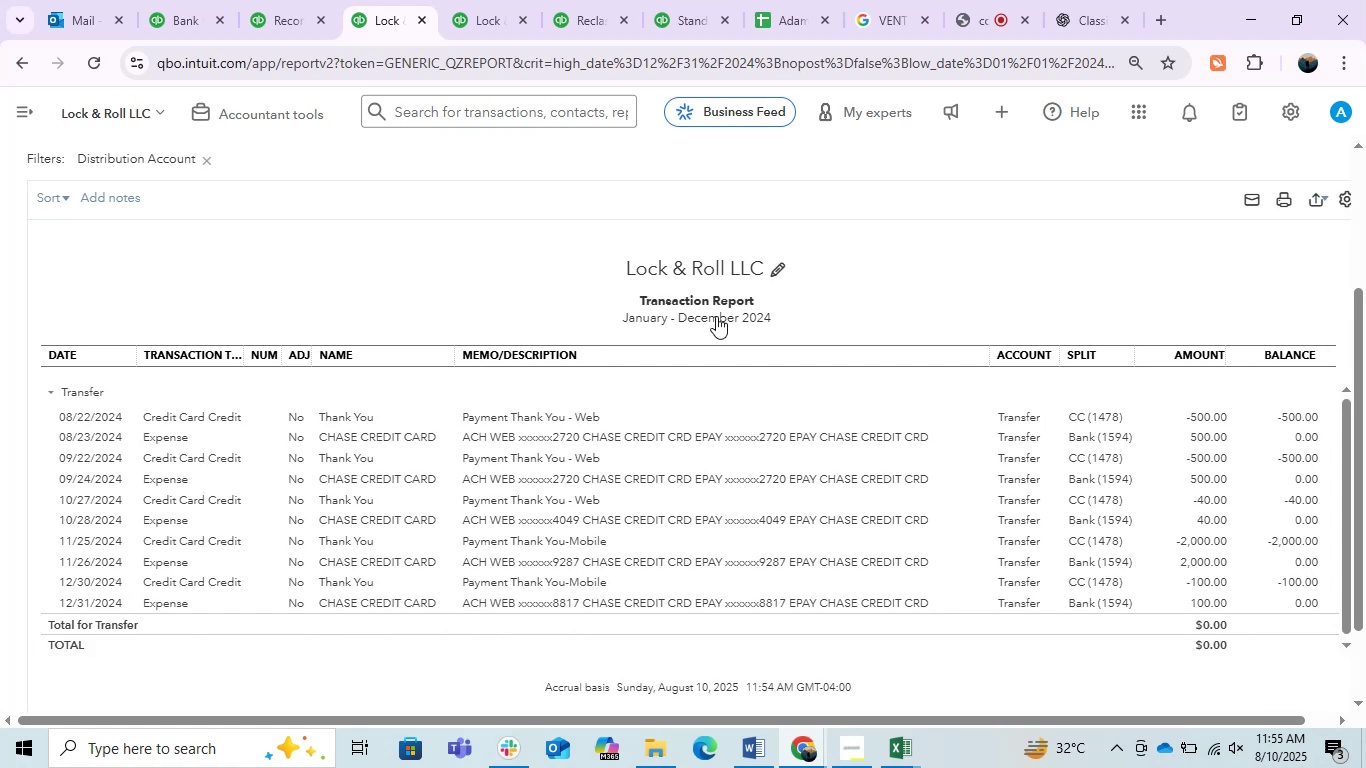 
scroll: coordinate [1066, 296], scroll_direction: up, amount: 1.0
 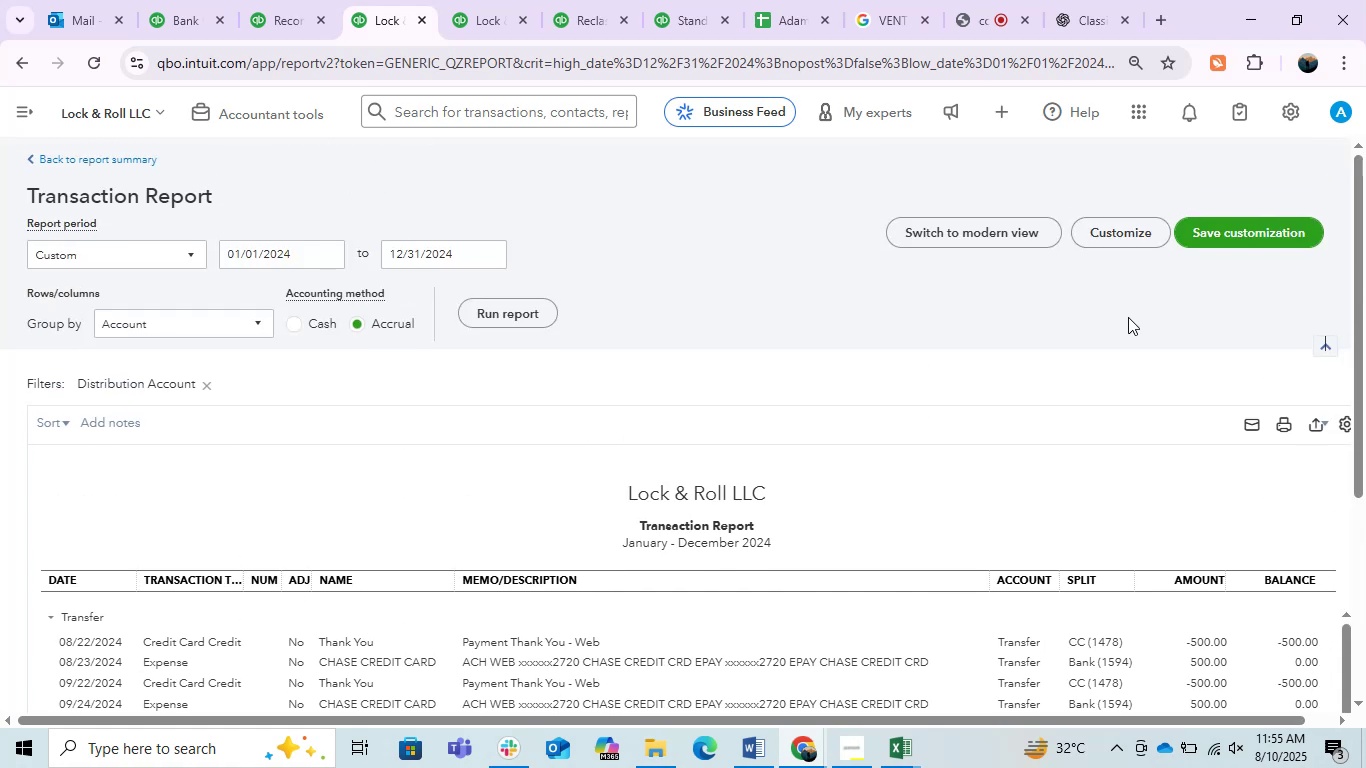 
scroll: coordinate [878, 368], scroll_direction: down, amount: 1.0
 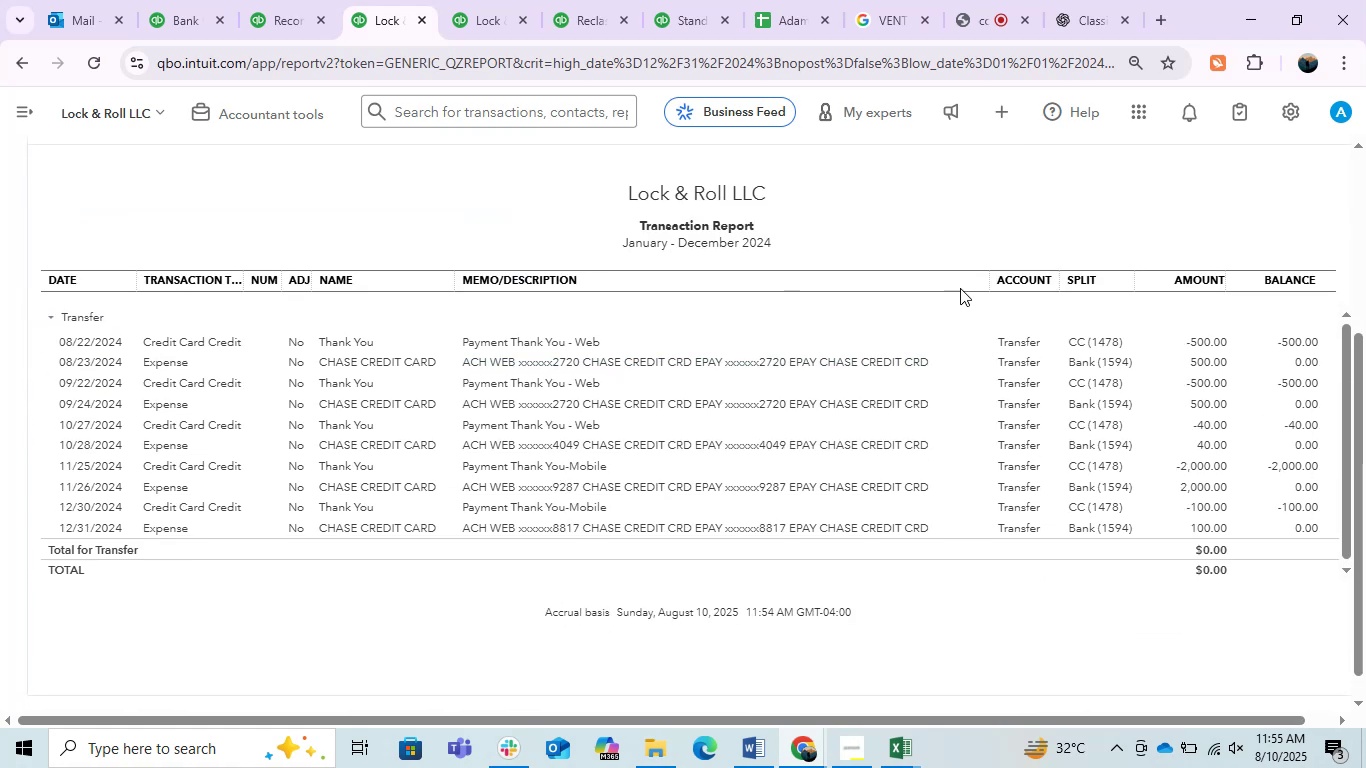 
left_click_drag(start_coordinate=[987, 286], to_coordinate=[945, 297])
 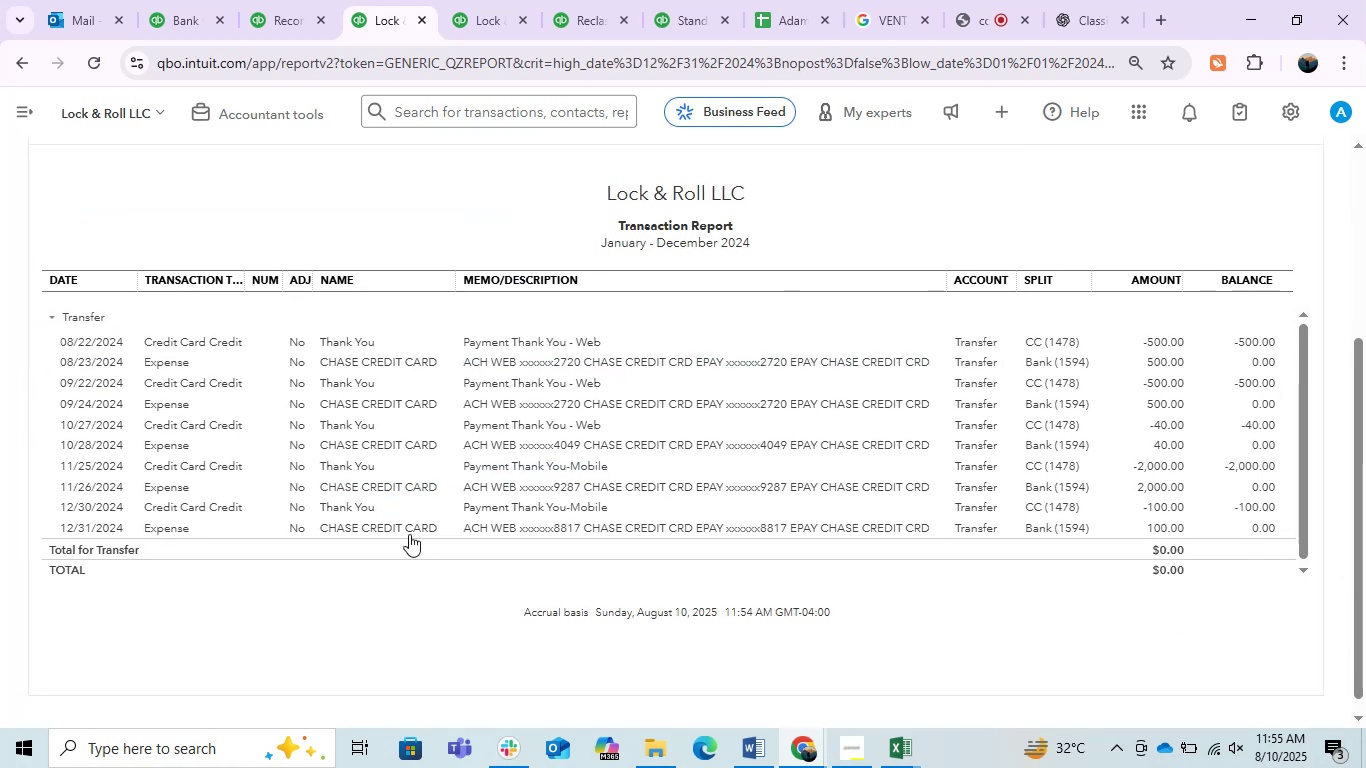 
scroll: coordinate [801, 500], scroll_direction: up, amount: 3.0
 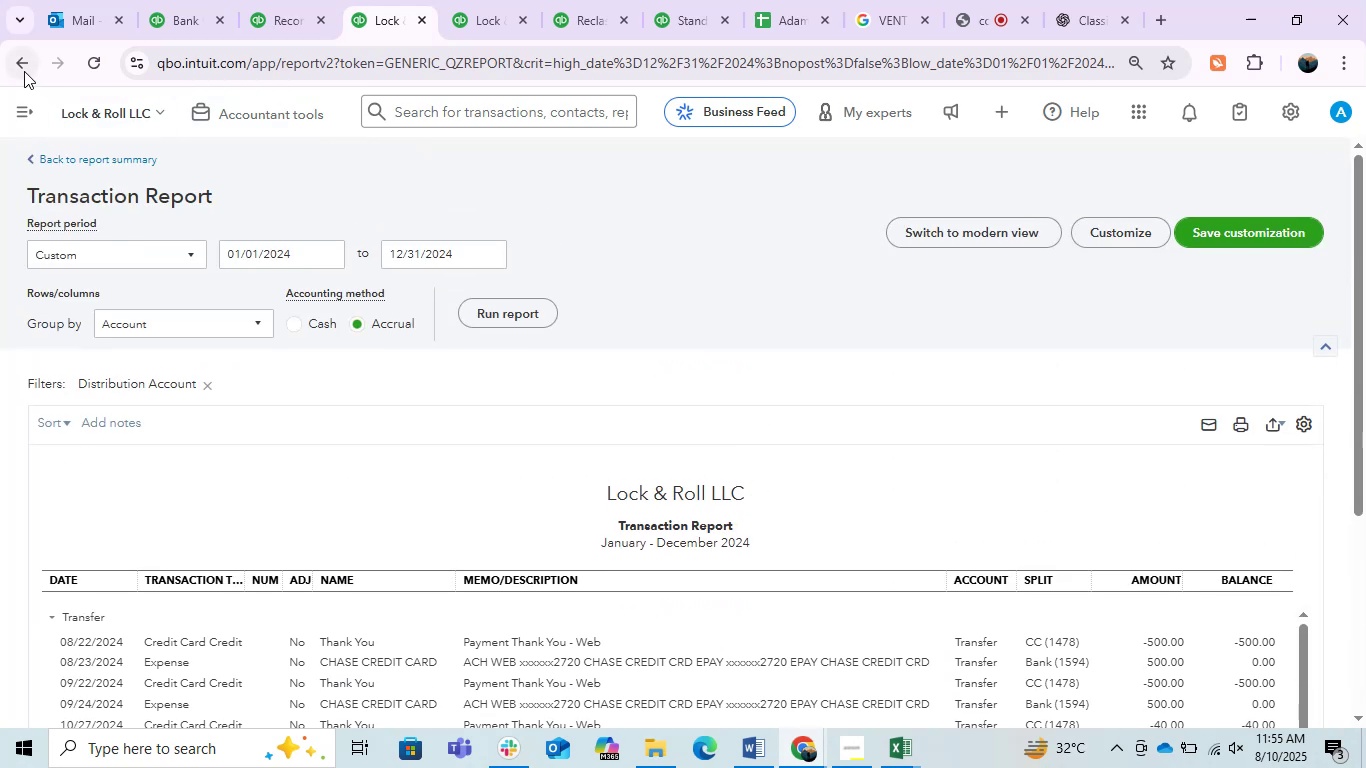 
left_click([24, 71])
 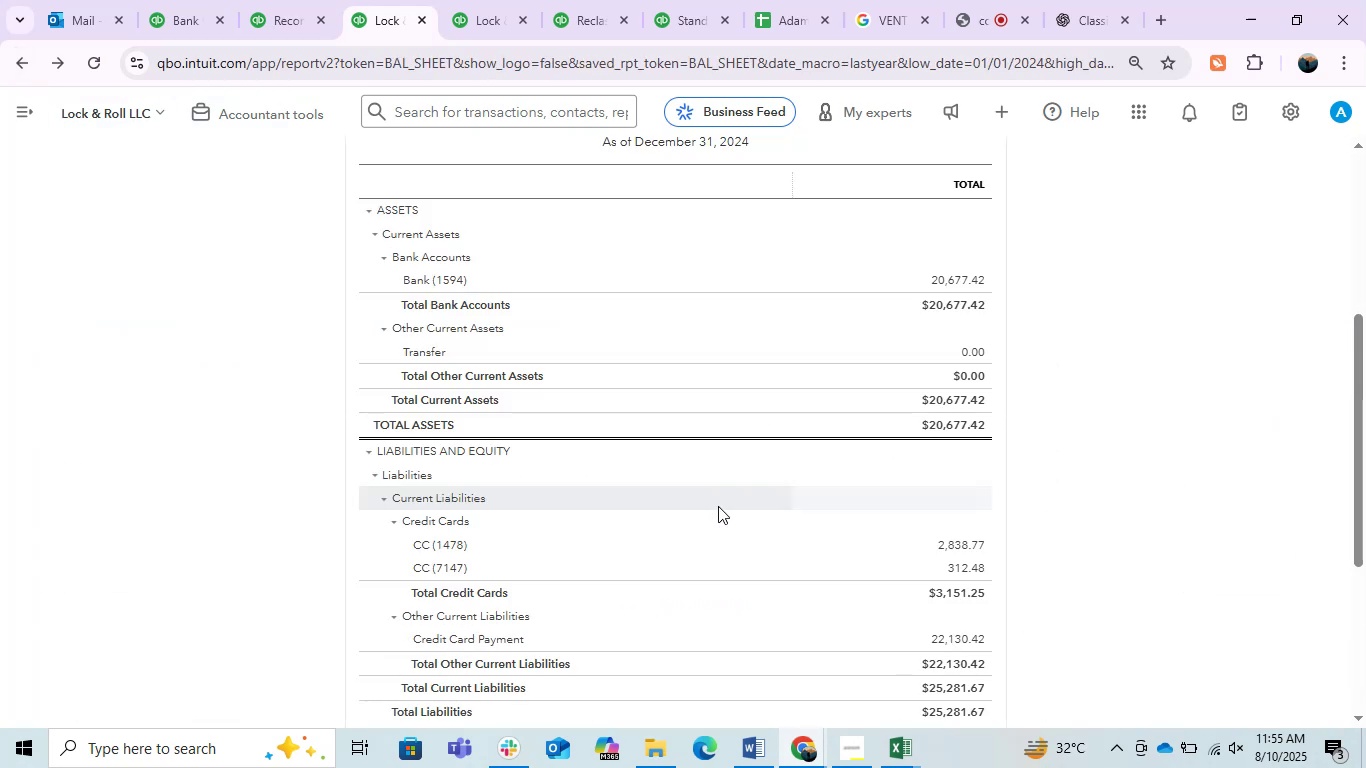 
scroll: coordinate [718, 506], scroll_direction: up, amount: 1.0
 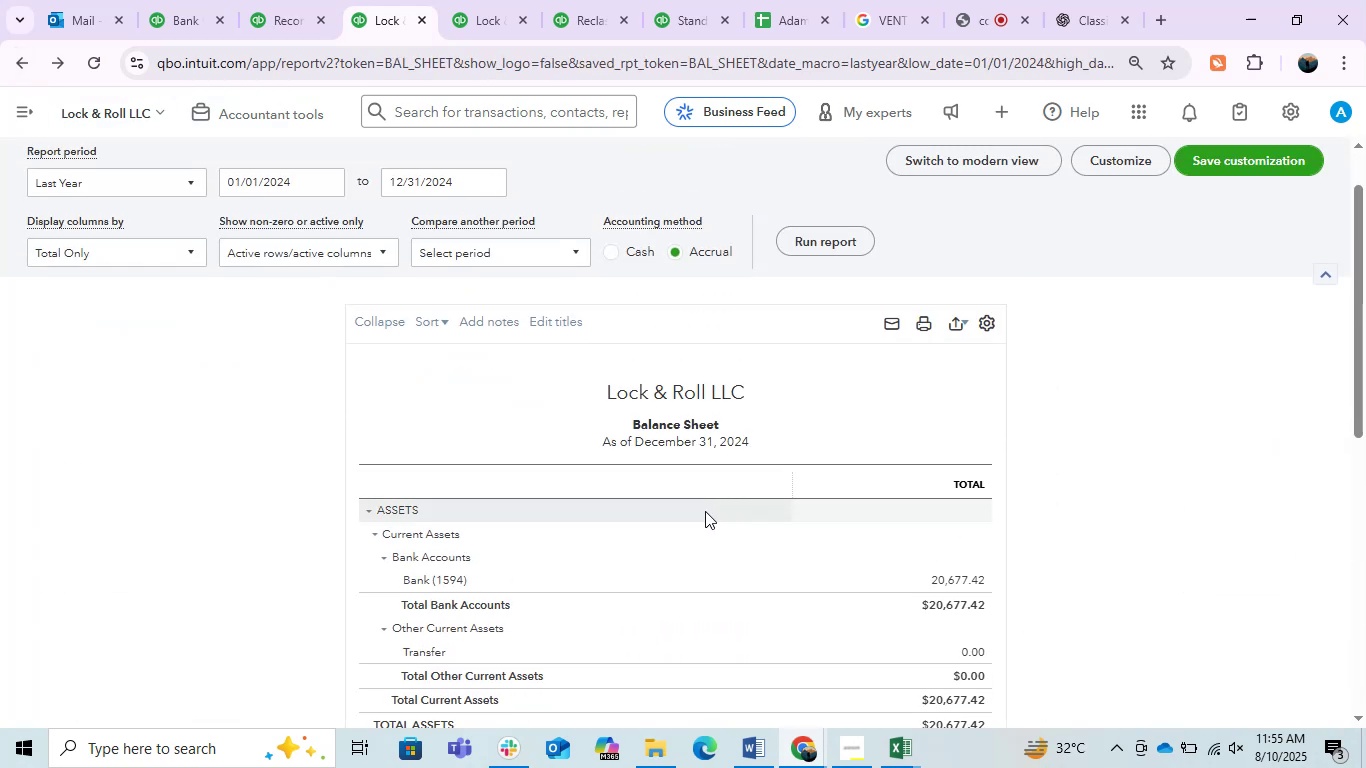 
scroll: coordinate [669, 535], scroll_direction: down, amount: 1.0
 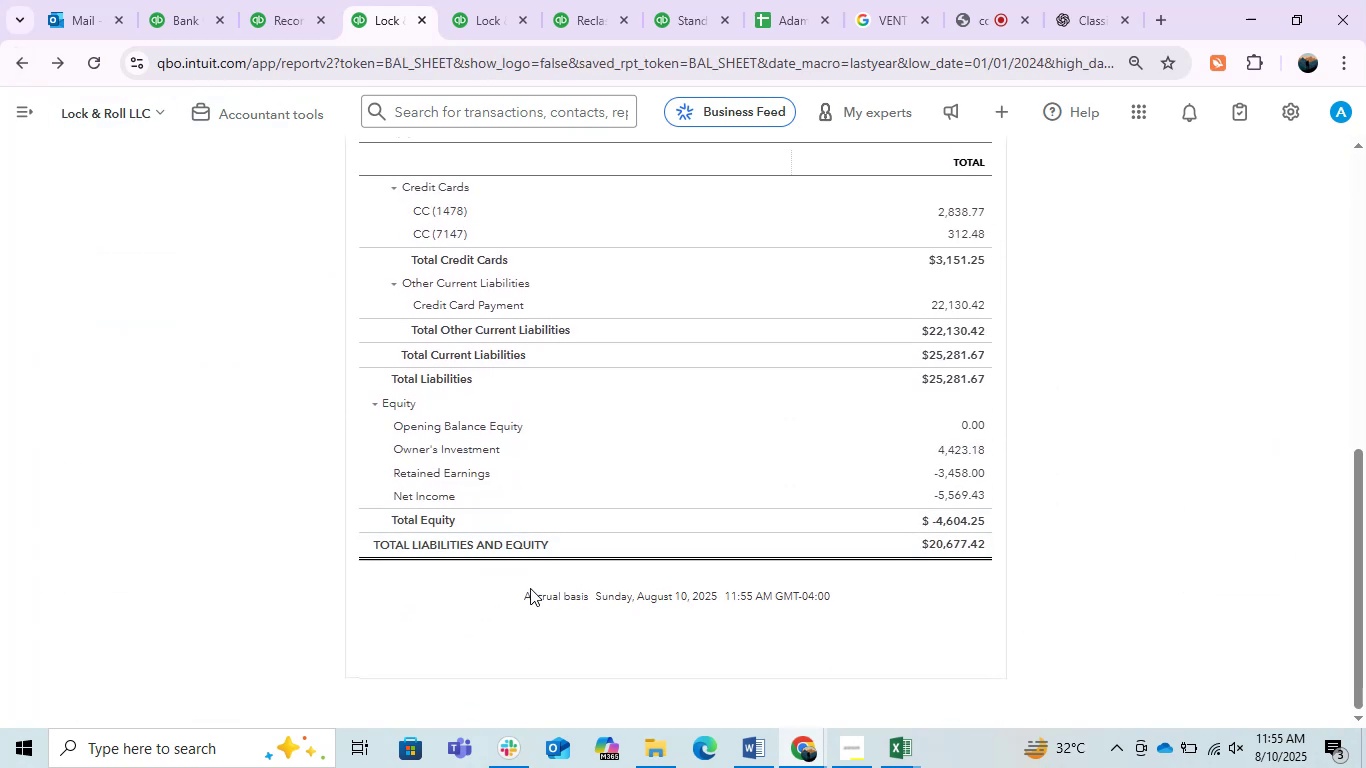 
left_click_drag(start_coordinate=[523, 588], to_coordinate=[841, 616])
 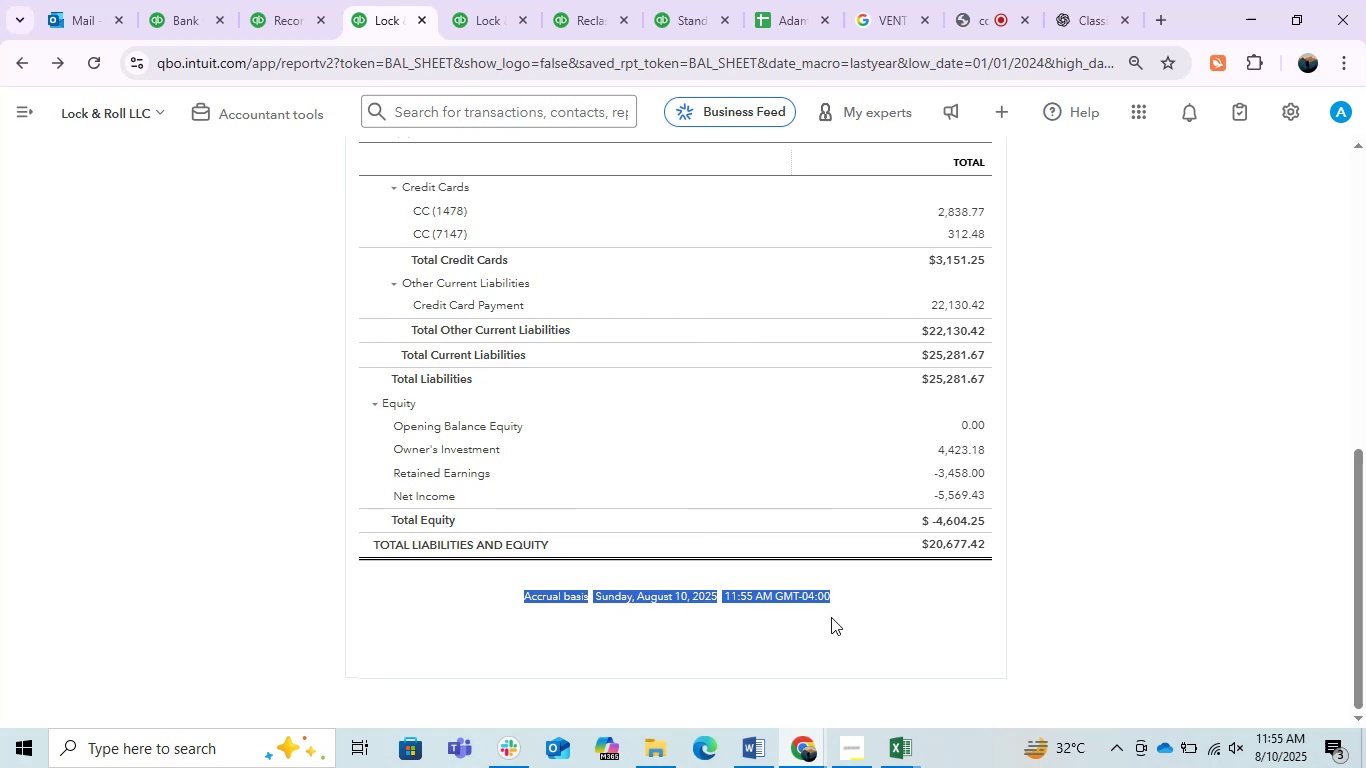 
left_click([831, 617])
 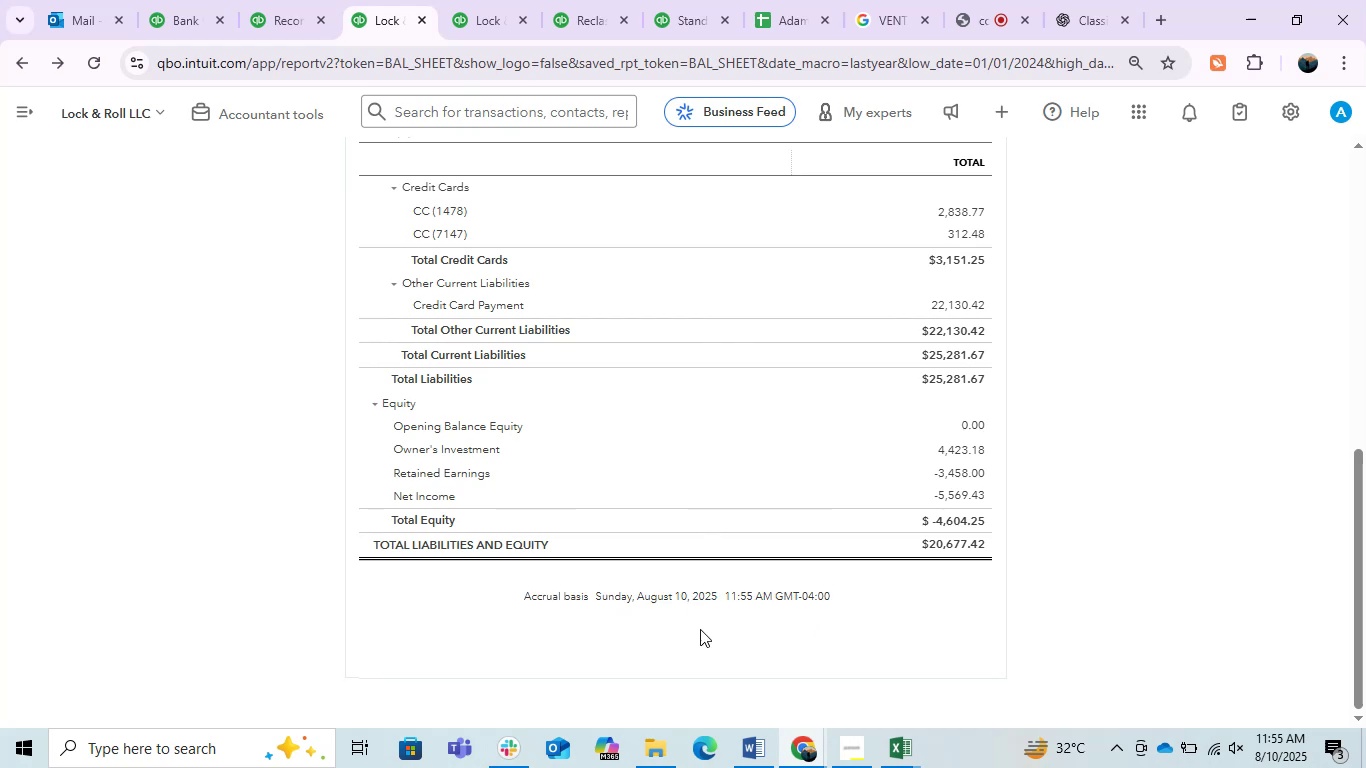 
scroll: coordinate [648, 655], scroll_direction: up, amount: 2.0
 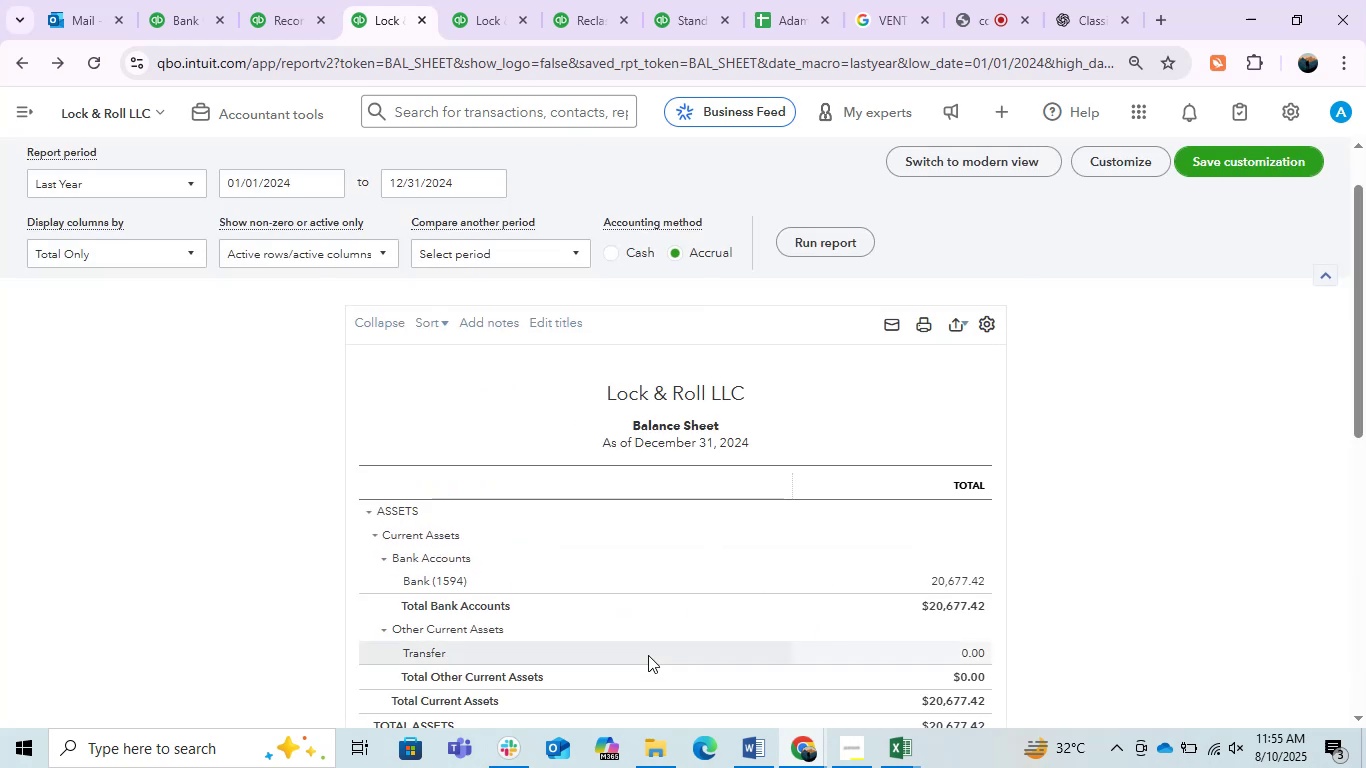 
wait(5.3)
 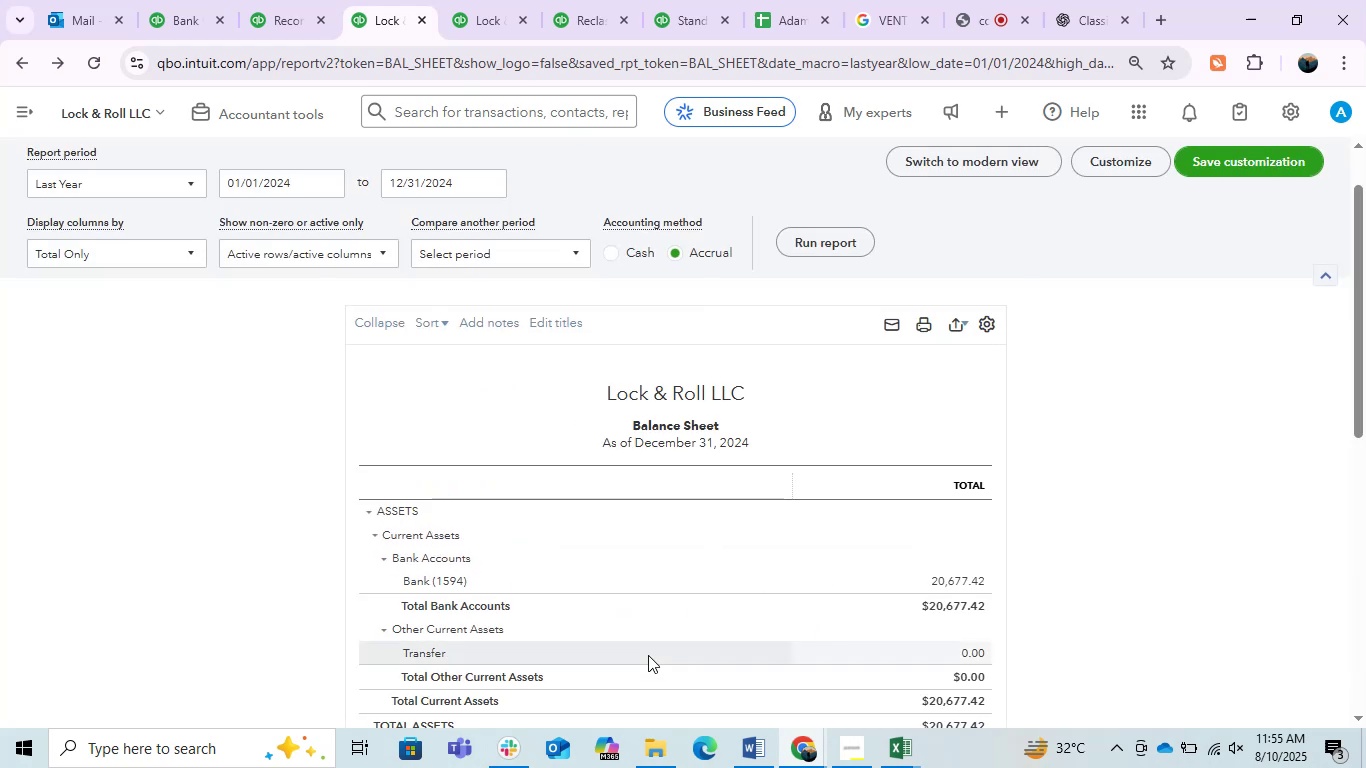 
scroll: coordinate [646, 655], scroll_direction: down, amount: 1.0
 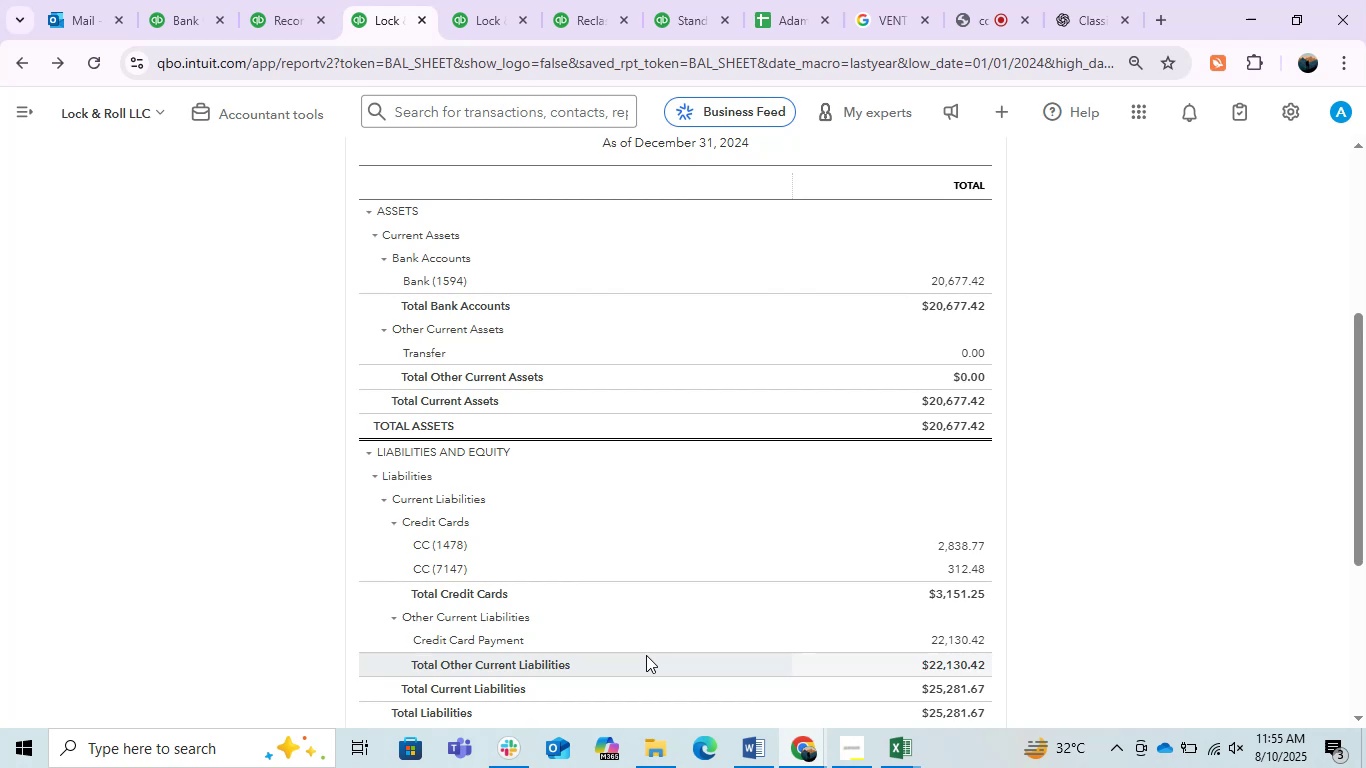 
wait(7.25)
 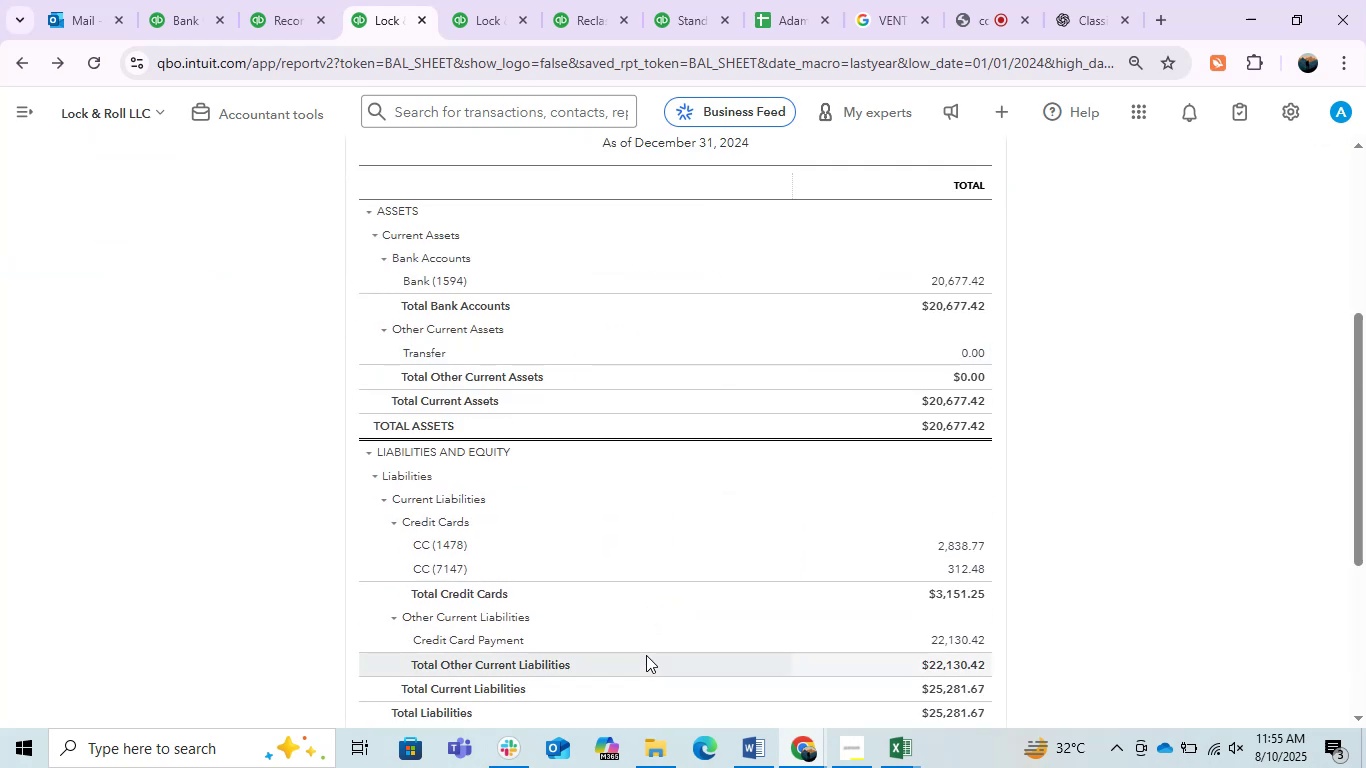 
scroll: coordinate [643, 647], scroll_direction: up, amount: 1.0
 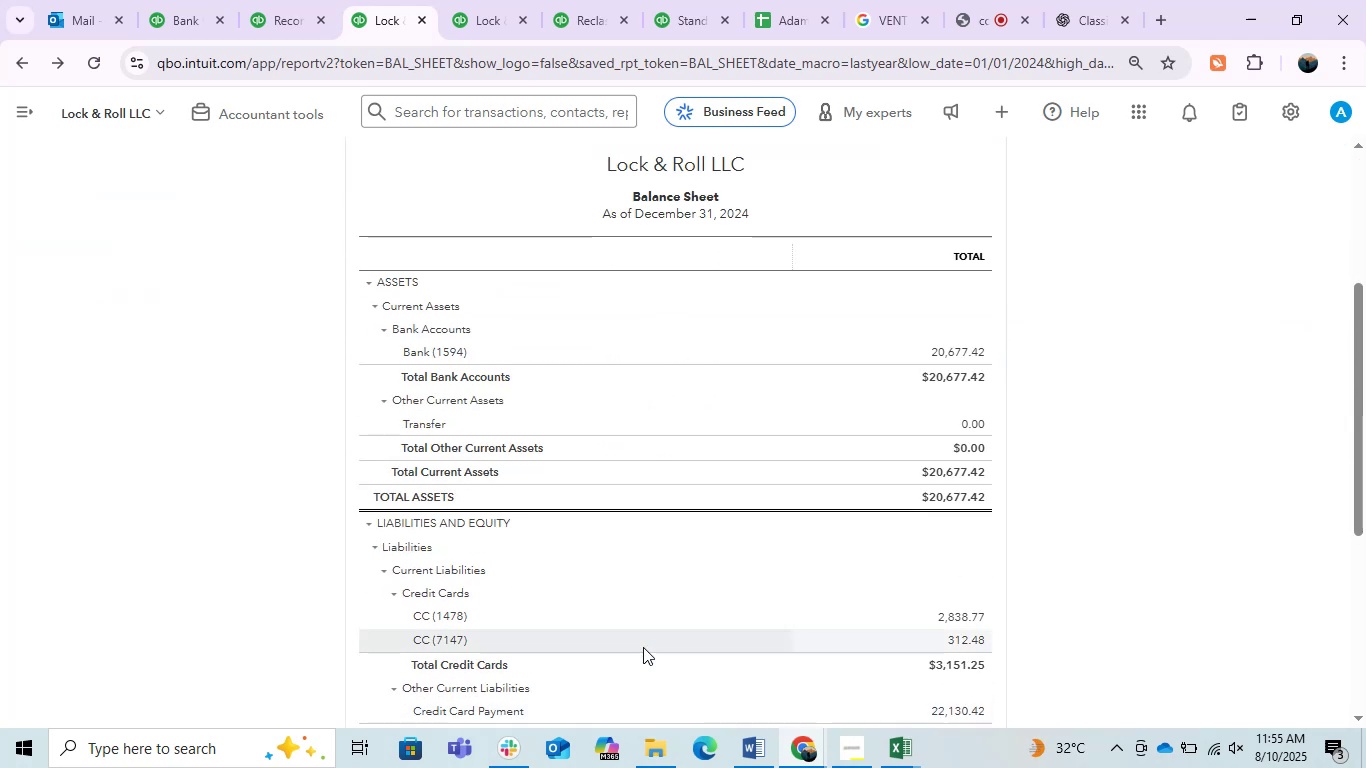 
scroll: coordinate [643, 647], scroll_direction: down, amount: 2.0
 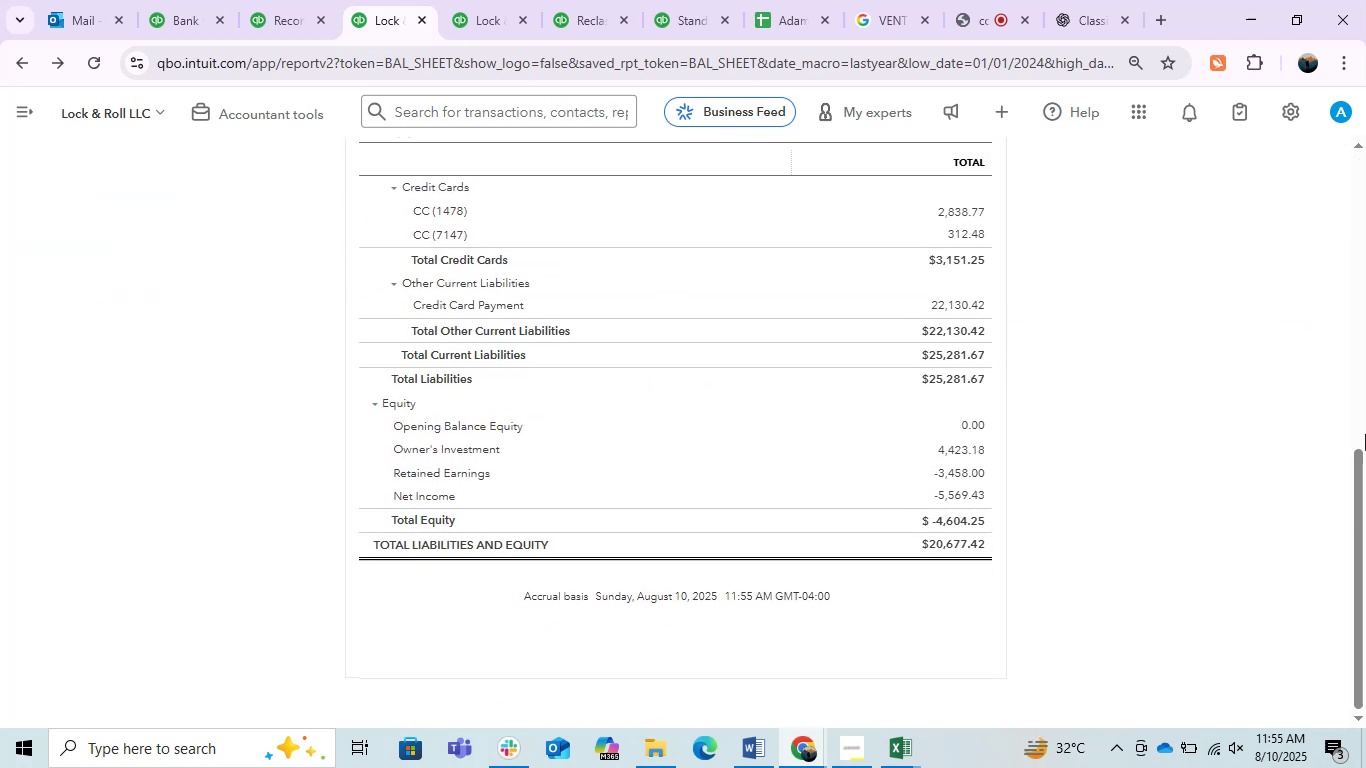 
left_click_drag(start_coordinate=[1358, 506], to_coordinate=[1348, 310])
 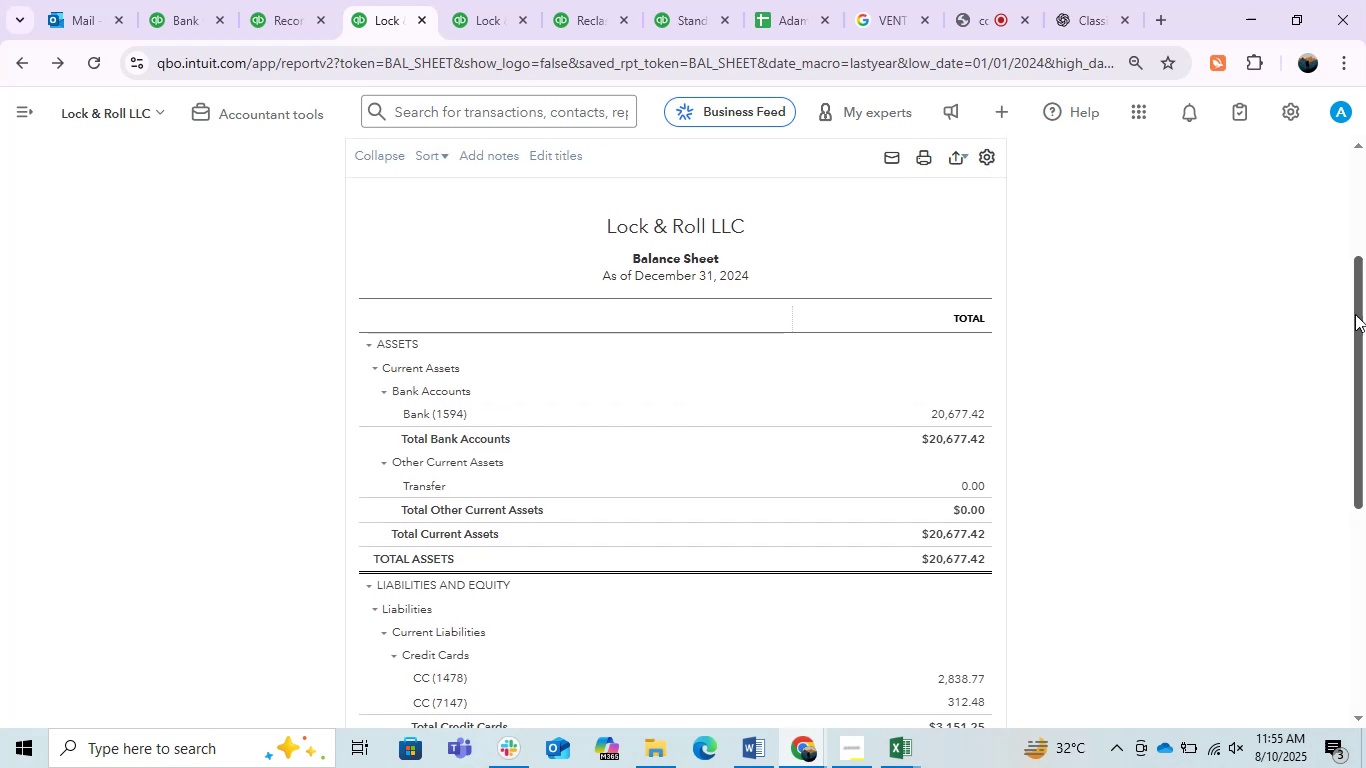 
left_click_drag(start_coordinate=[1356, 315], to_coordinate=[1348, 320])
 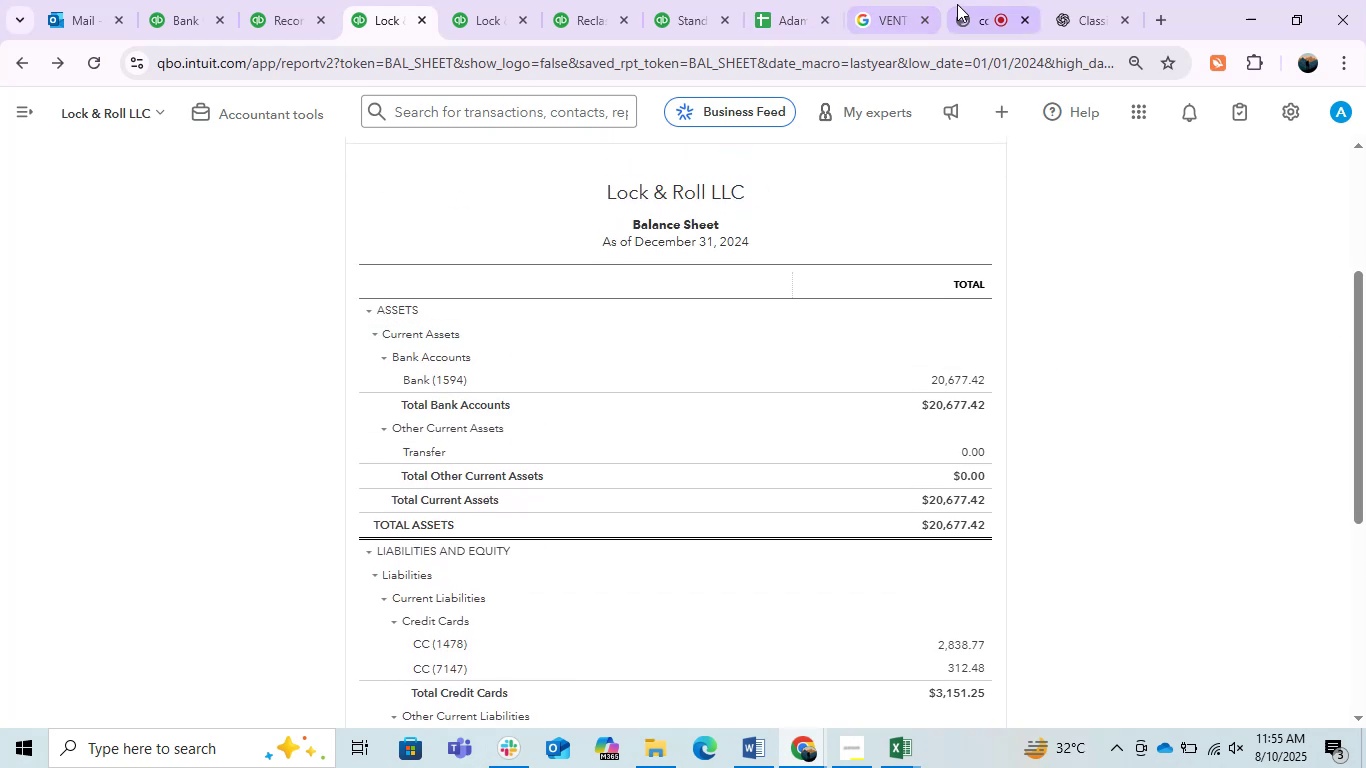 
left_click([971, 15])
 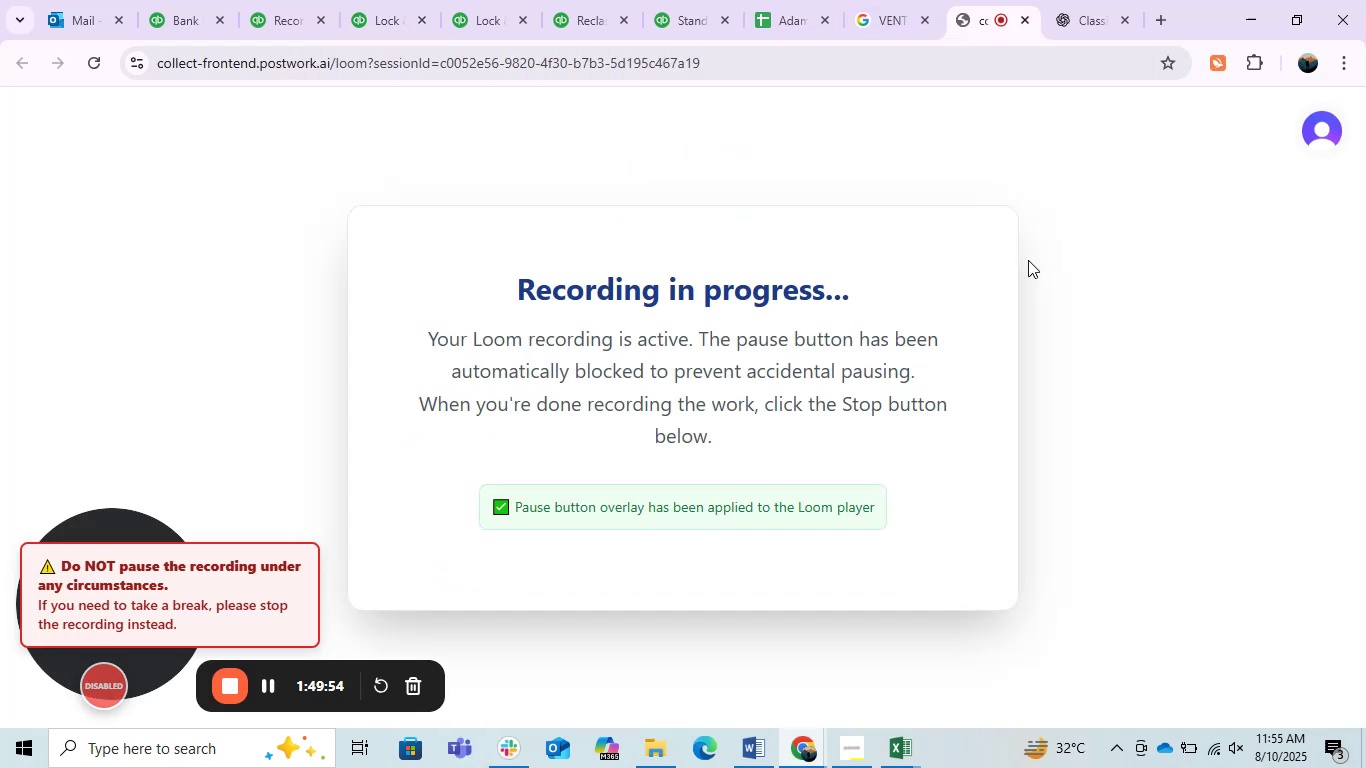 
left_click([1059, 267])
 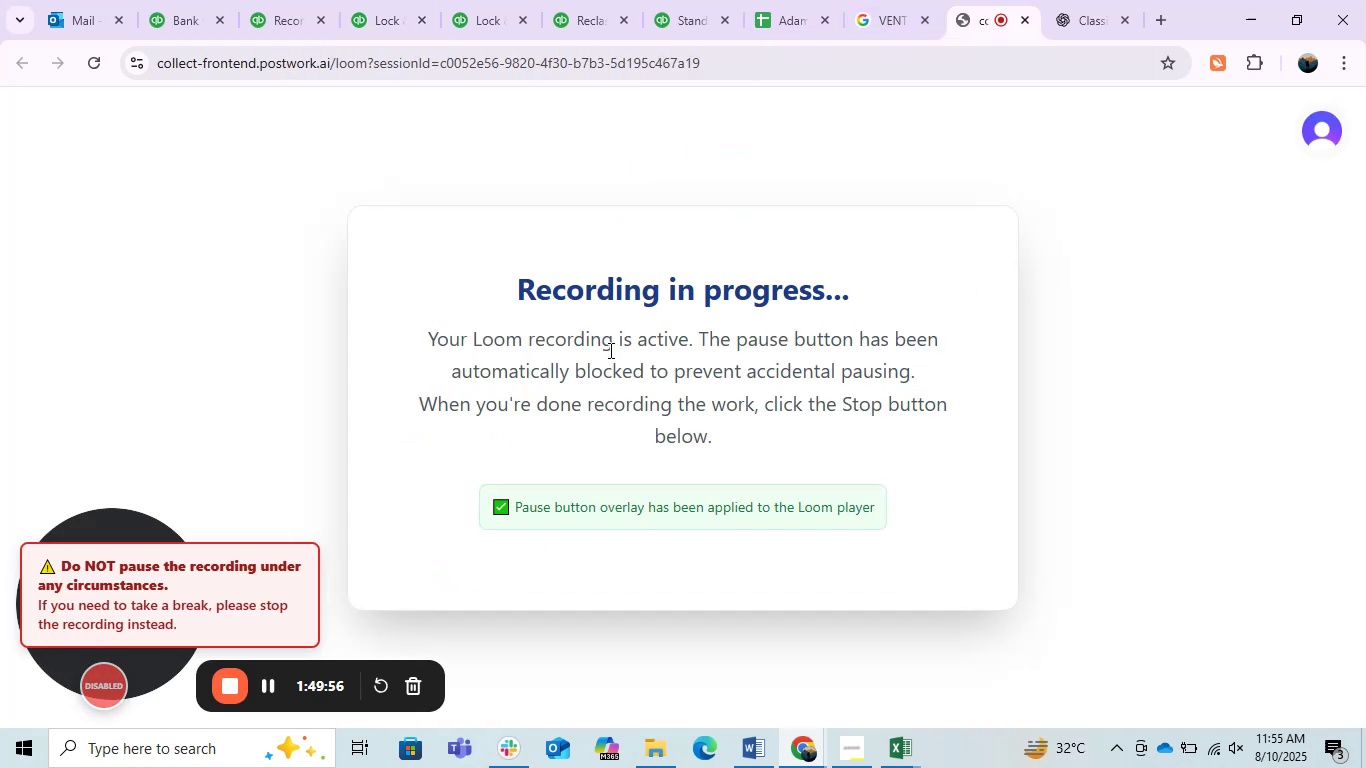 
scroll: coordinate [609, 350], scroll_direction: down, amount: 2.0
 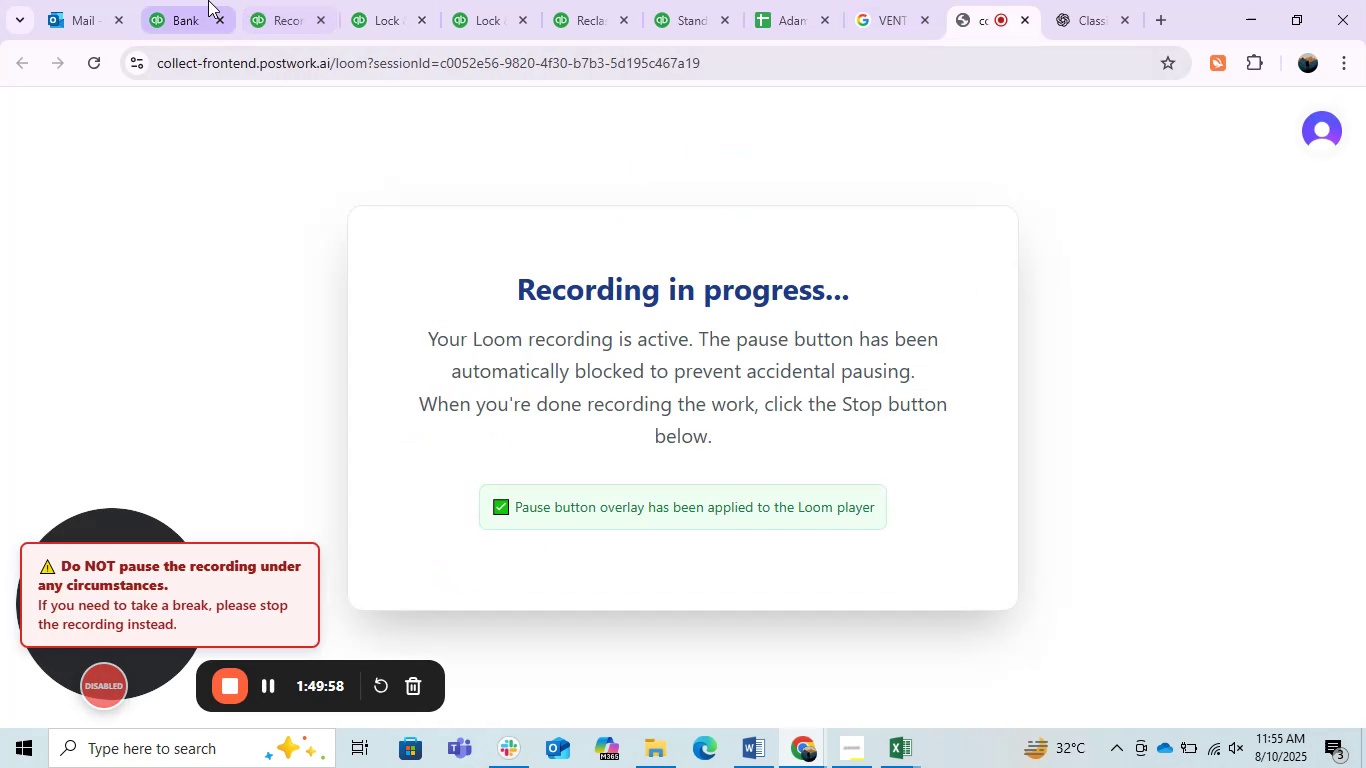 
left_click([199, 0])
 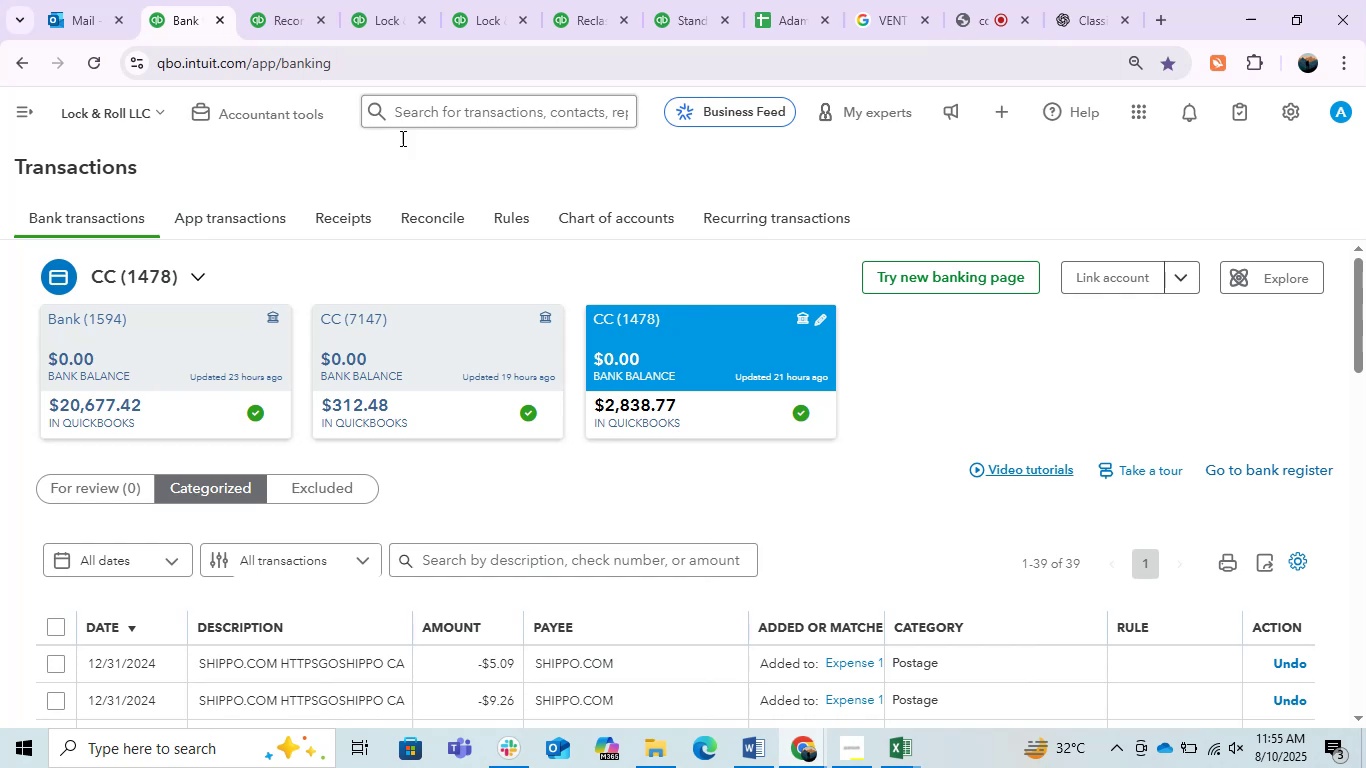 
left_click([413, 148])
 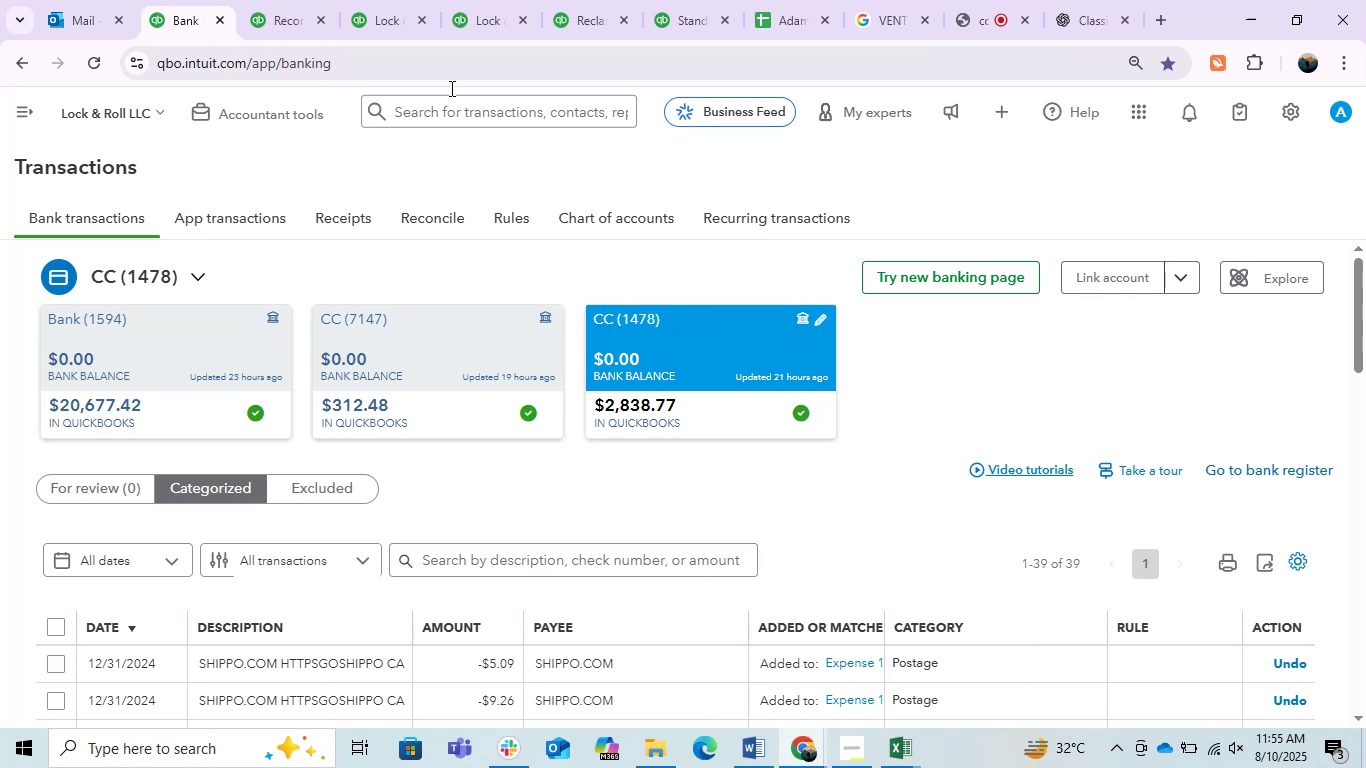 
left_click([482, 0])
 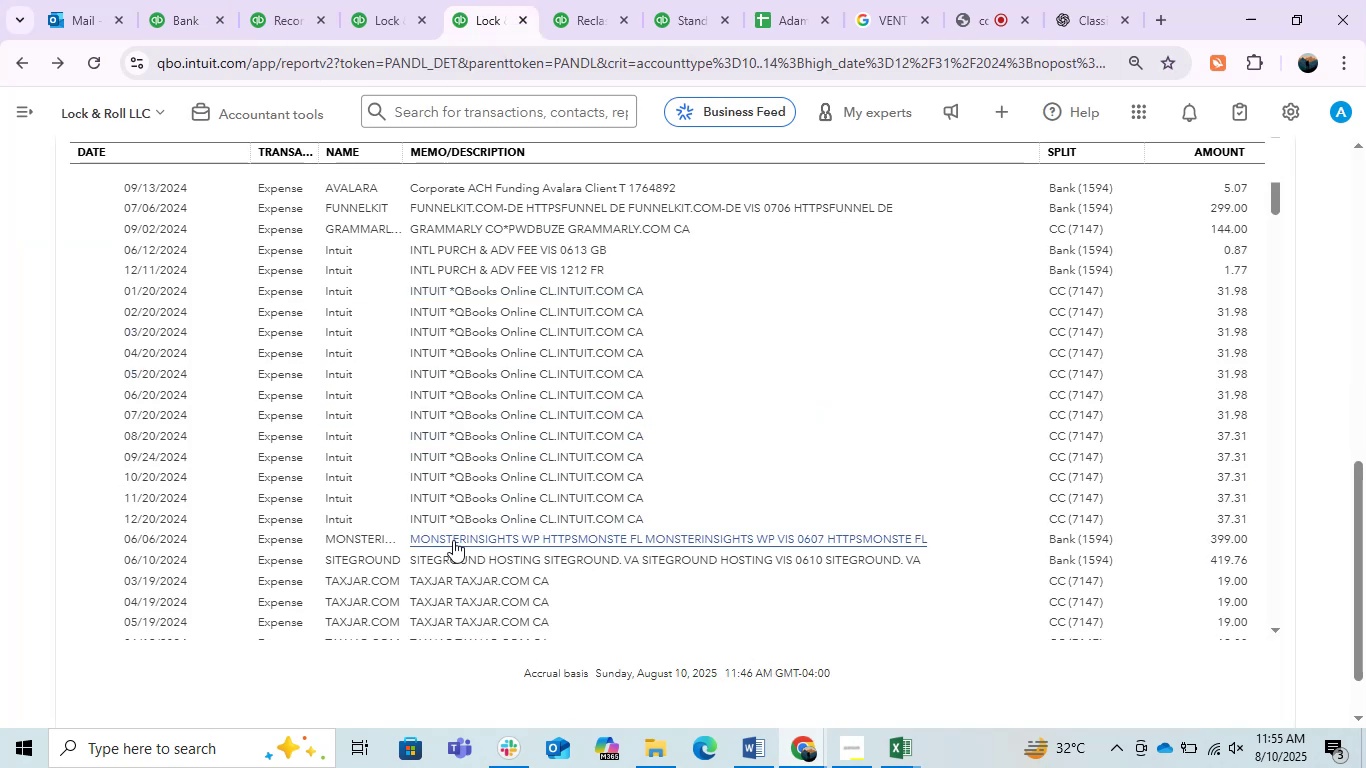 
wait(9.84)
 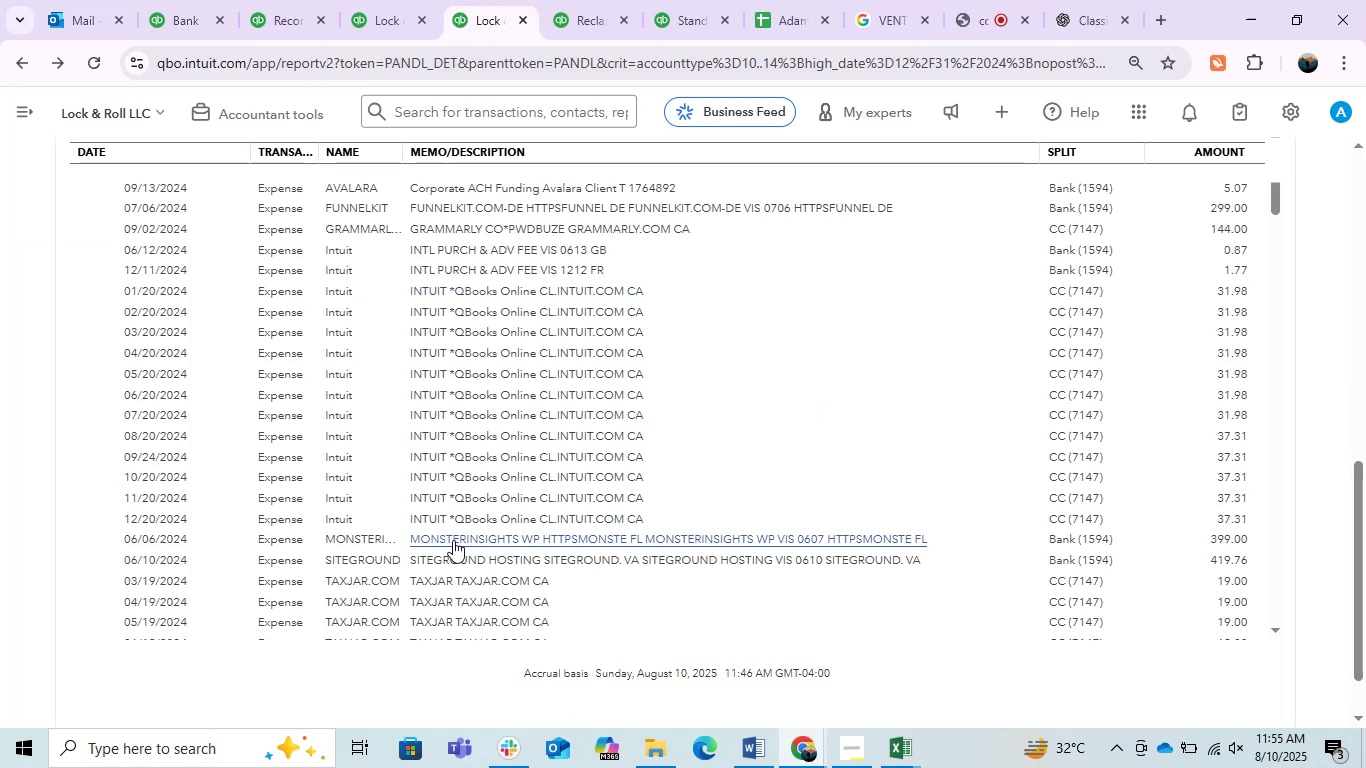 
left_click_drag(start_coordinate=[1031, 156], to_coordinate=[962, 191])
 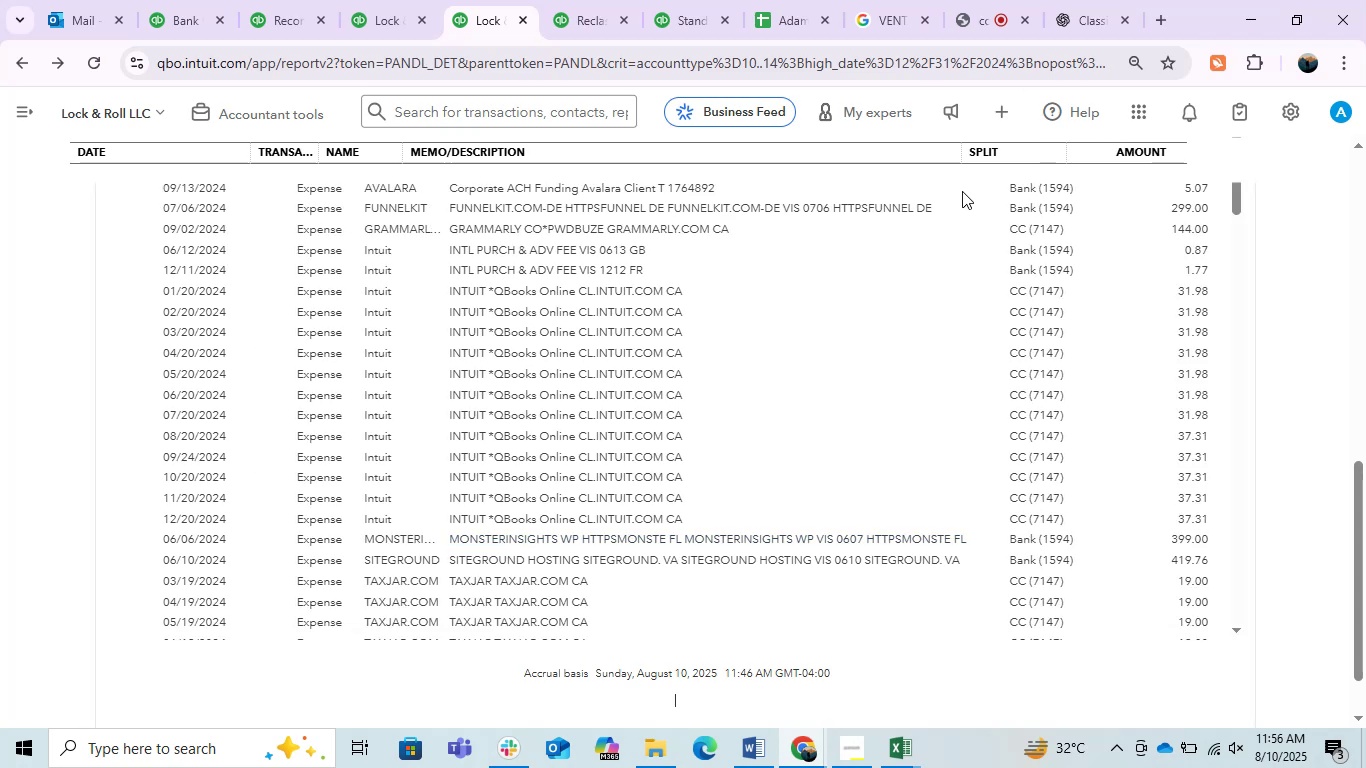 
scroll: coordinate [601, 401], scroll_direction: down, amount: 11.0
 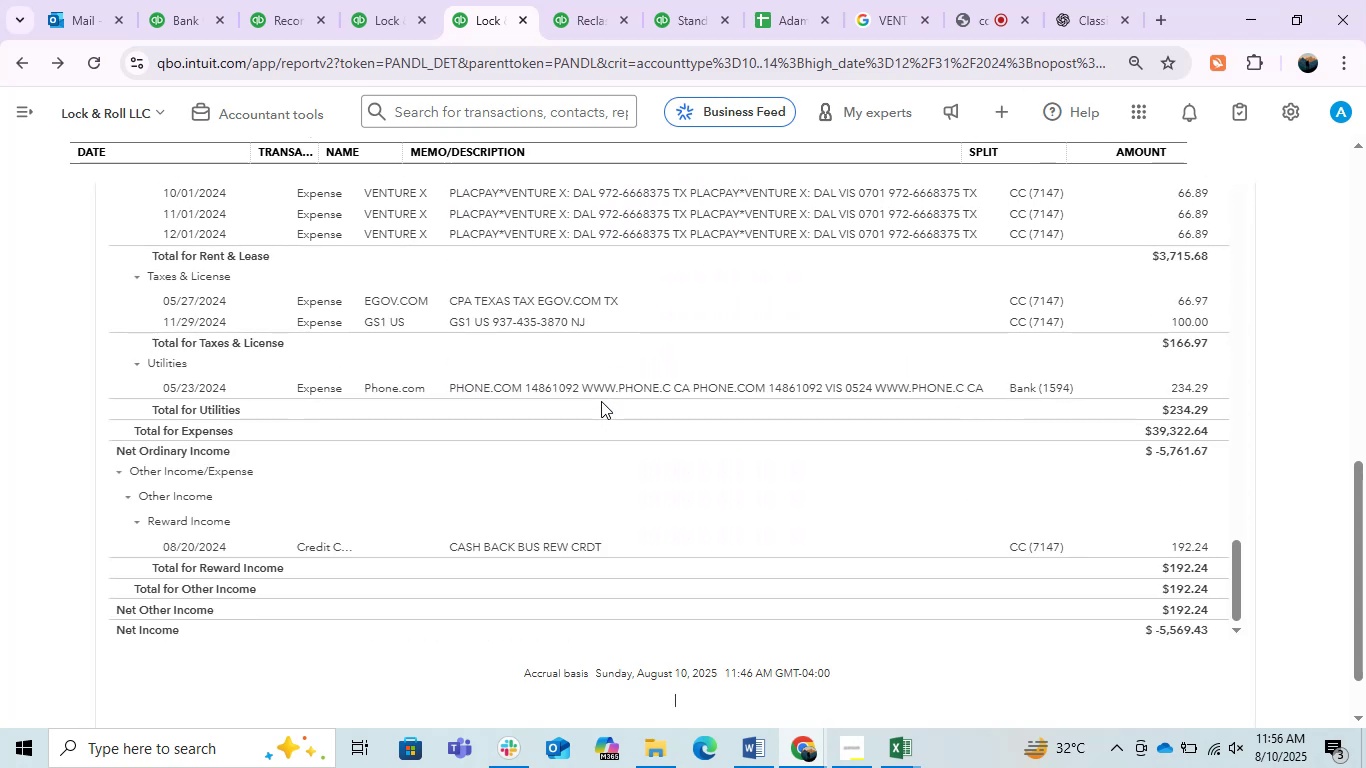 
scroll: coordinate [601, 401], scroll_direction: up, amount: 31.0
 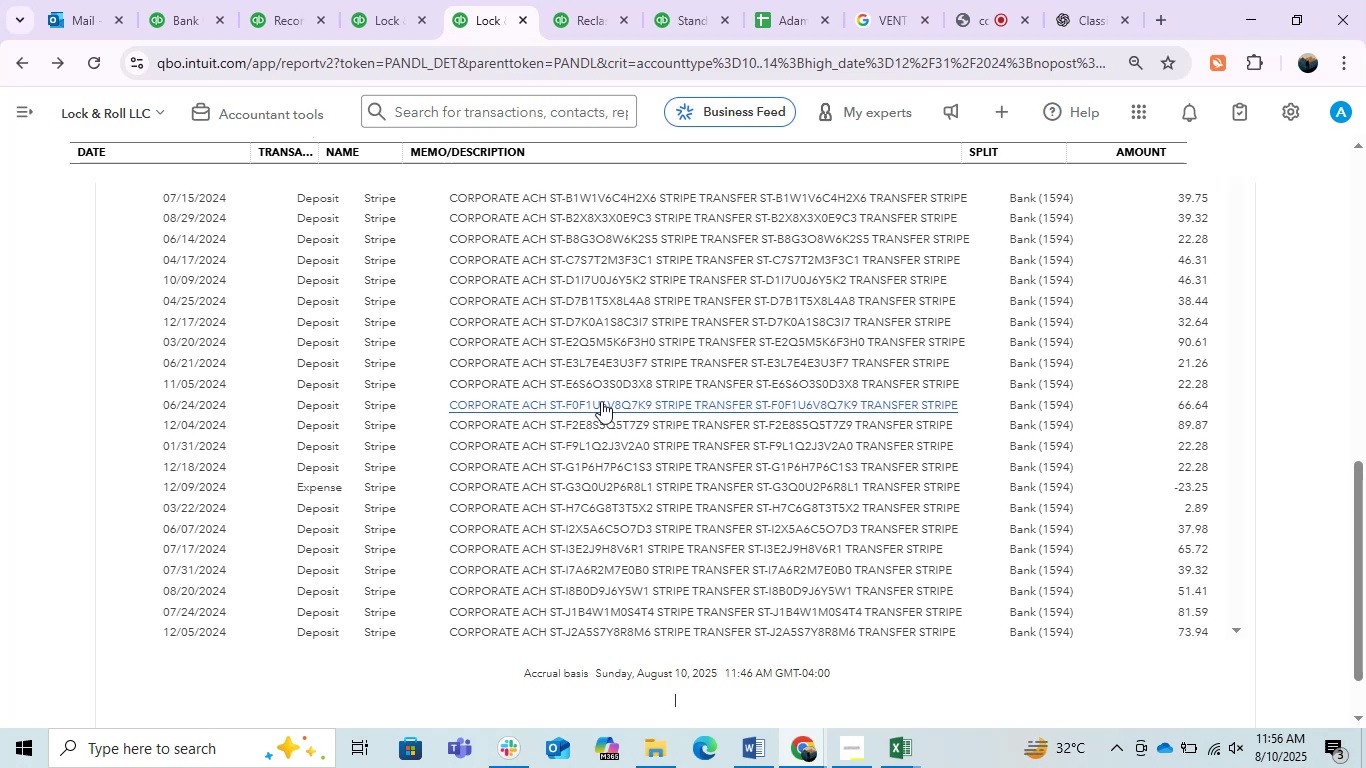 
wait(37.89)
 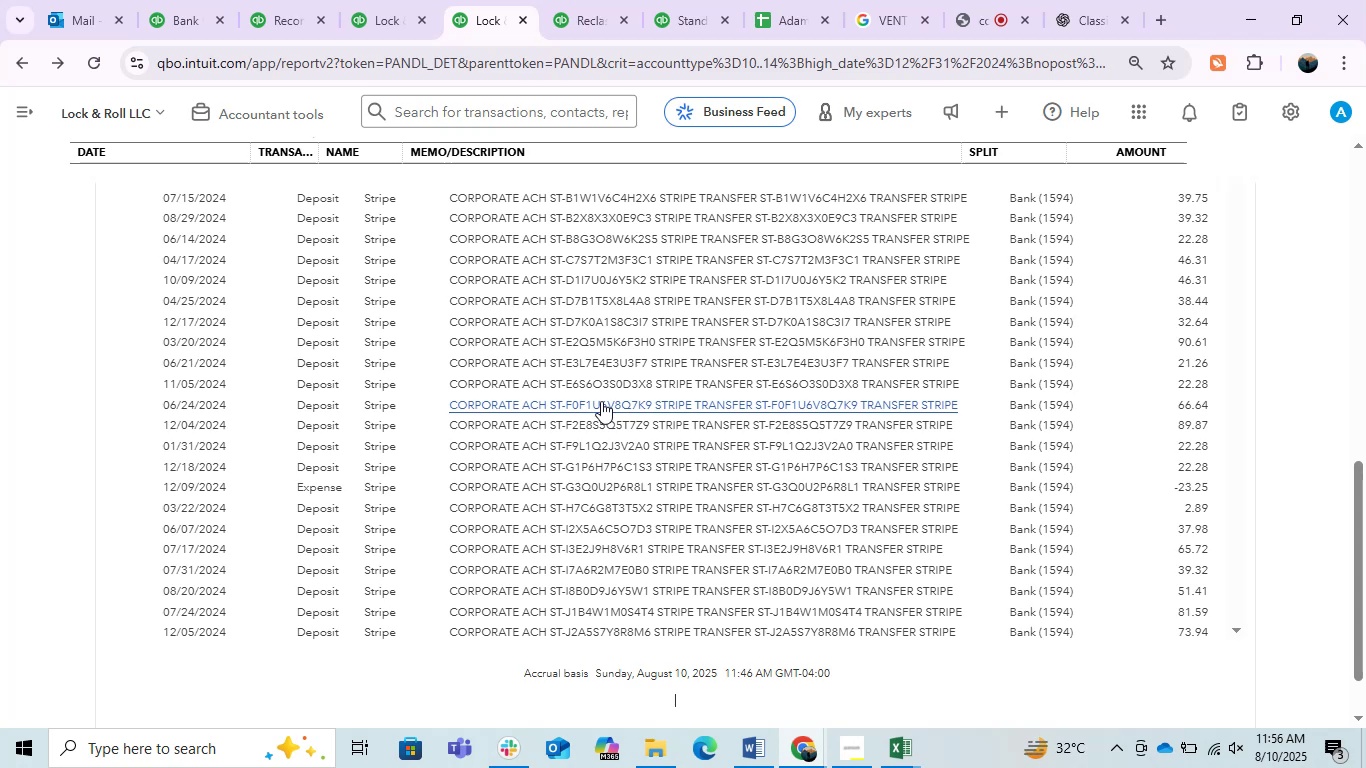 
scroll: coordinate [600, 401], scroll_direction: up, amount: 4.0
 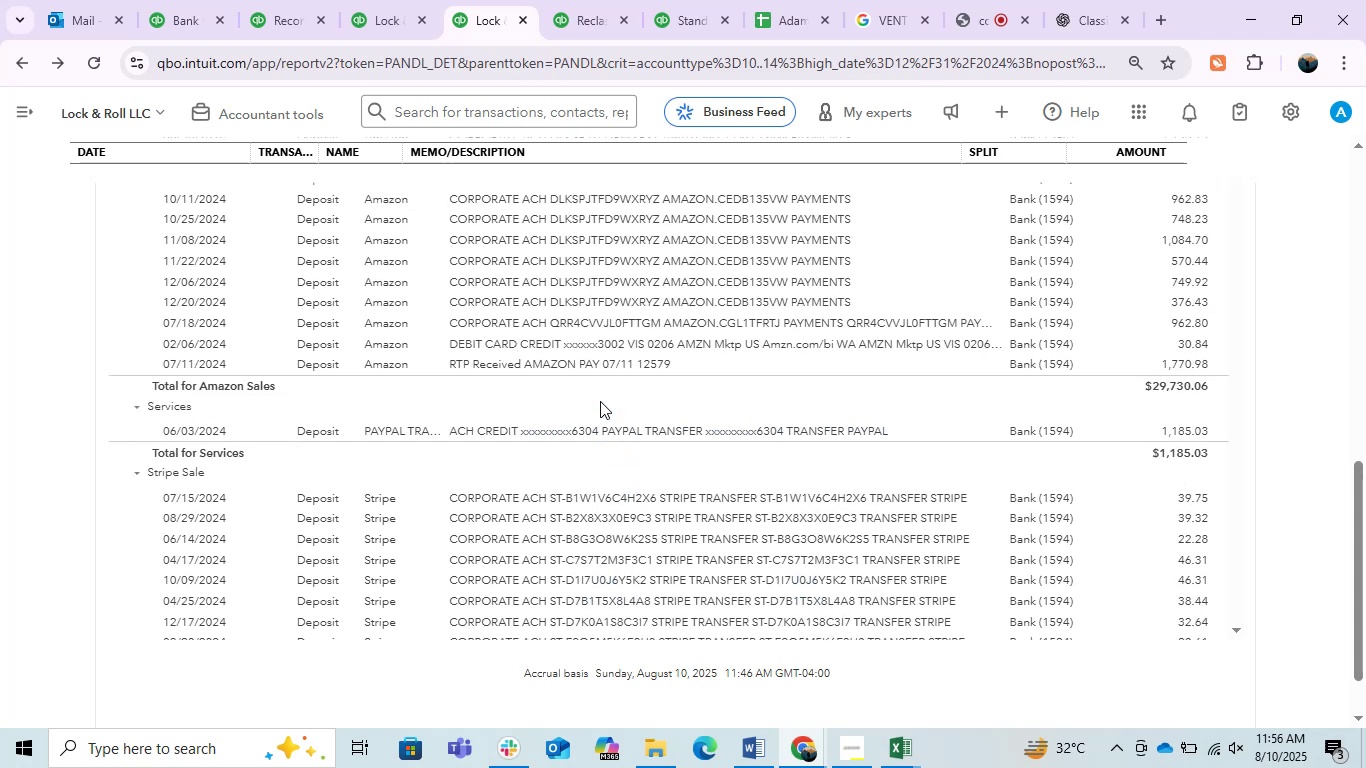 
scroll: coordinate [664, 440], scroll_direction: down, amount: 14.0
 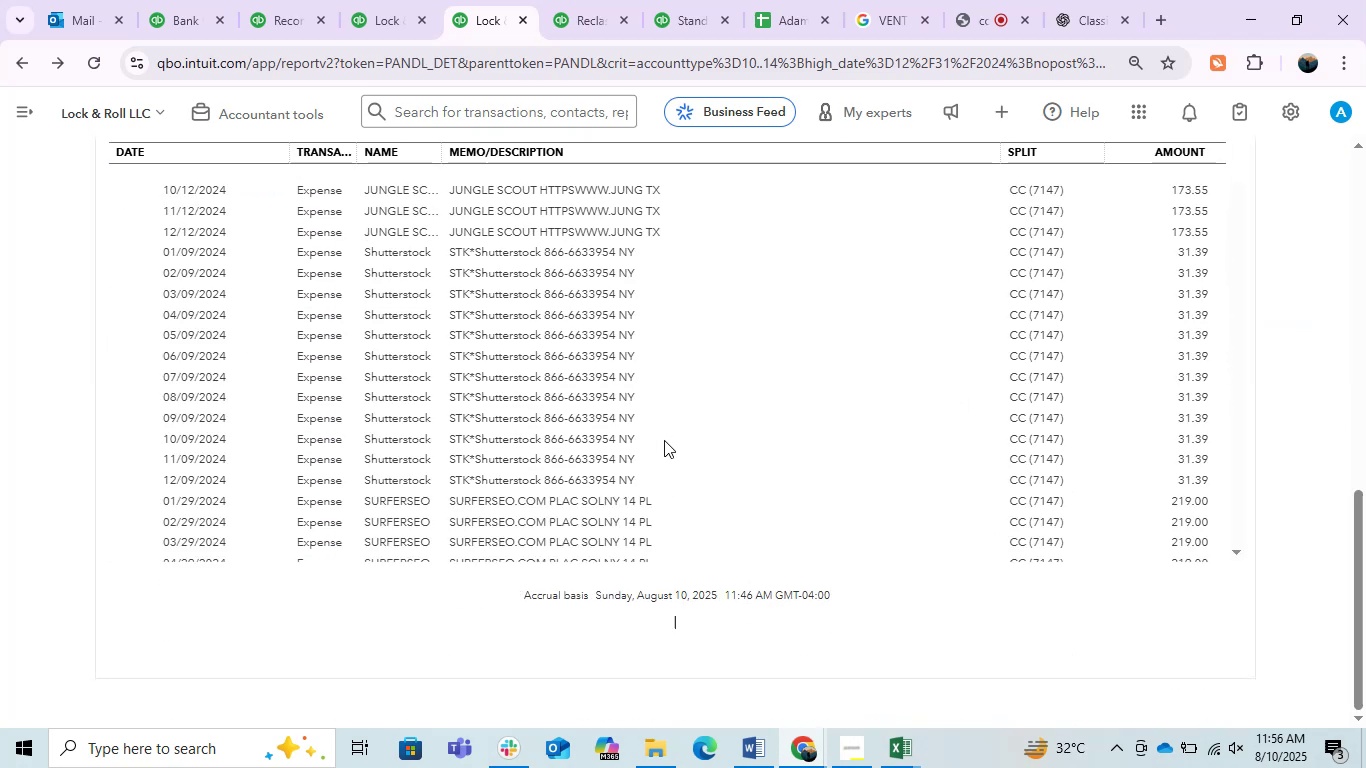 
scroll: coordinate [664, 440], scroll_direction: up, amount: 1.0
 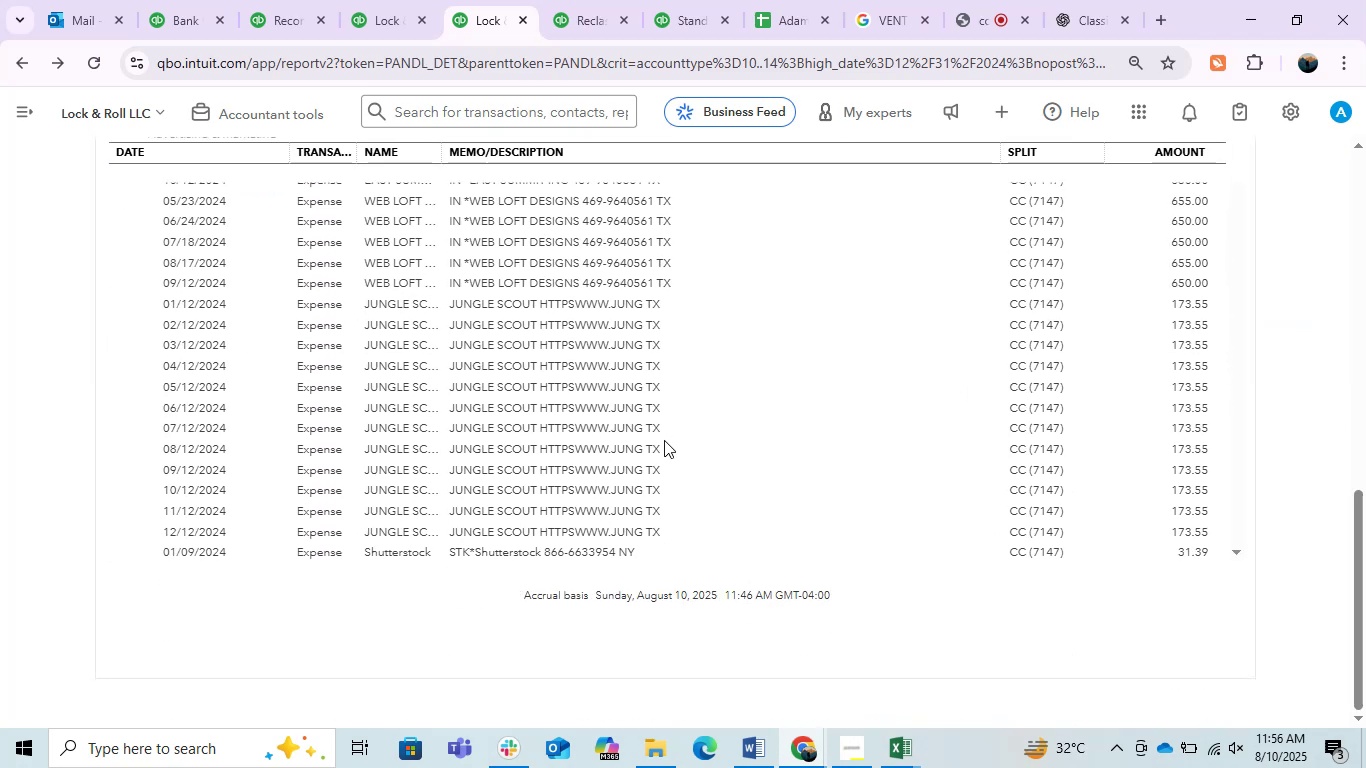 
scroll: coordinate [664, 440], scroll_direction: down, amount: 1.0
 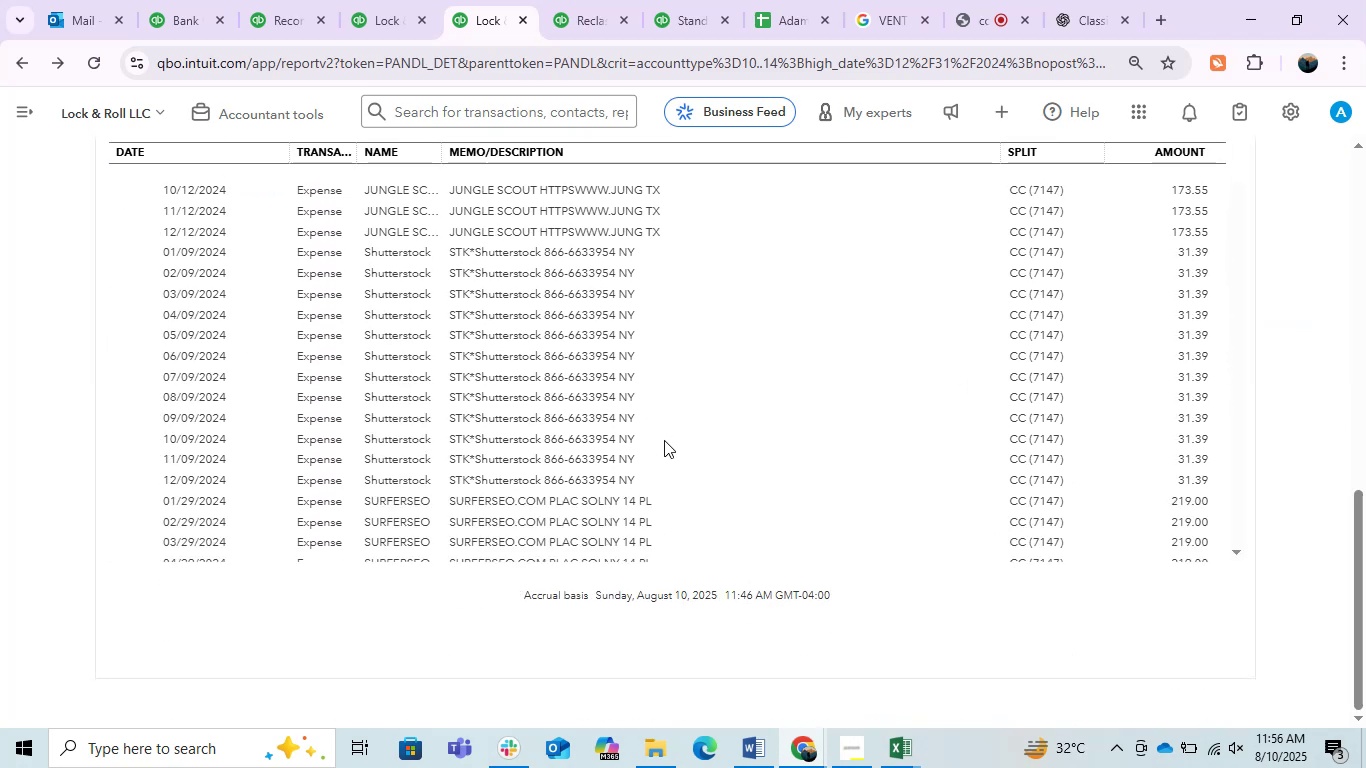 
scroll: coordinate [664, 440], scroll_direction: up, amount: 1.0
 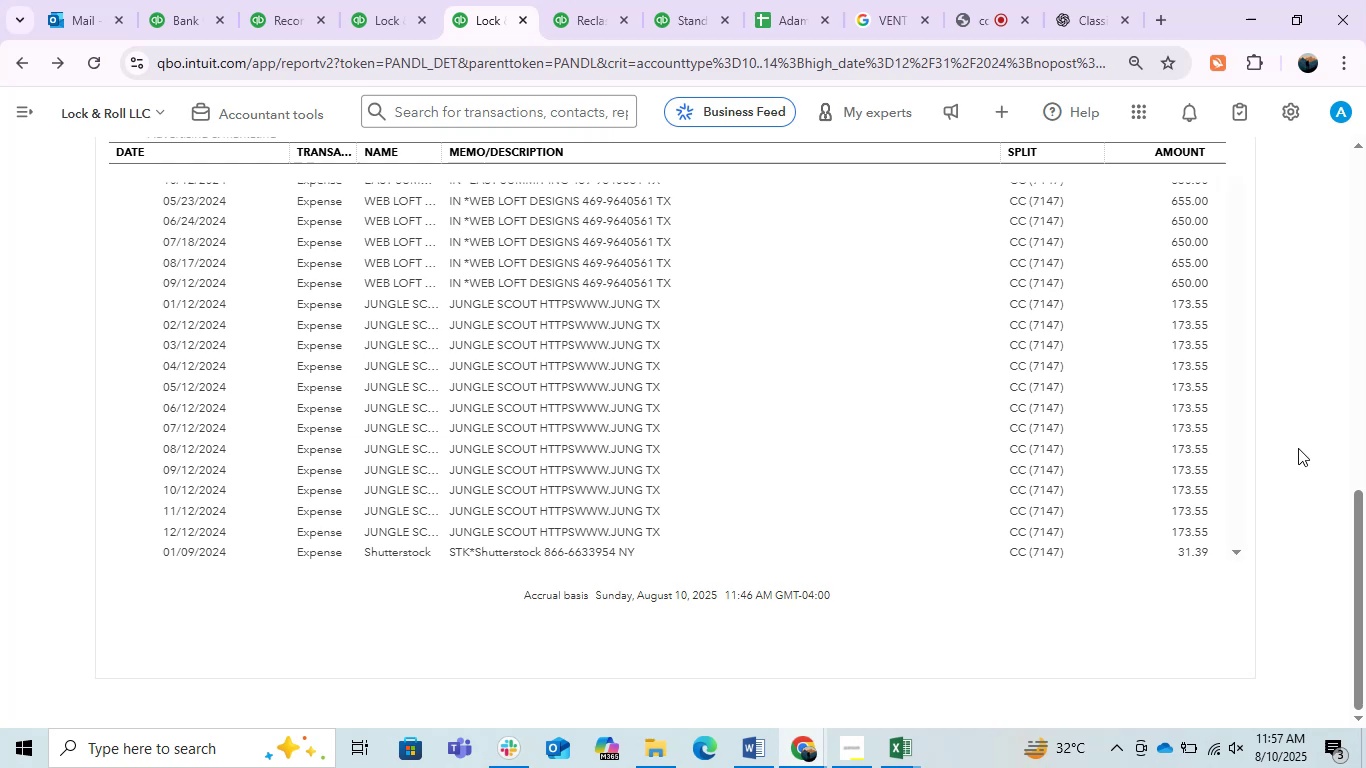 
left_click_drag(start_coordinate=[1365, 561], to_coordinate=[1329, 519])
 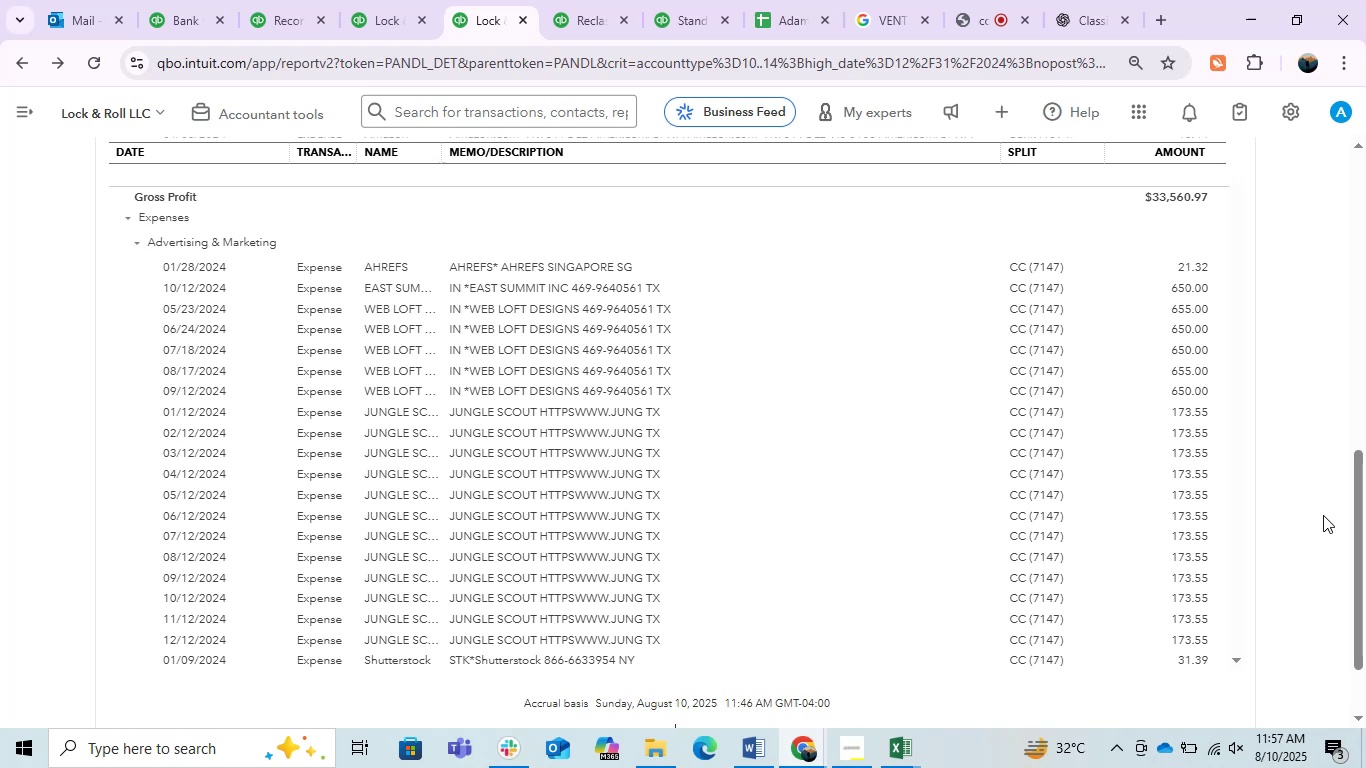 
wait(7.54)
 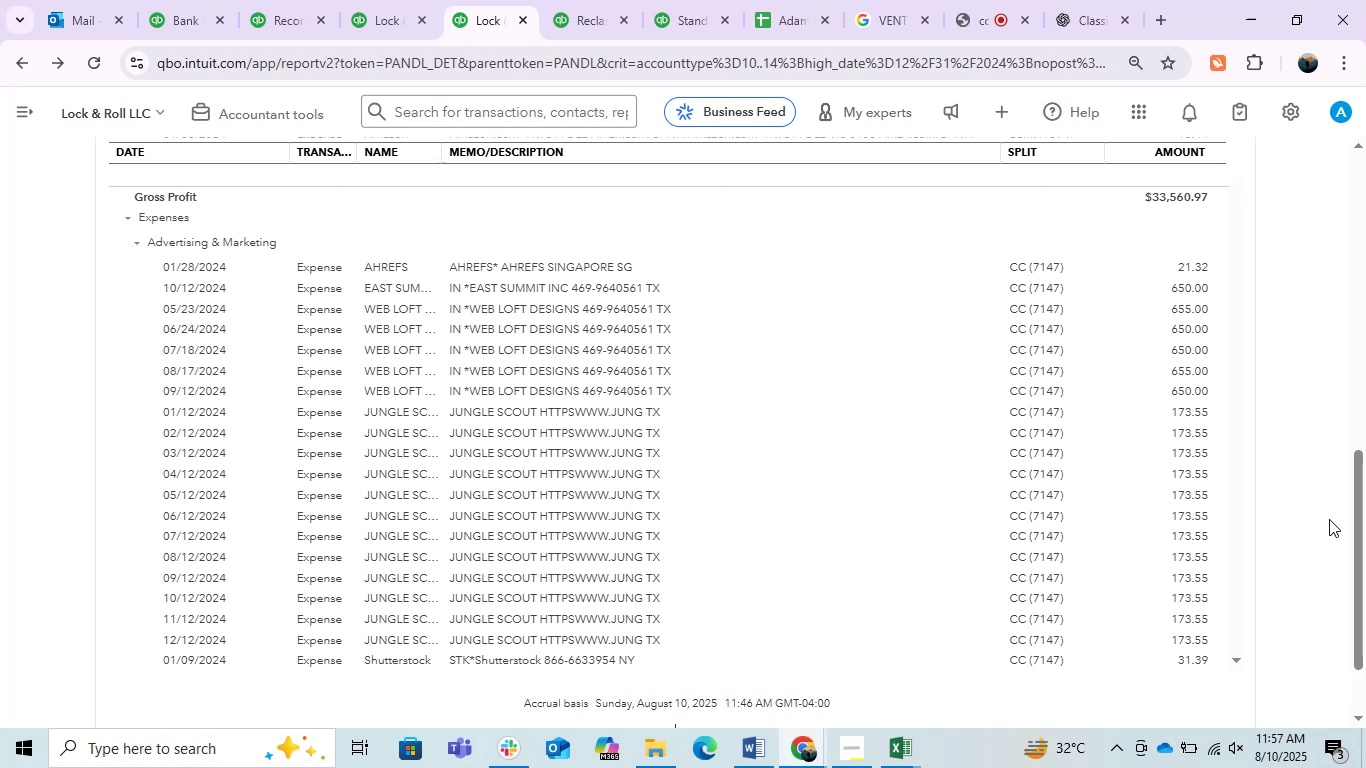 
double_click([555, 431])
 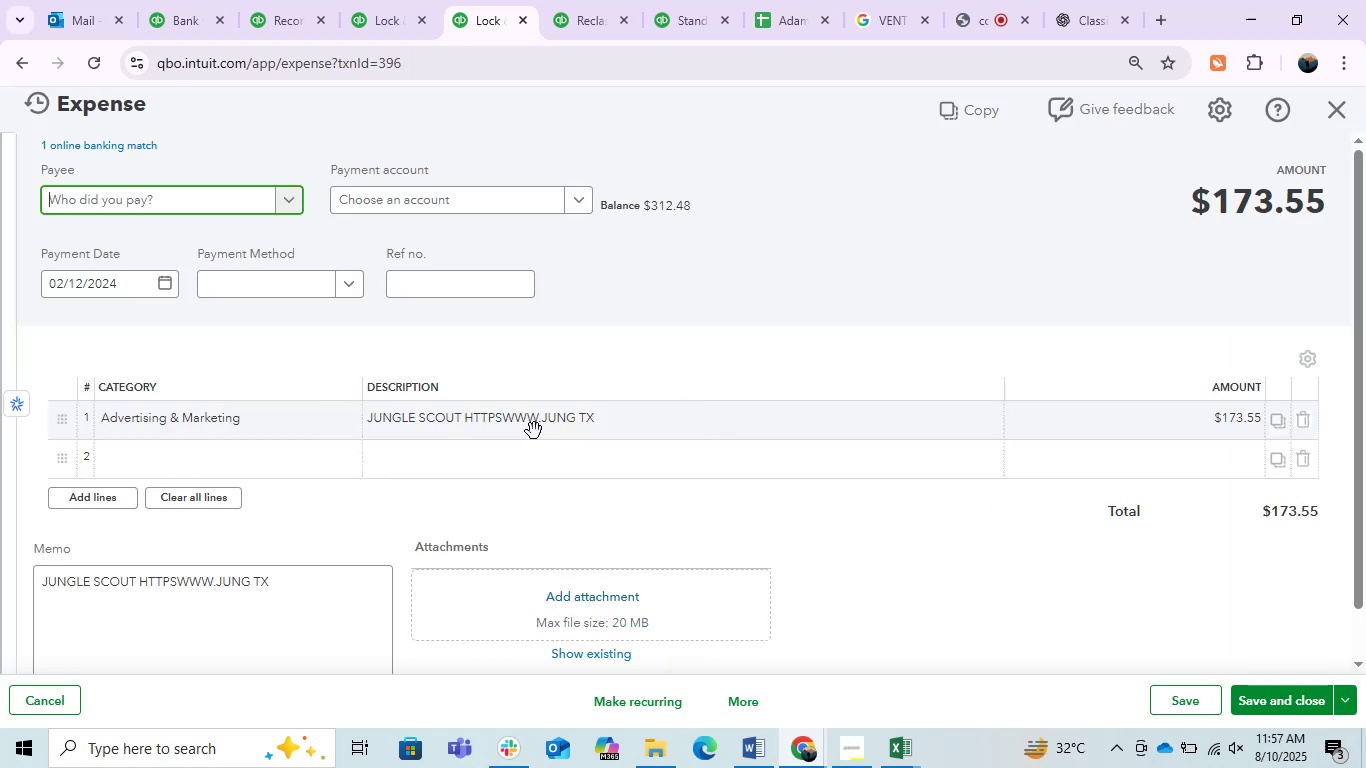 
double_click([461, 425])
 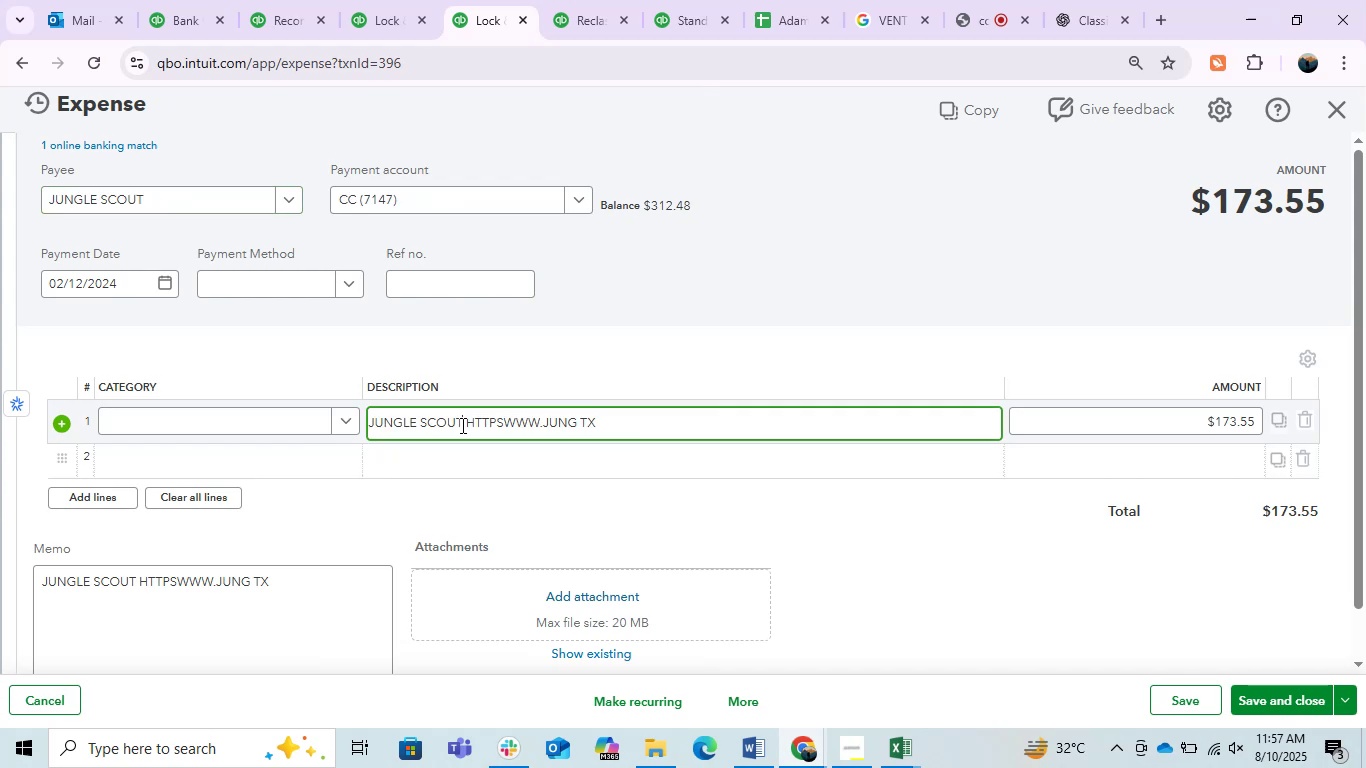 
left_click_drag(start_coordinate=[461, 425], to_coordinate=[341, 412])
 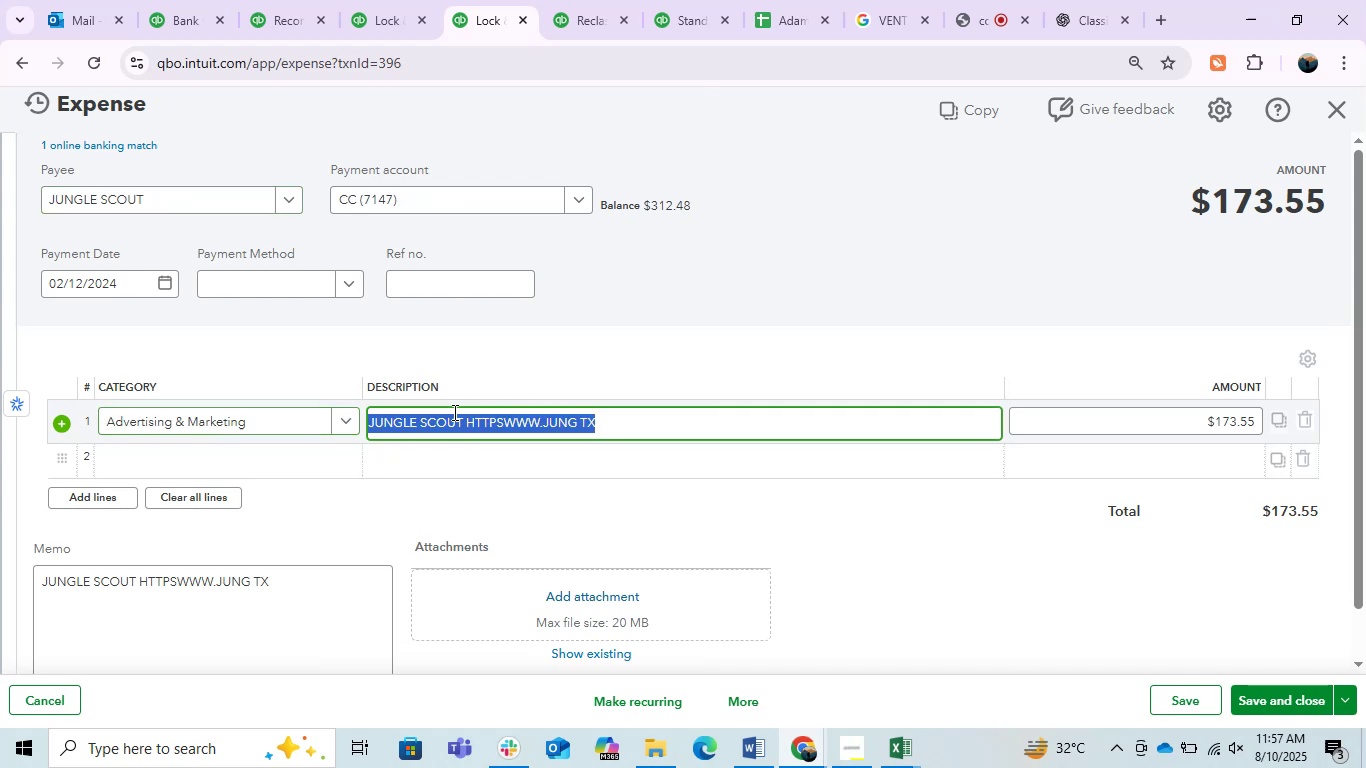 
left_click([453, 412])
 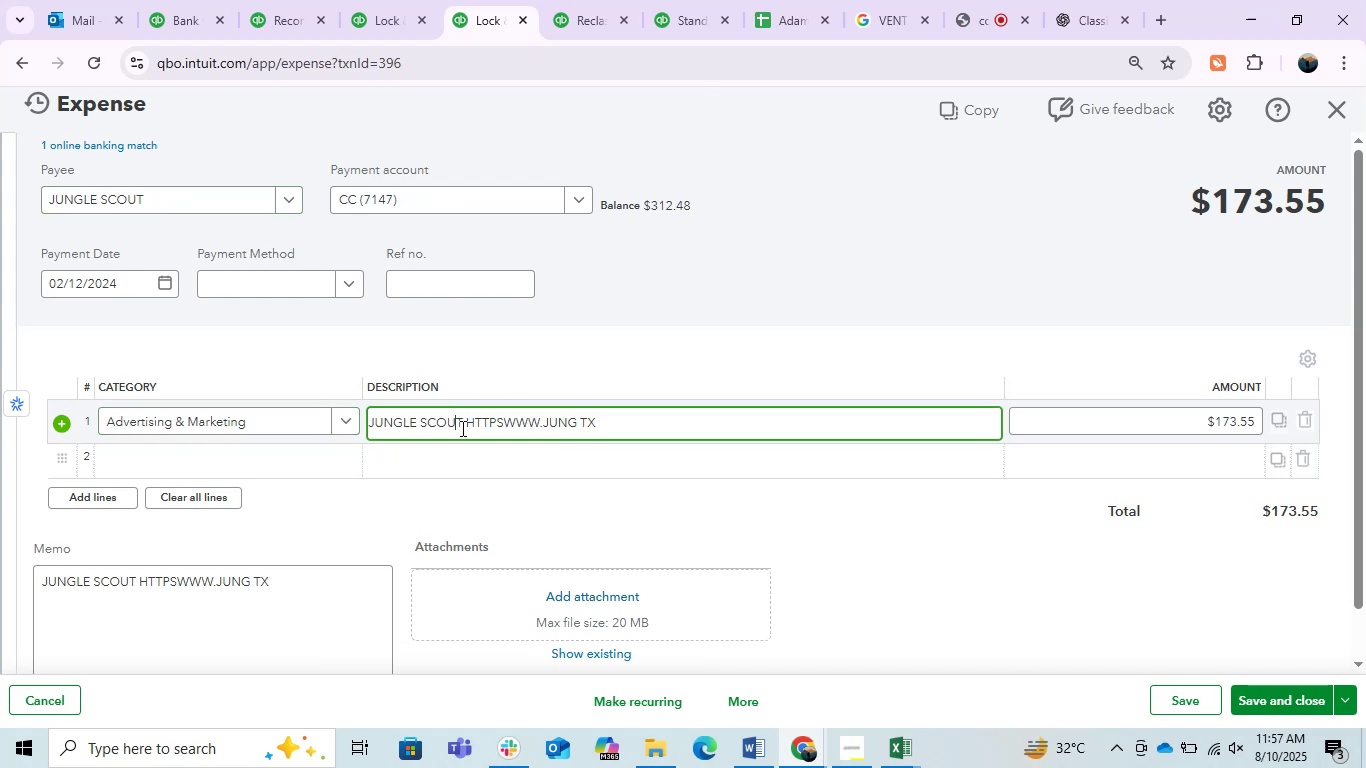 
left_click_drag(start_coordinate=[459, 428], to_coordinate=[338, 414])
 